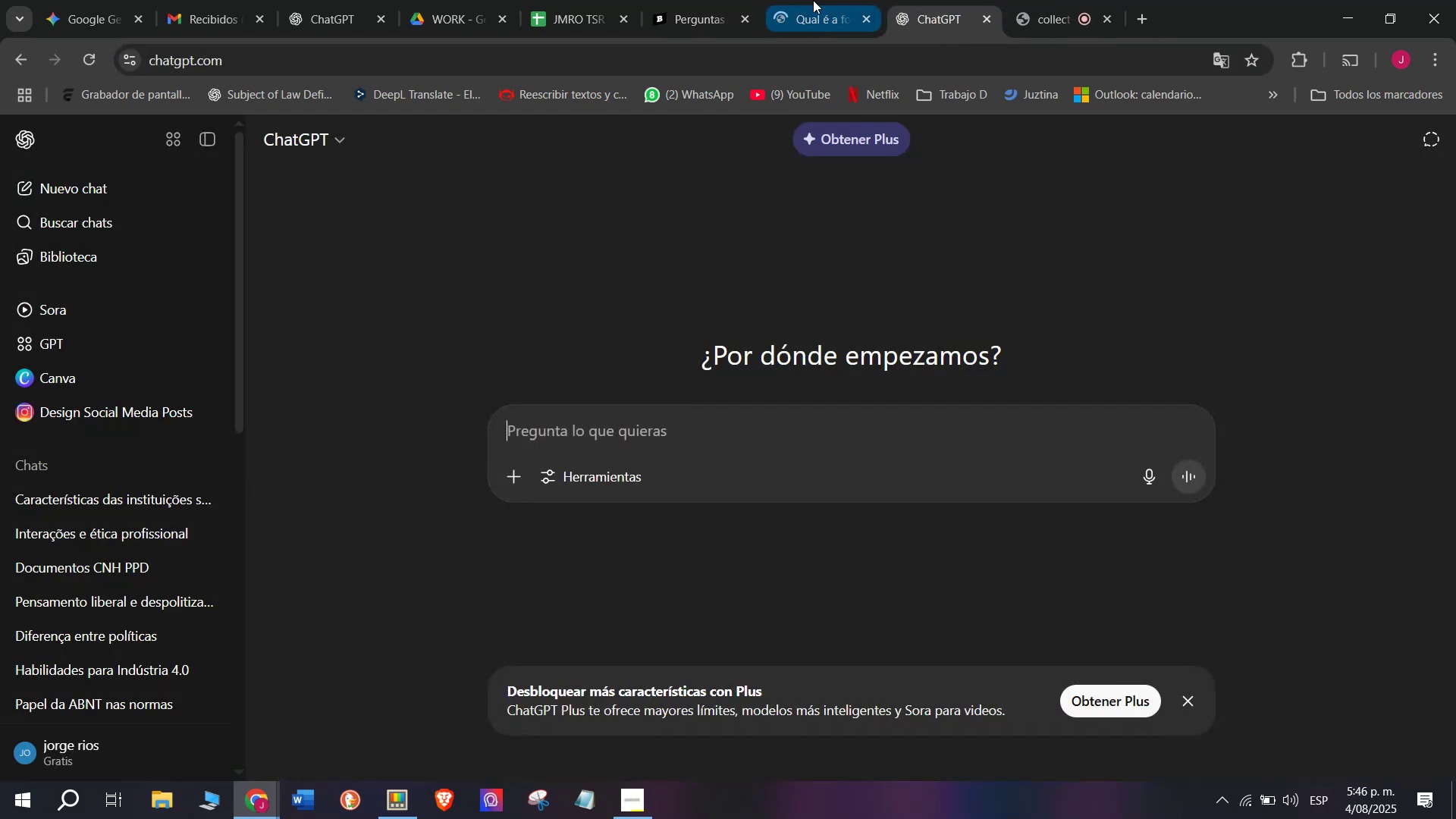 
left_click([800, 0])
 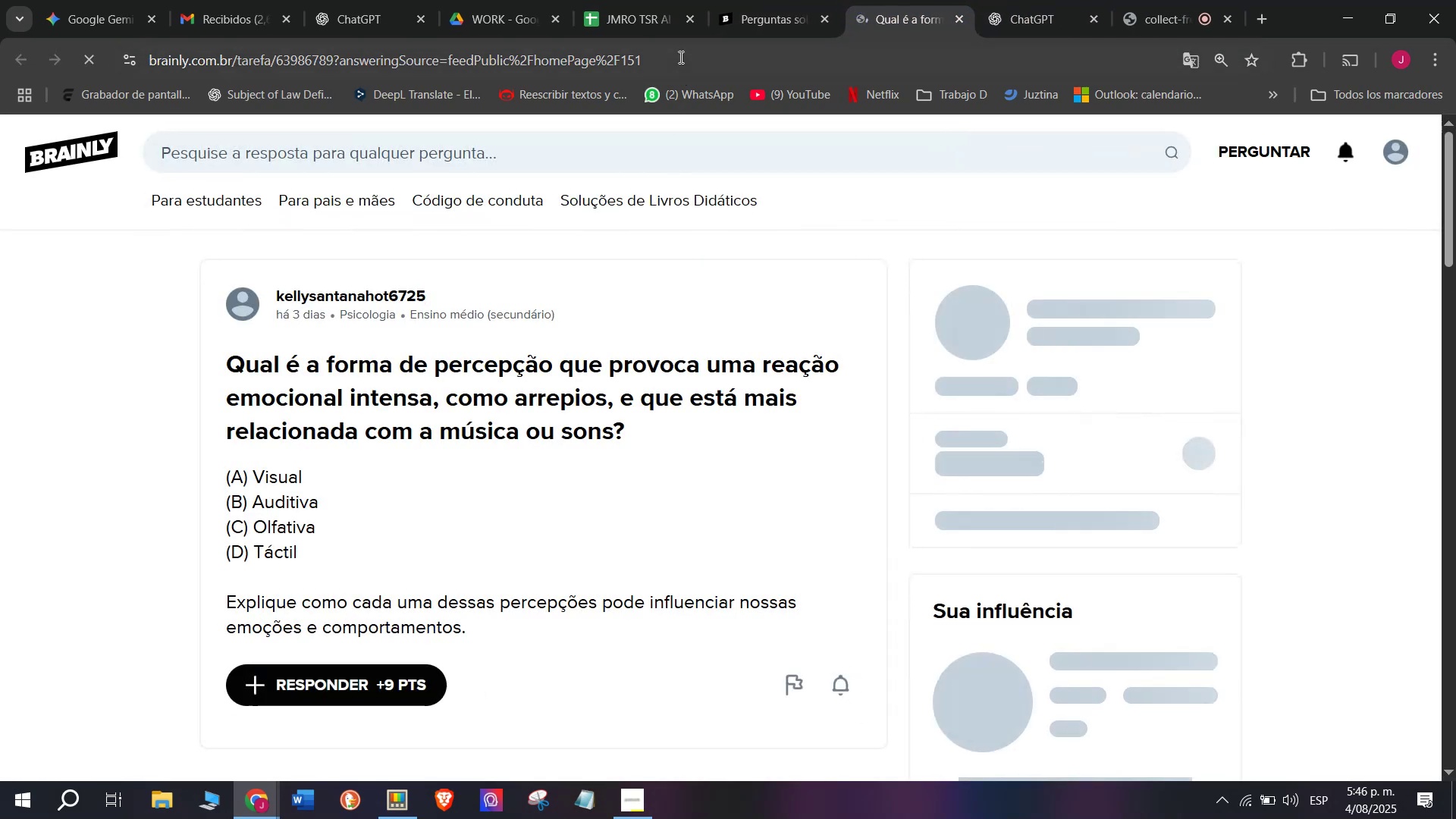 
double_click([679, 57])
 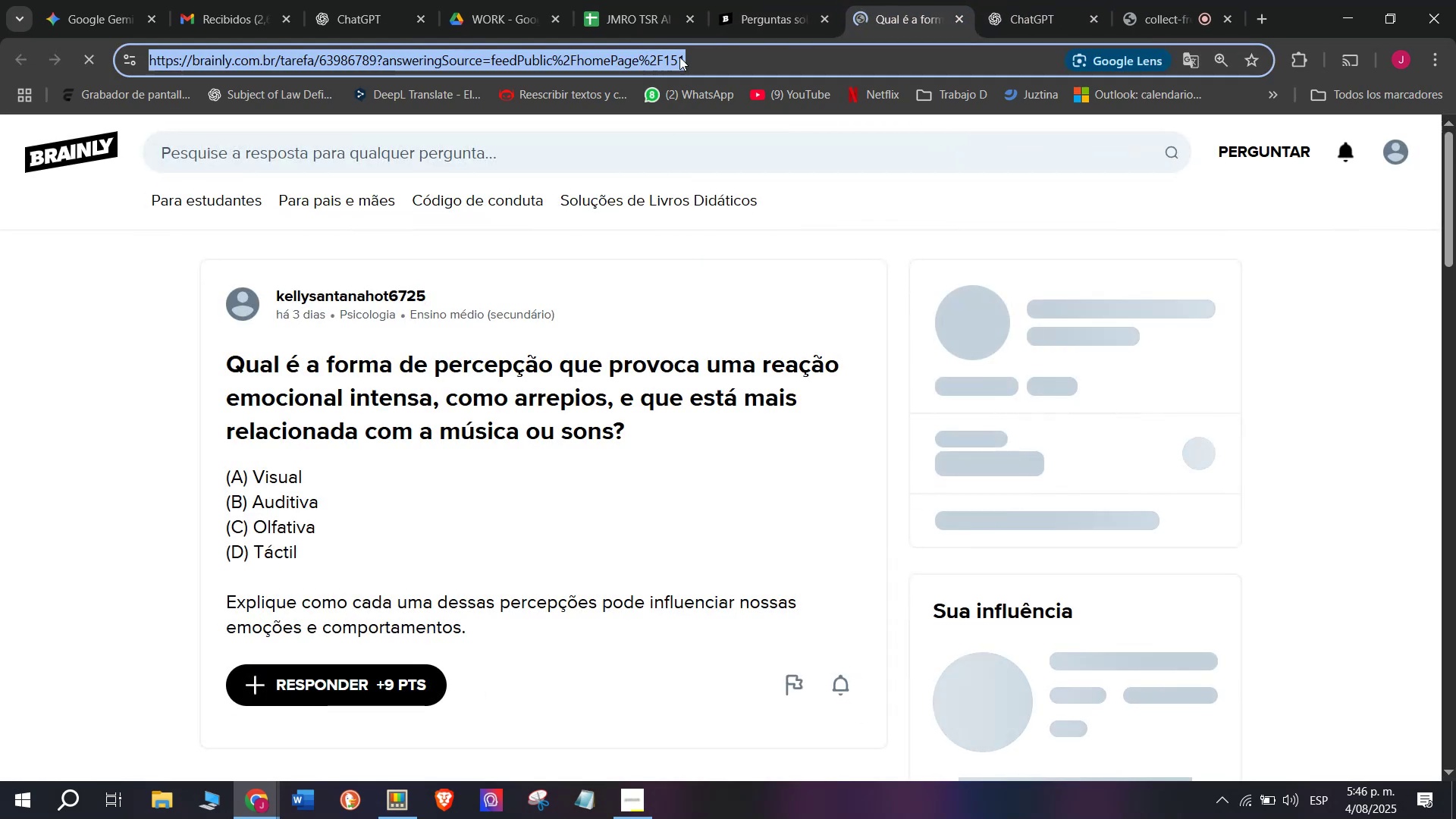 
triple_click([679, 57])
 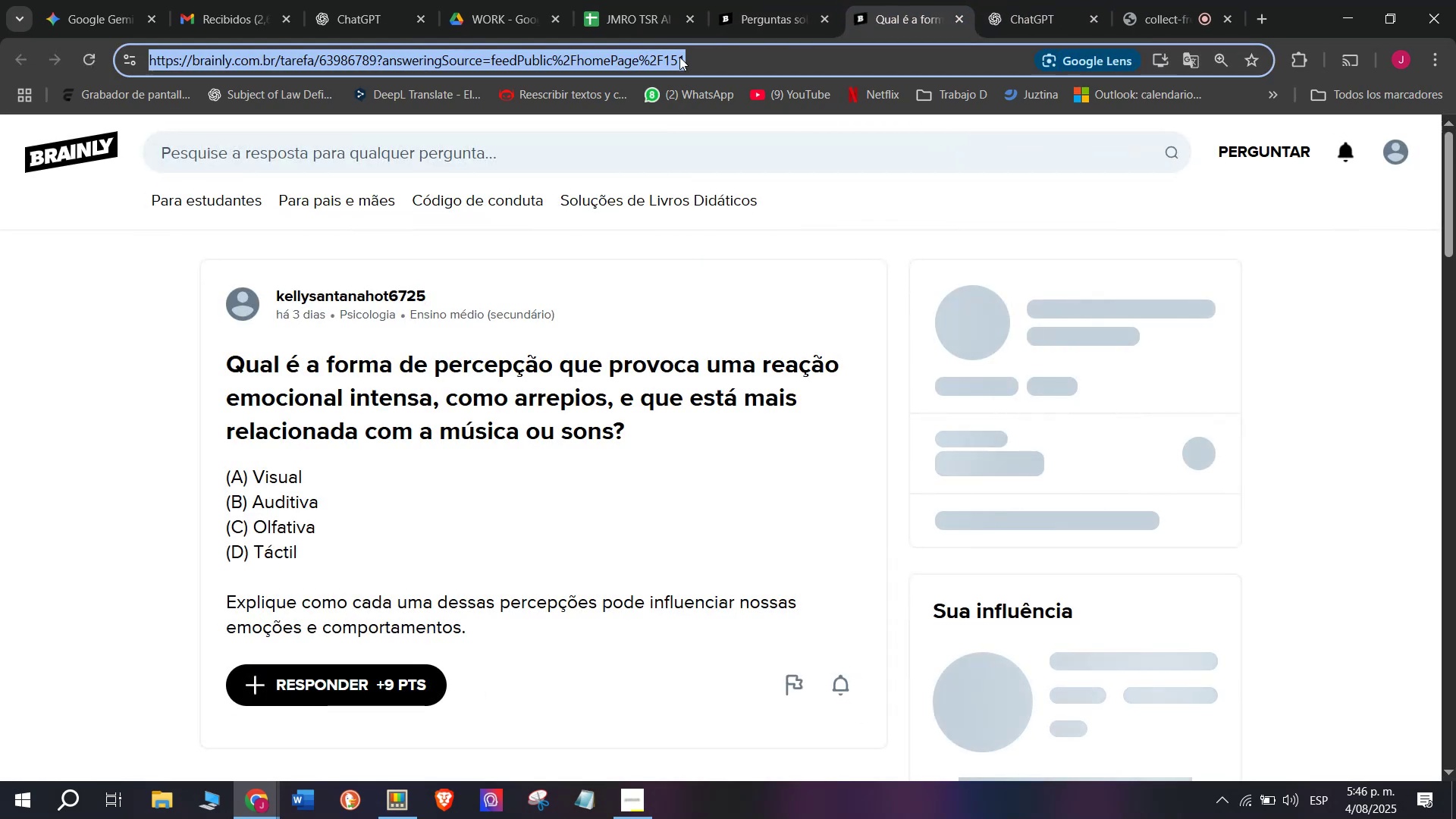 
key(Control+C)
 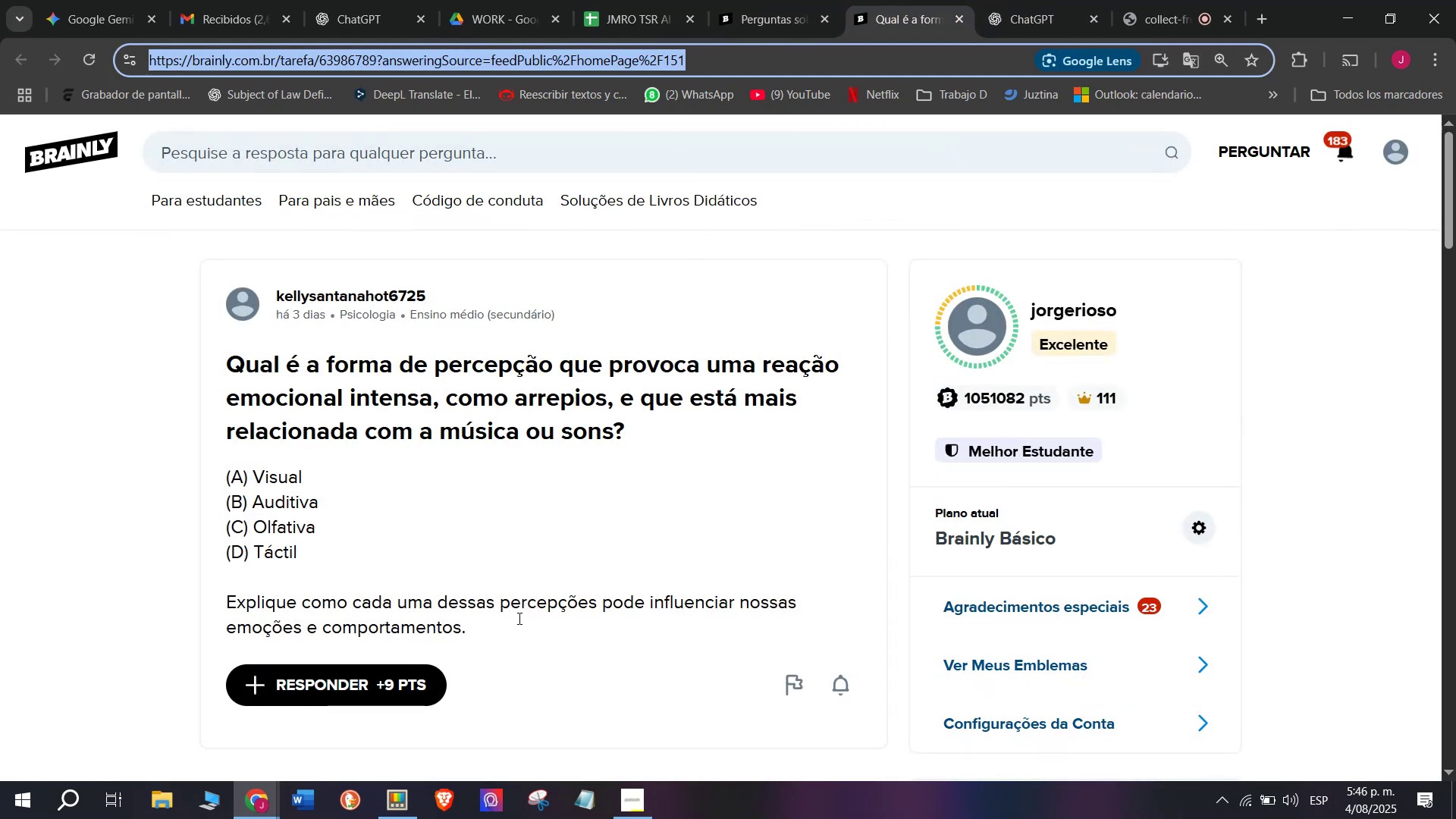 
left_click_drag(start_coordinate=[488, 639], to_coordinate=[230, 360])
 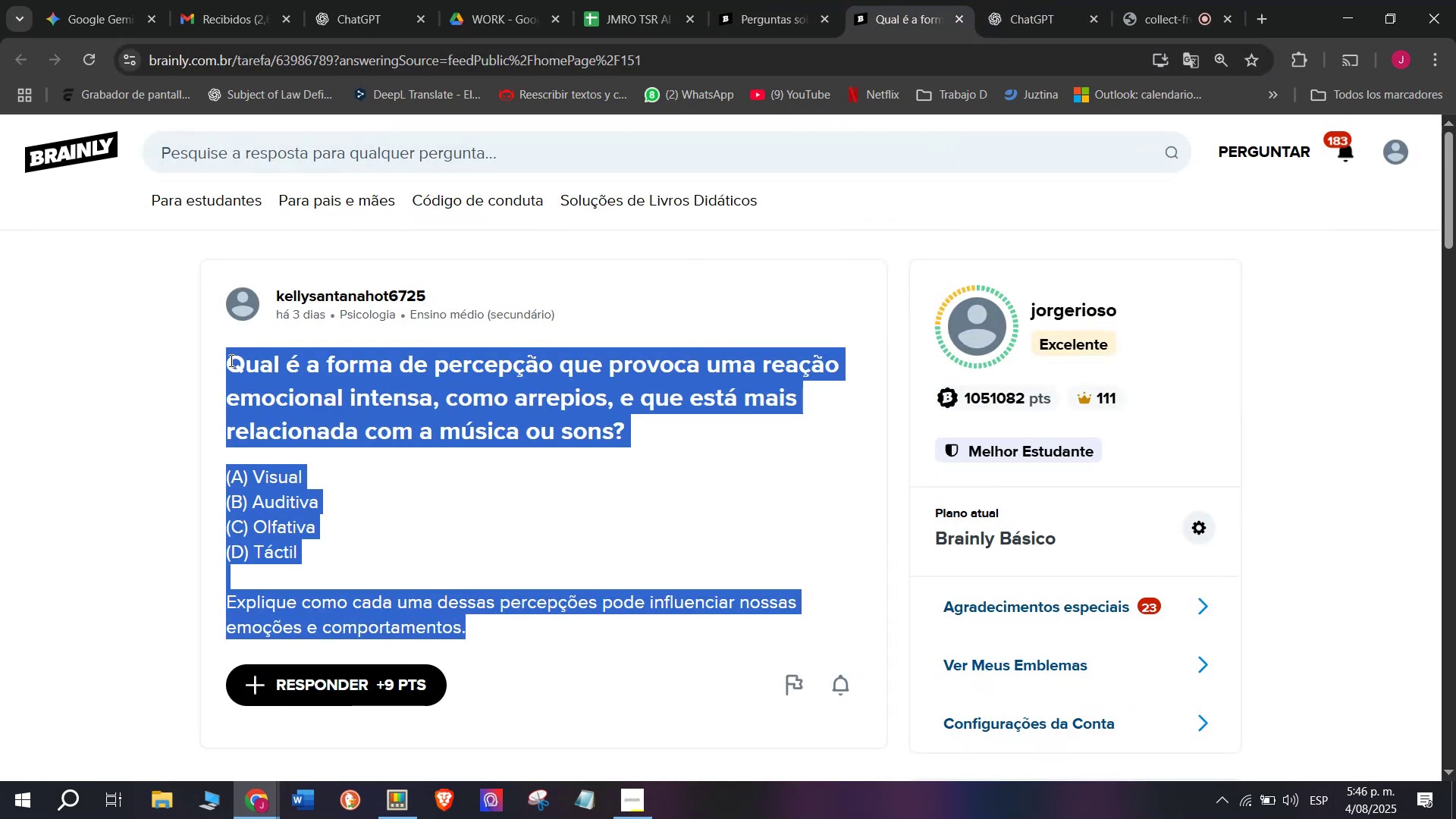 
key(Control+C)
 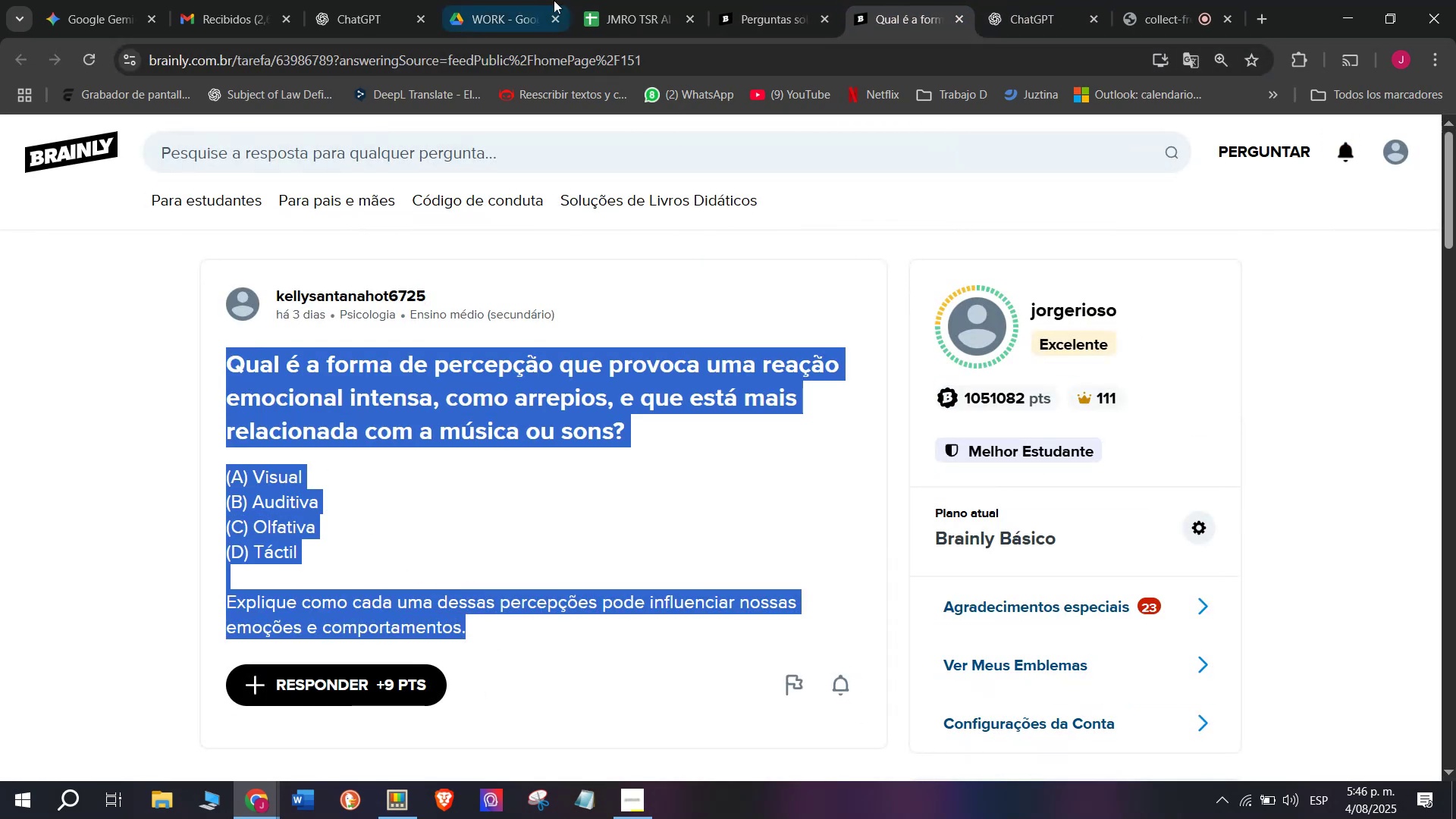 
left_click([597, 0])
 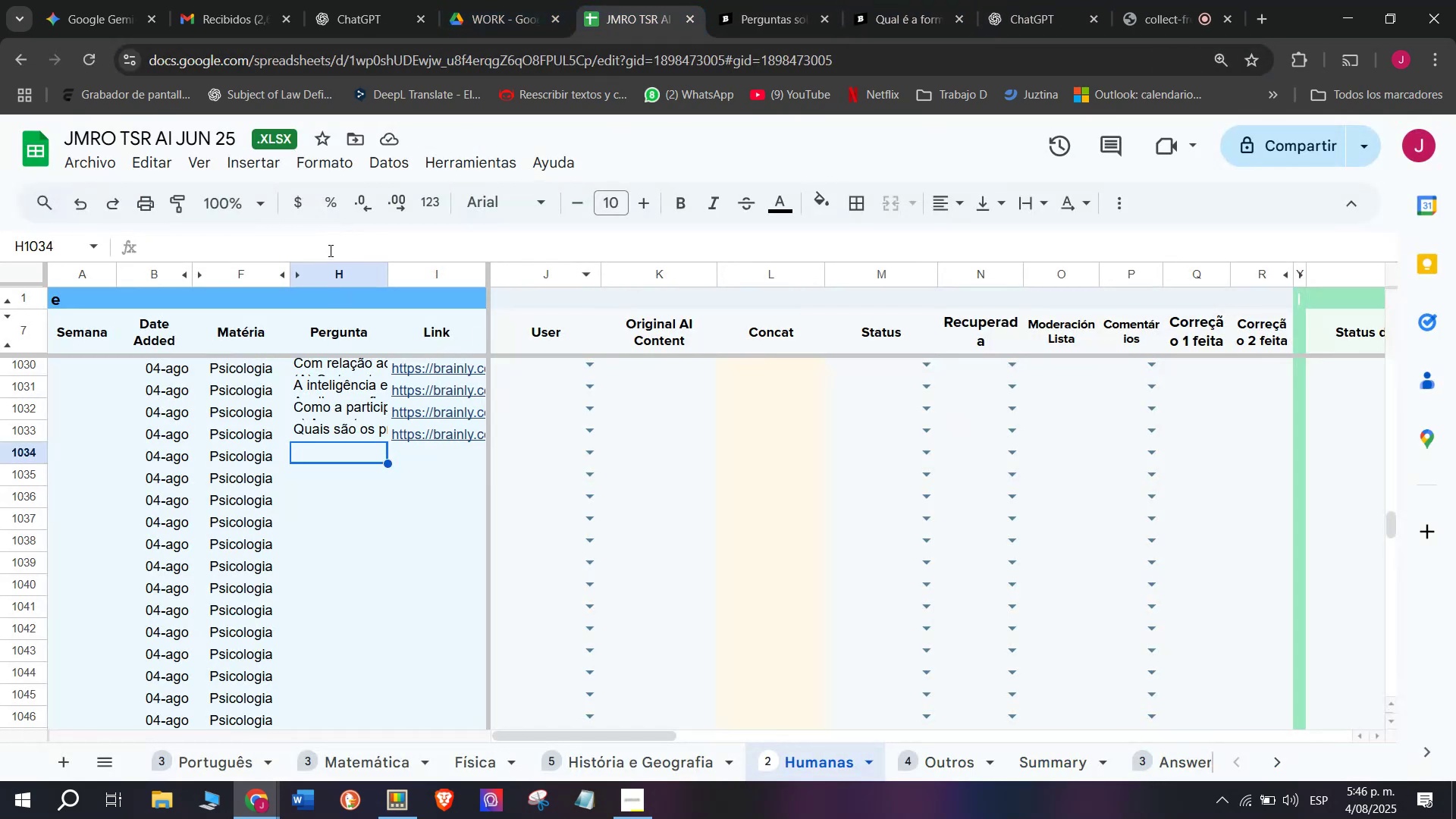 
key(Meta+V)
 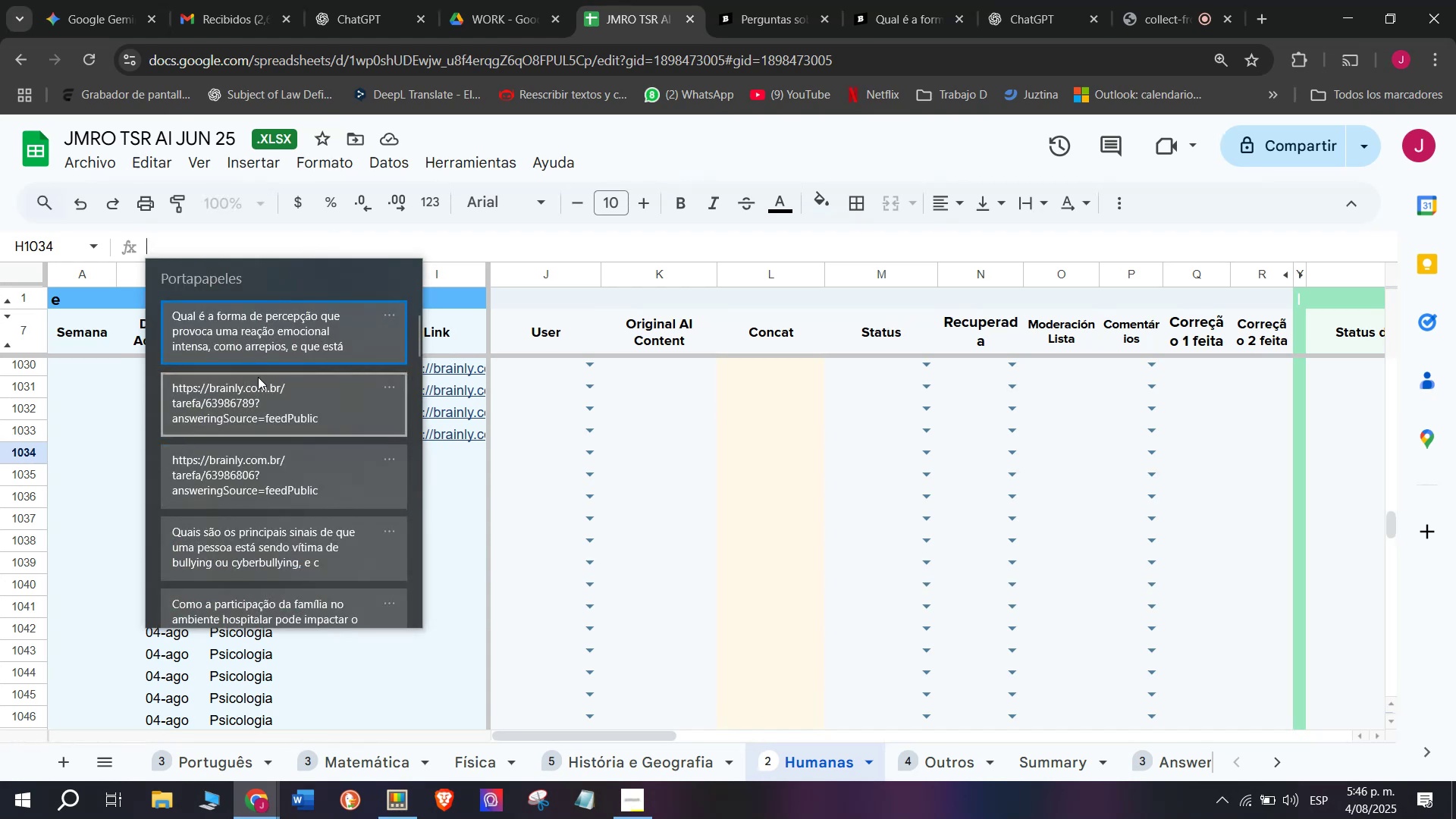 
left_click([257, 325])
 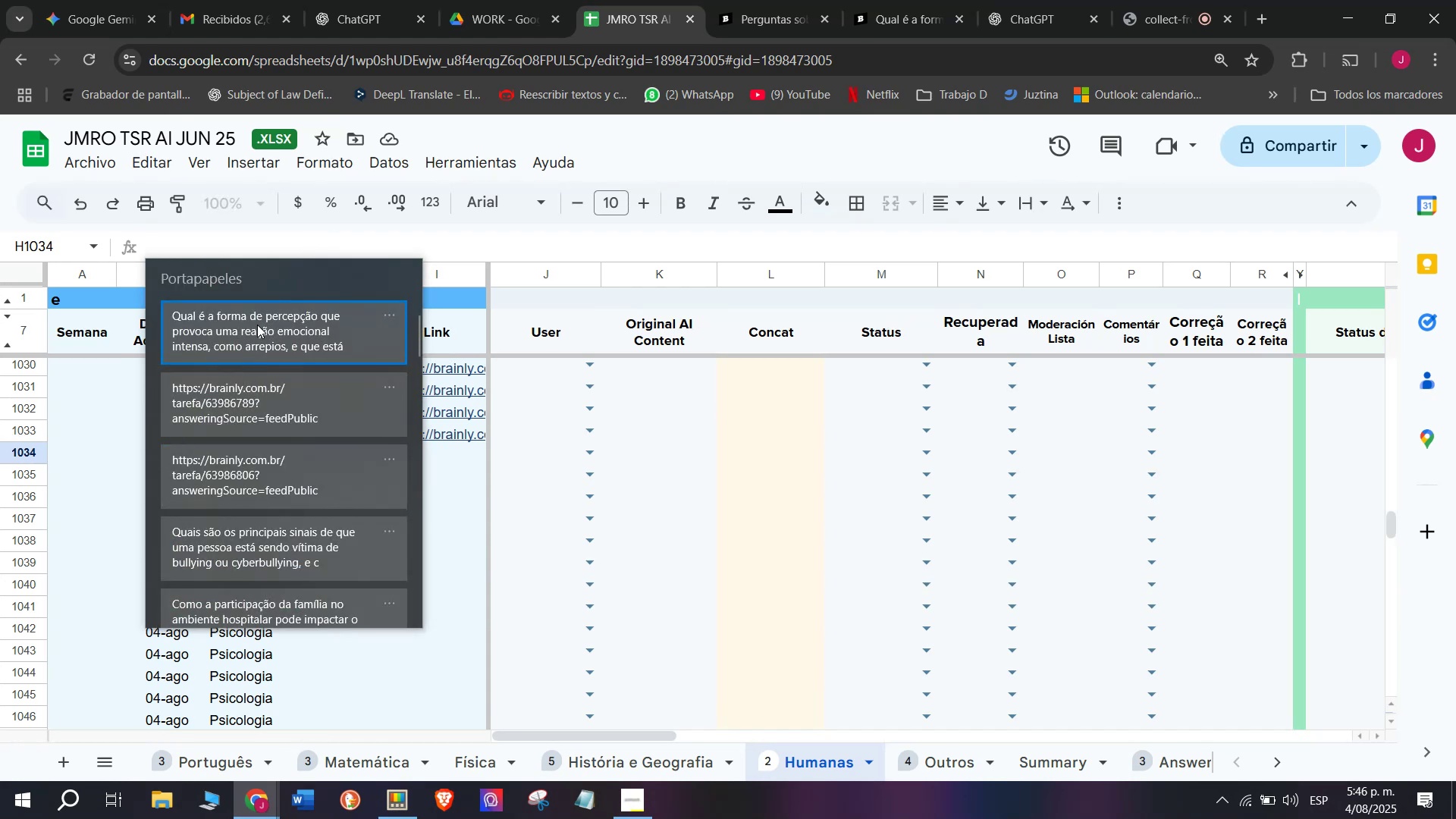 
key(Control+ControlLeft)
 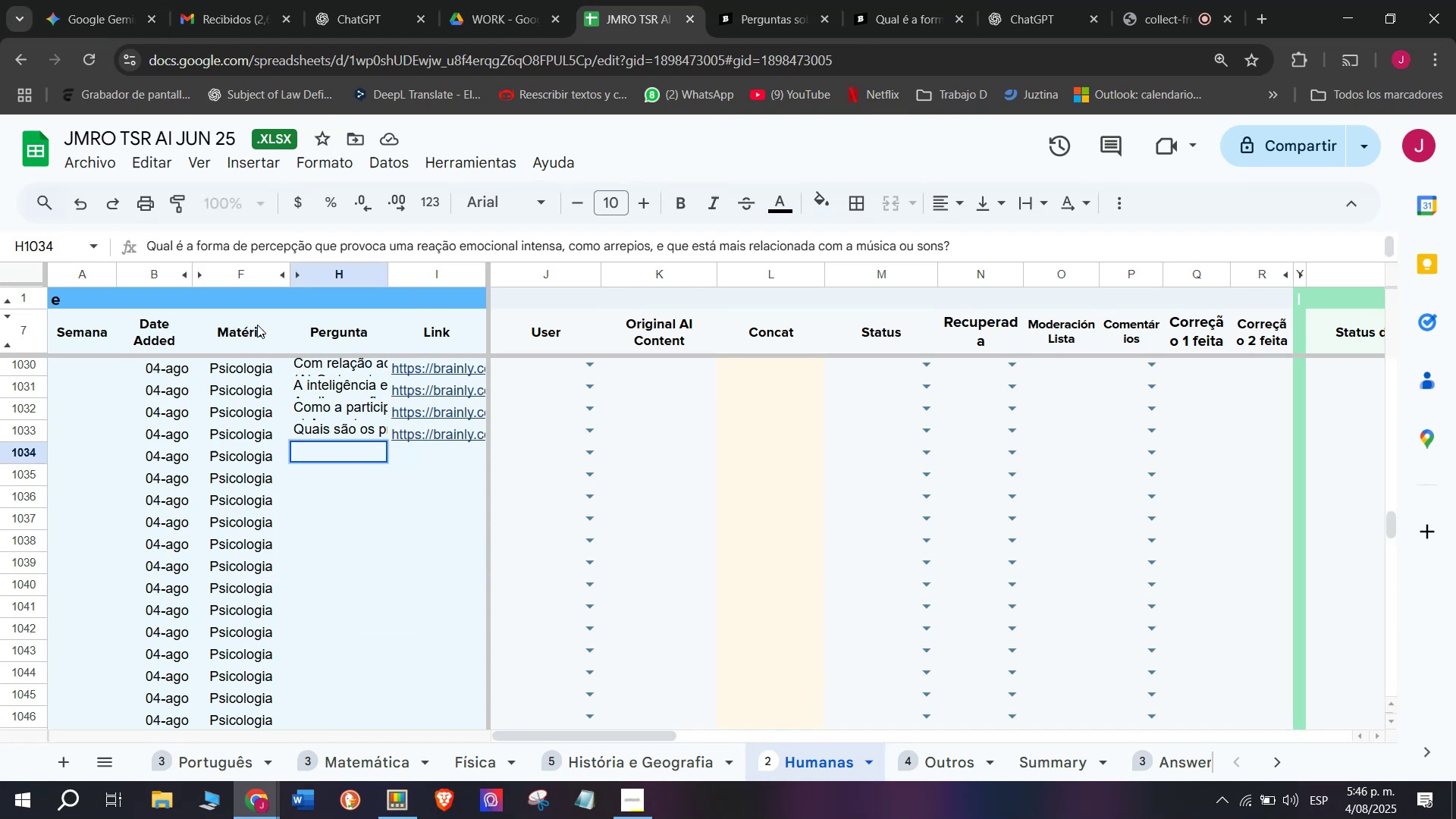 
key(Control+V)
 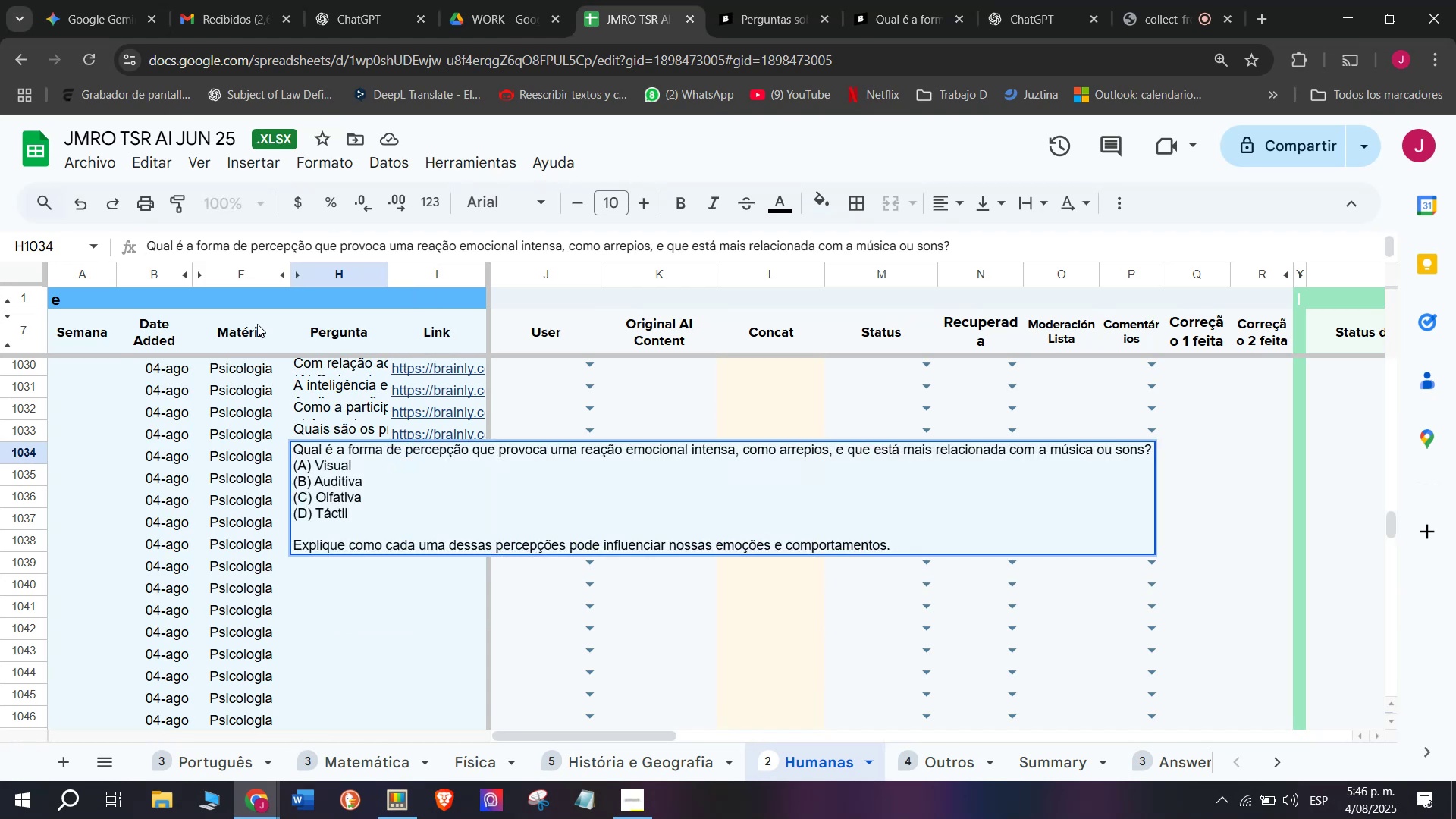 
key(Enter)
 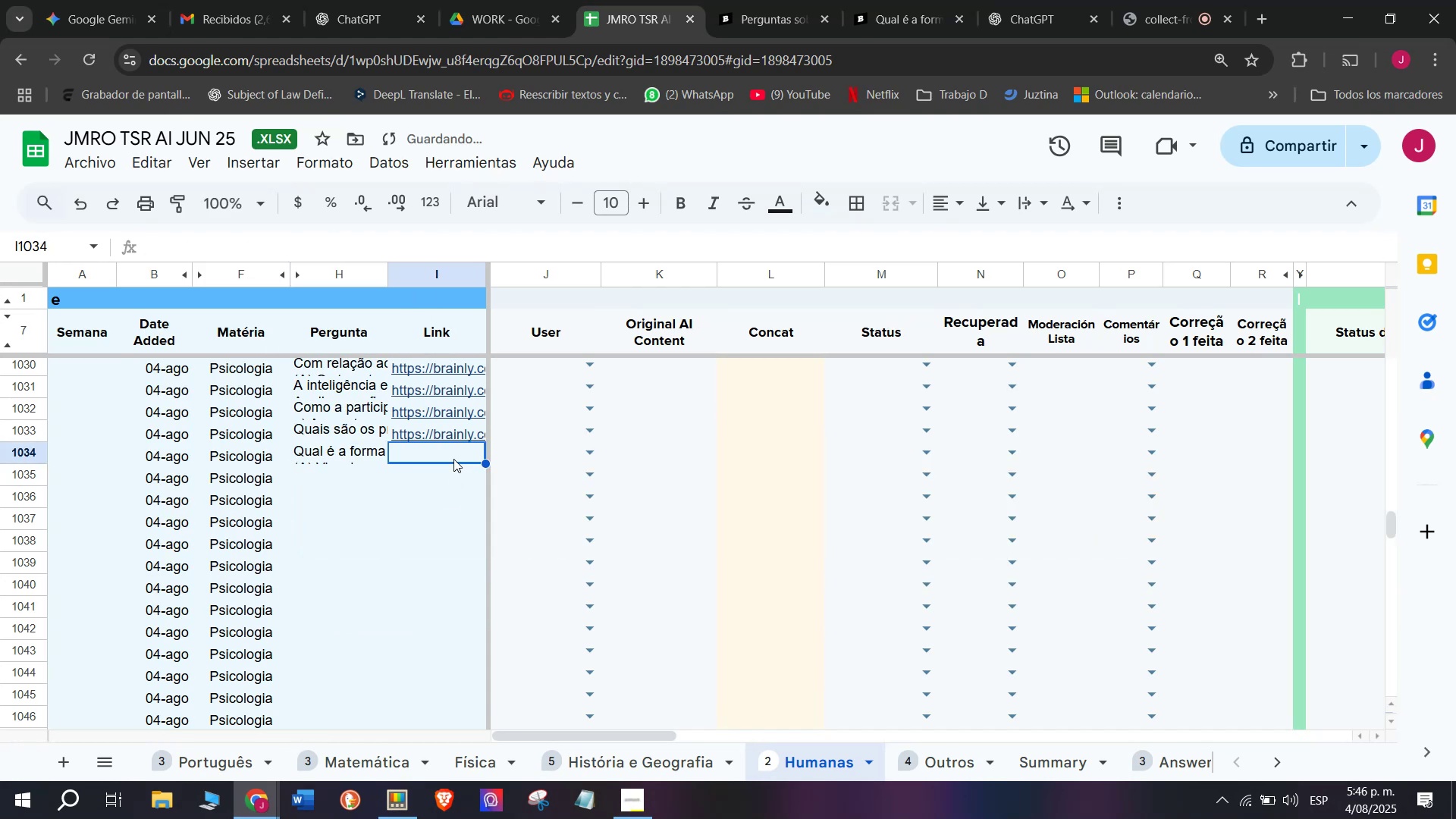 
key(Meta+V)
 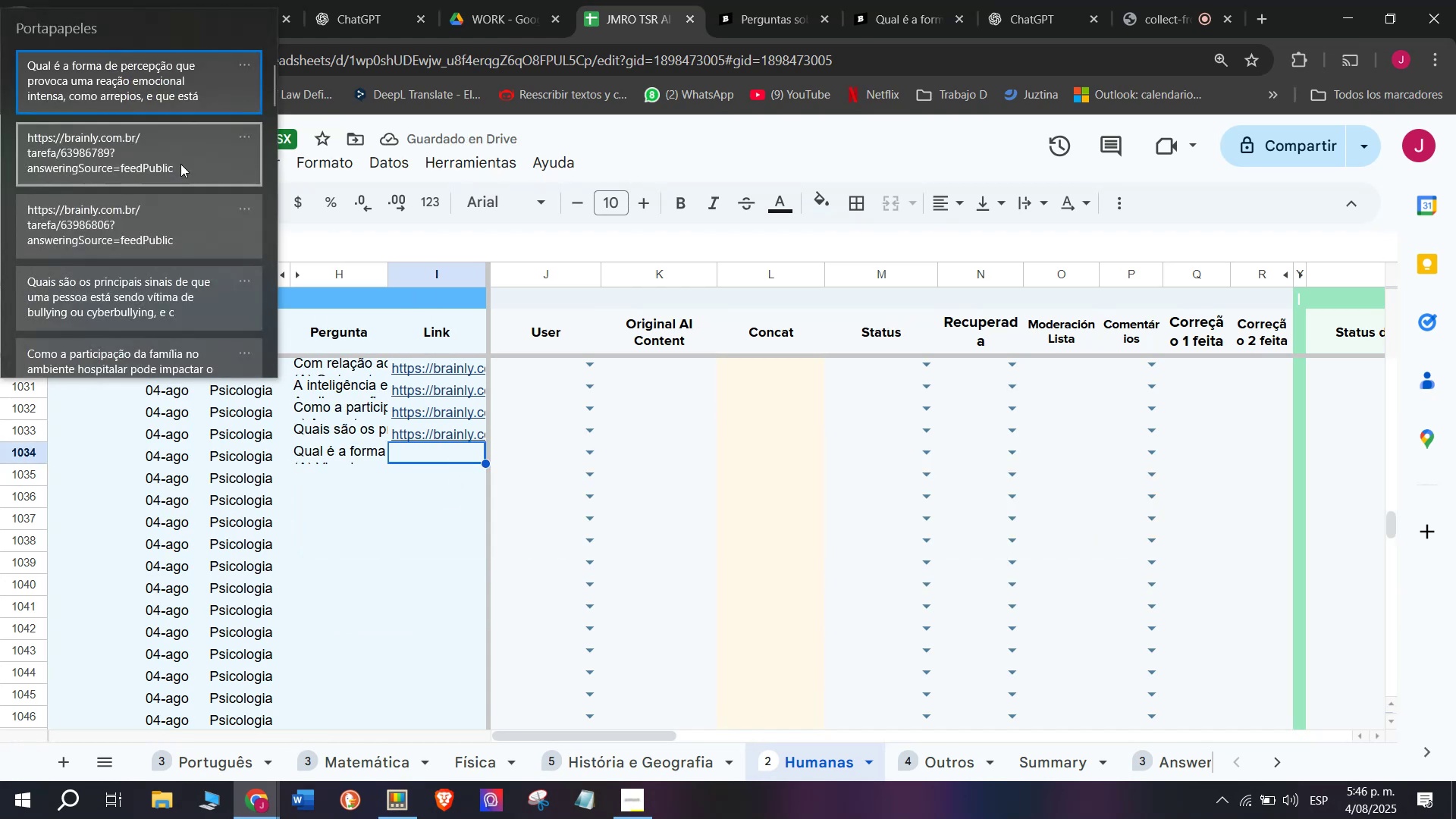 
left_click([177, 157])
 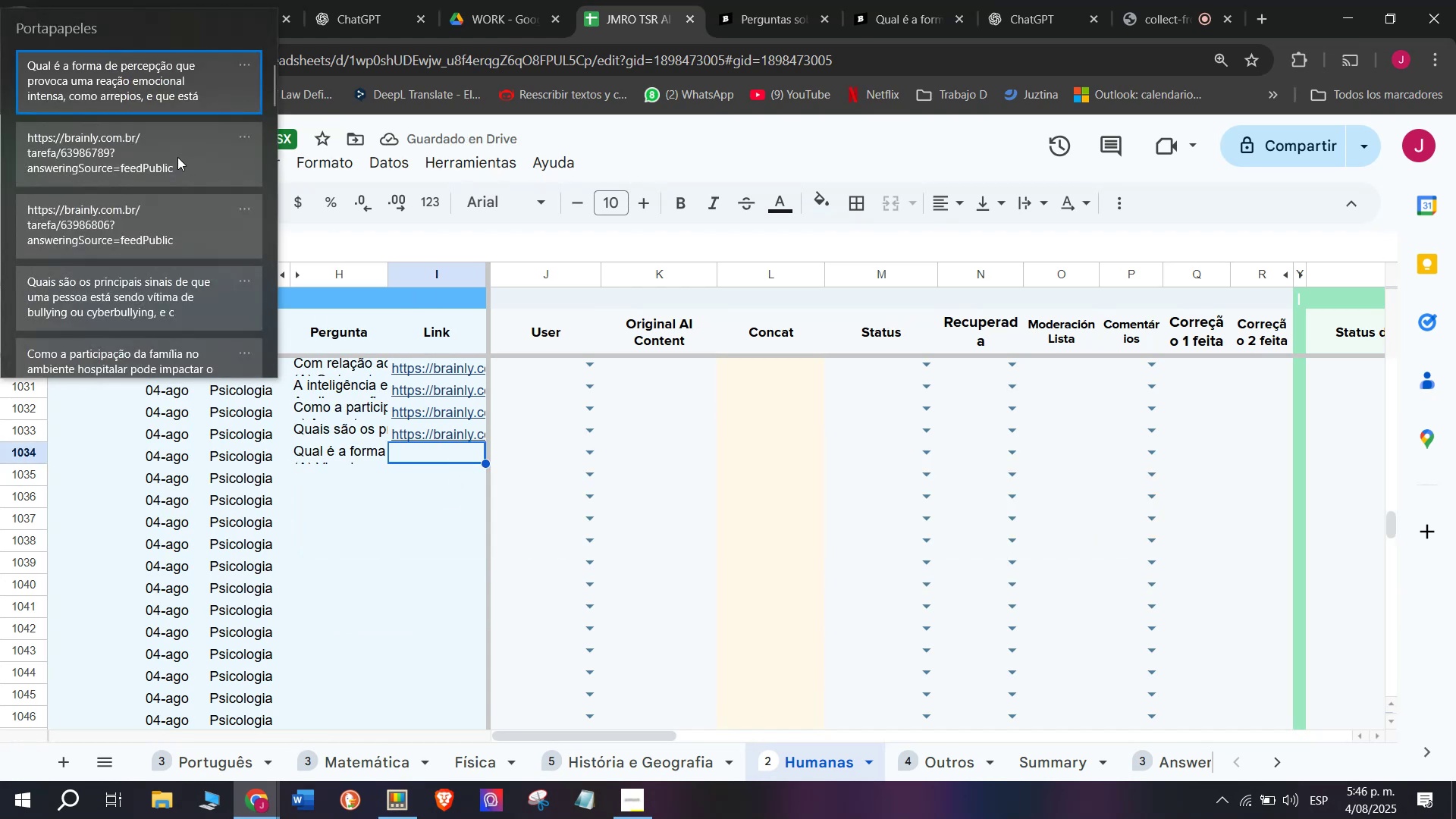 
key(Control+ControlLeft)
 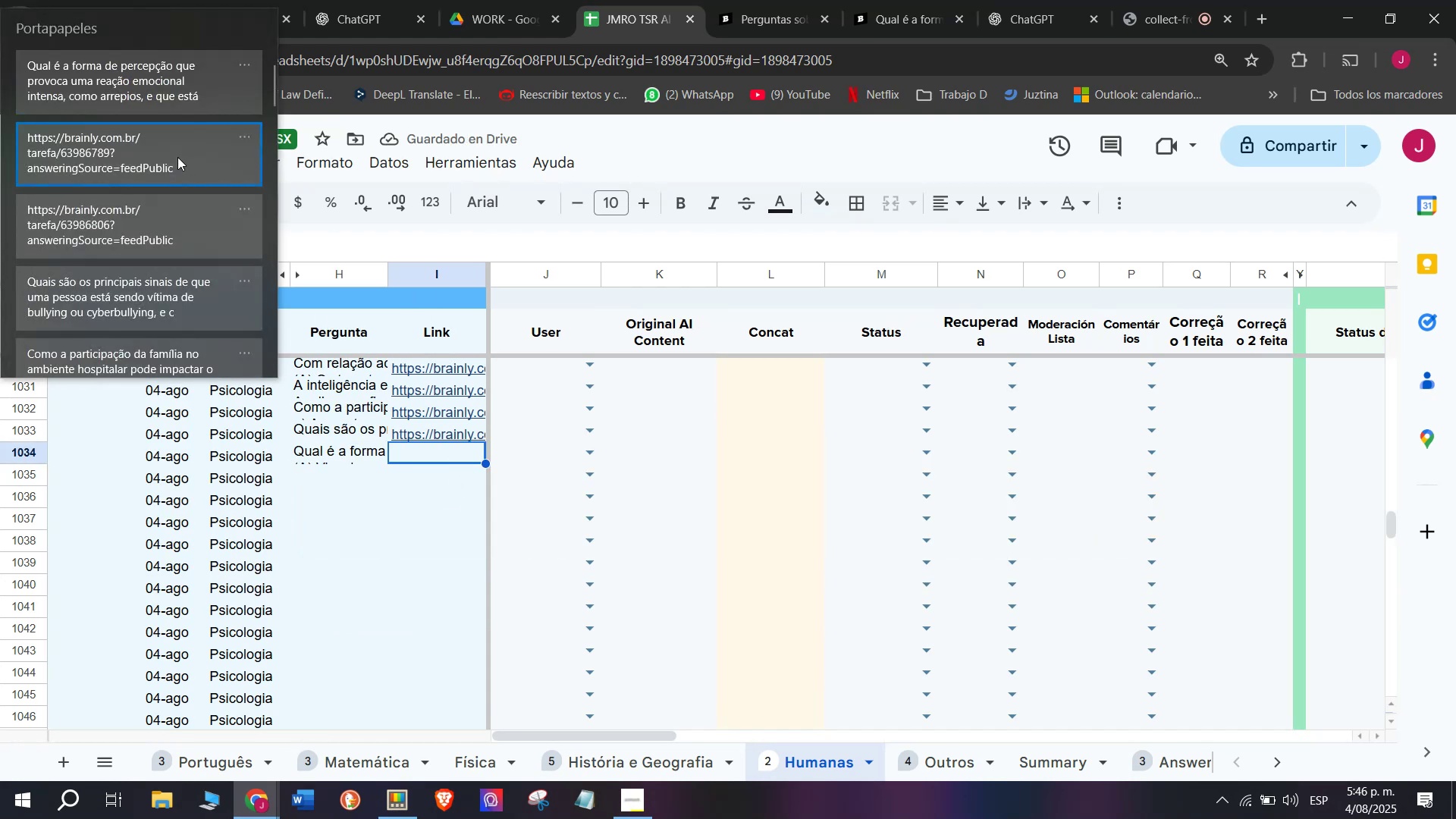 
key(Control+V)
 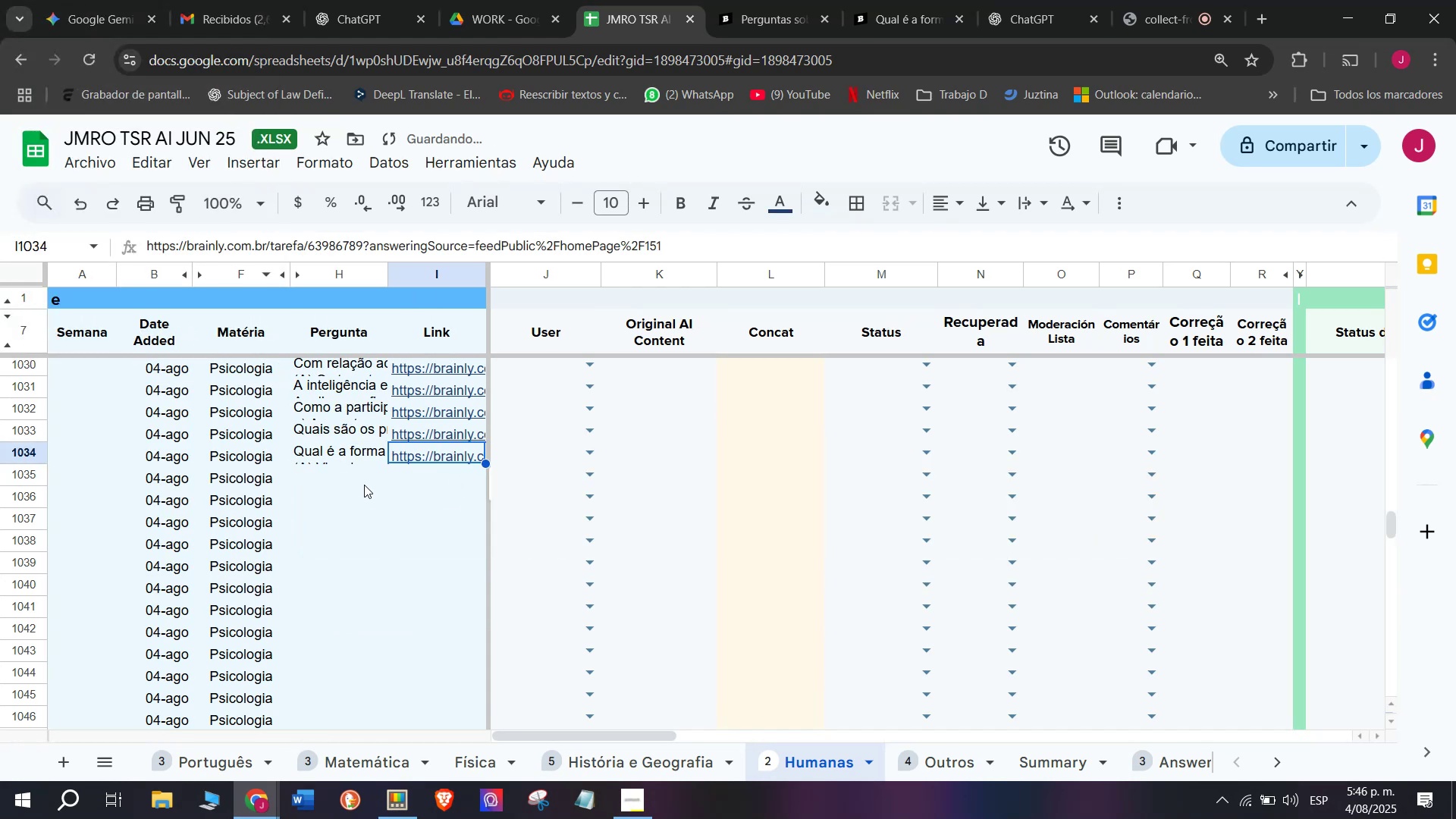 
left_click([352, 478])
 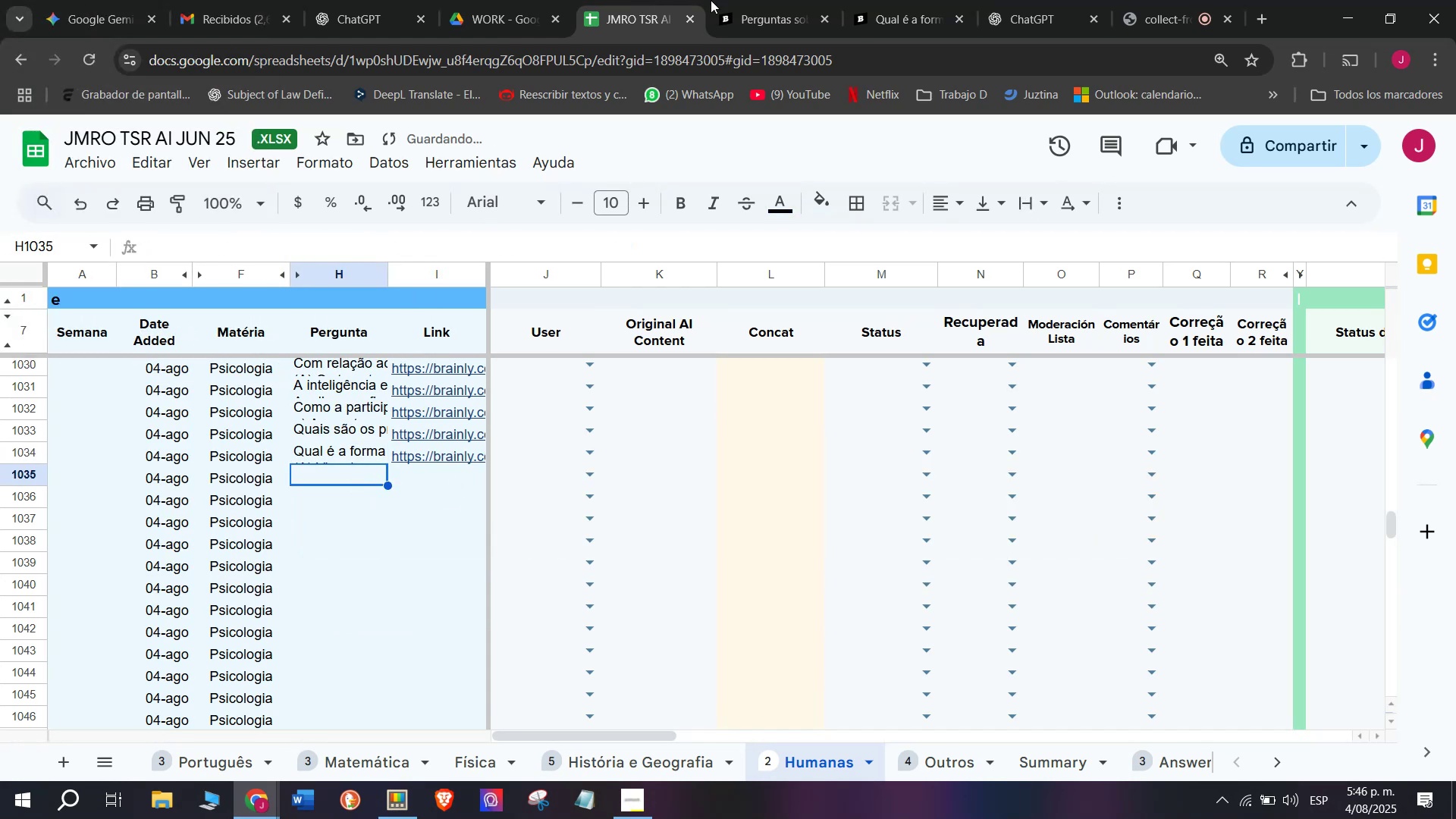 
left_click([726, 0])
 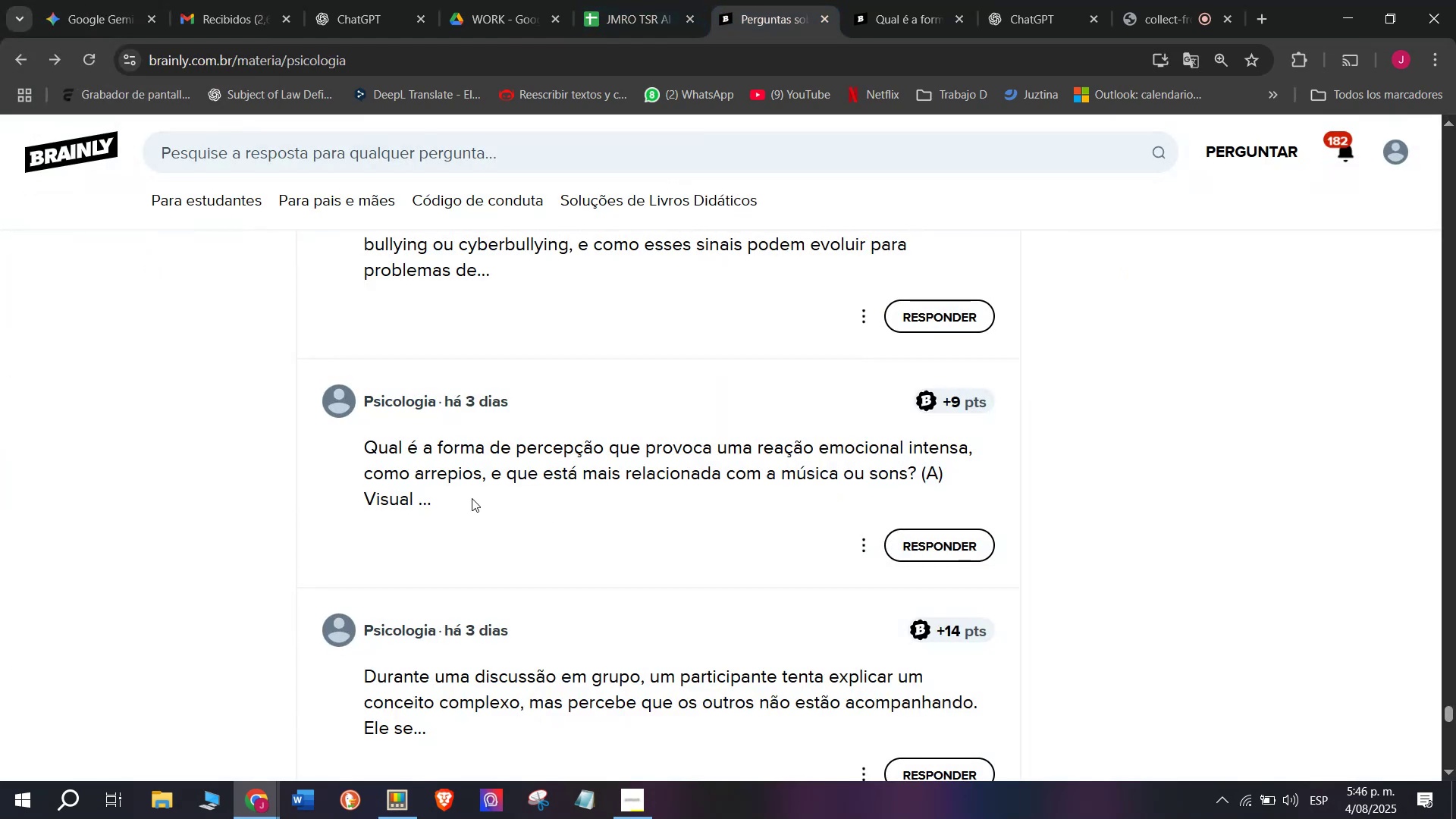 
scroll: coordinate [360, 500], scroll_direction: down, amount: 1.0
 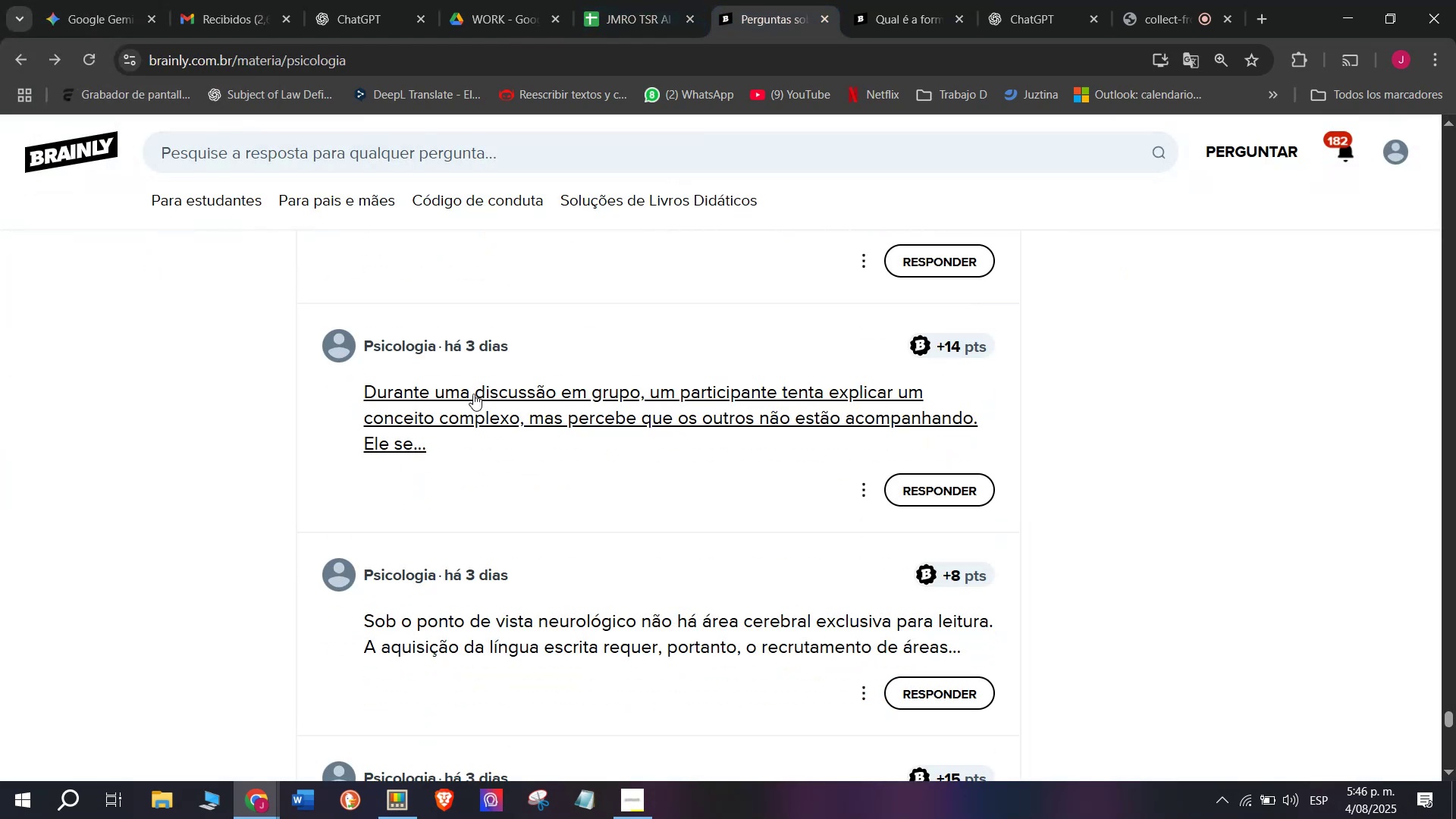 
right_click([479, 385])
 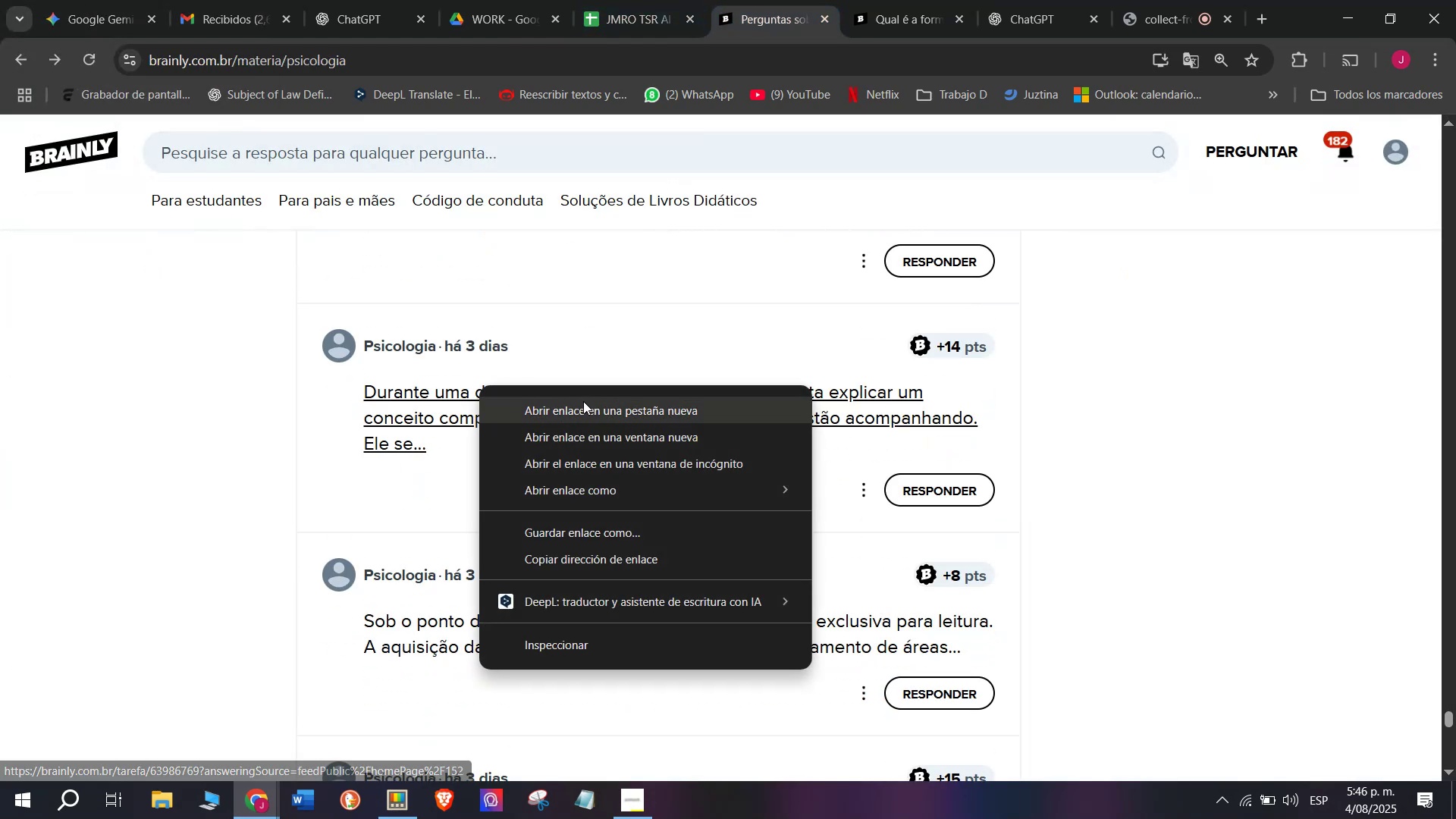 
left_click([585, 403])
 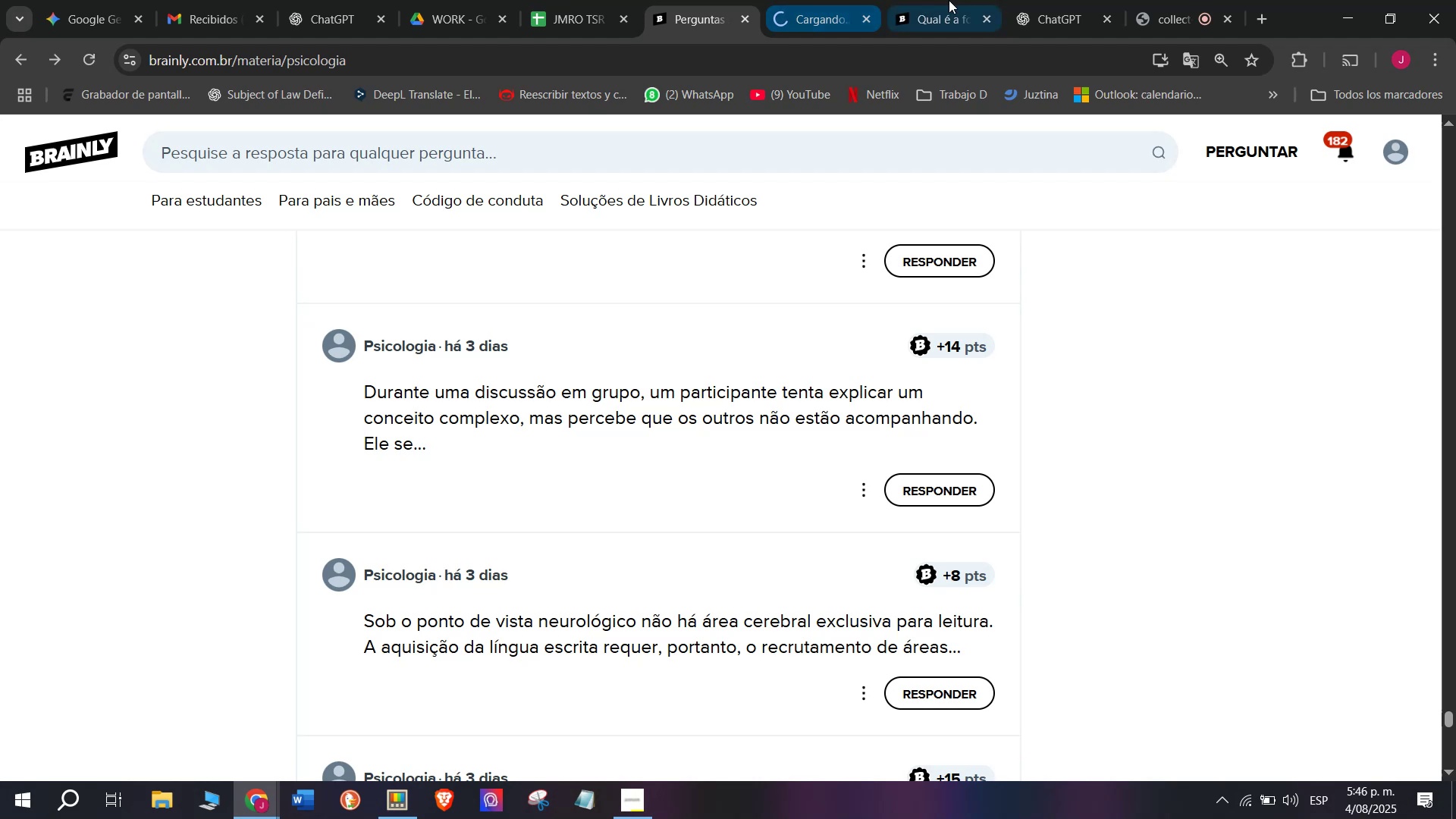 
left_click([954, 0])
 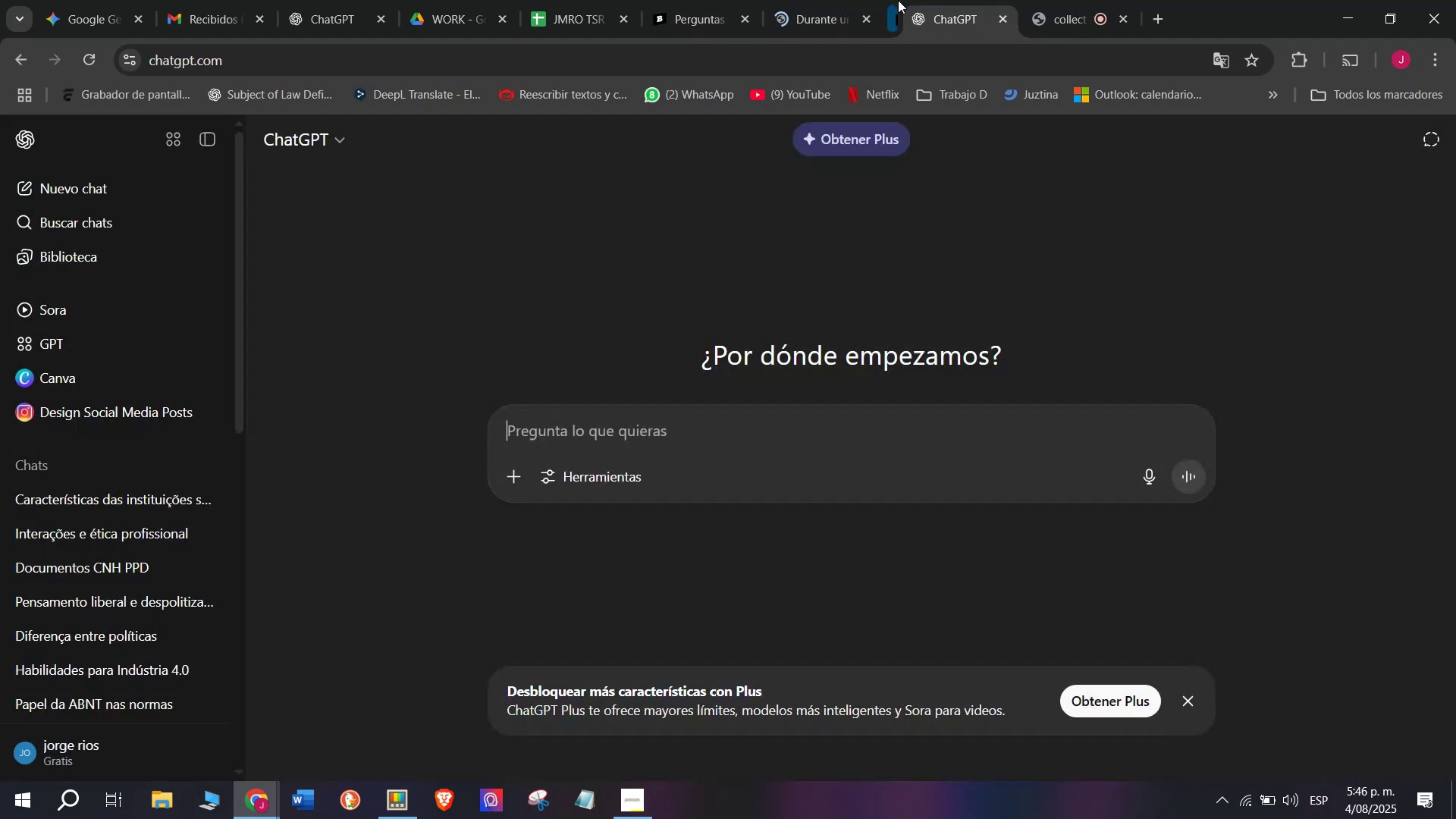 
double_click([834, 0])
 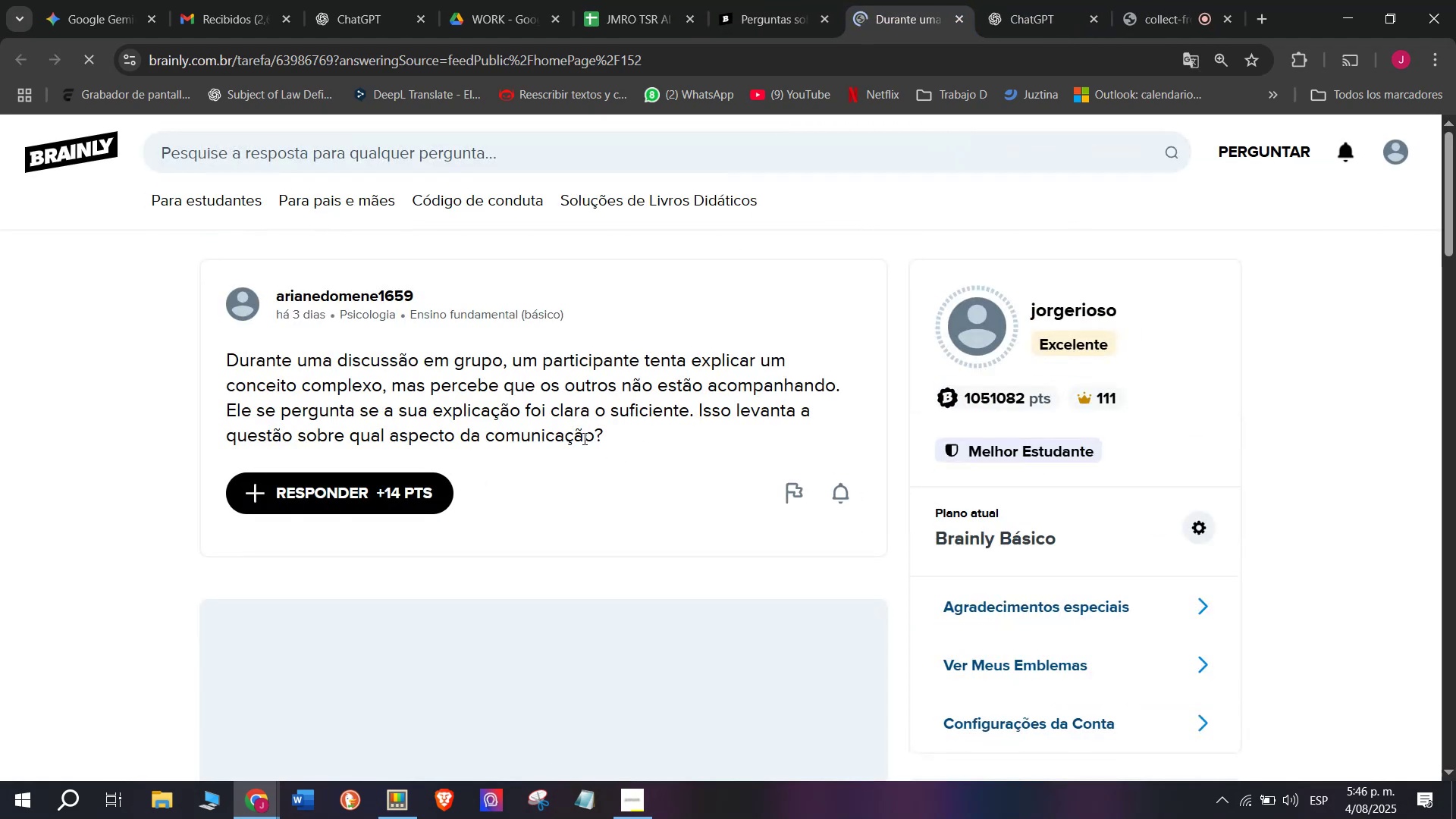 
double_click([548, 397])
 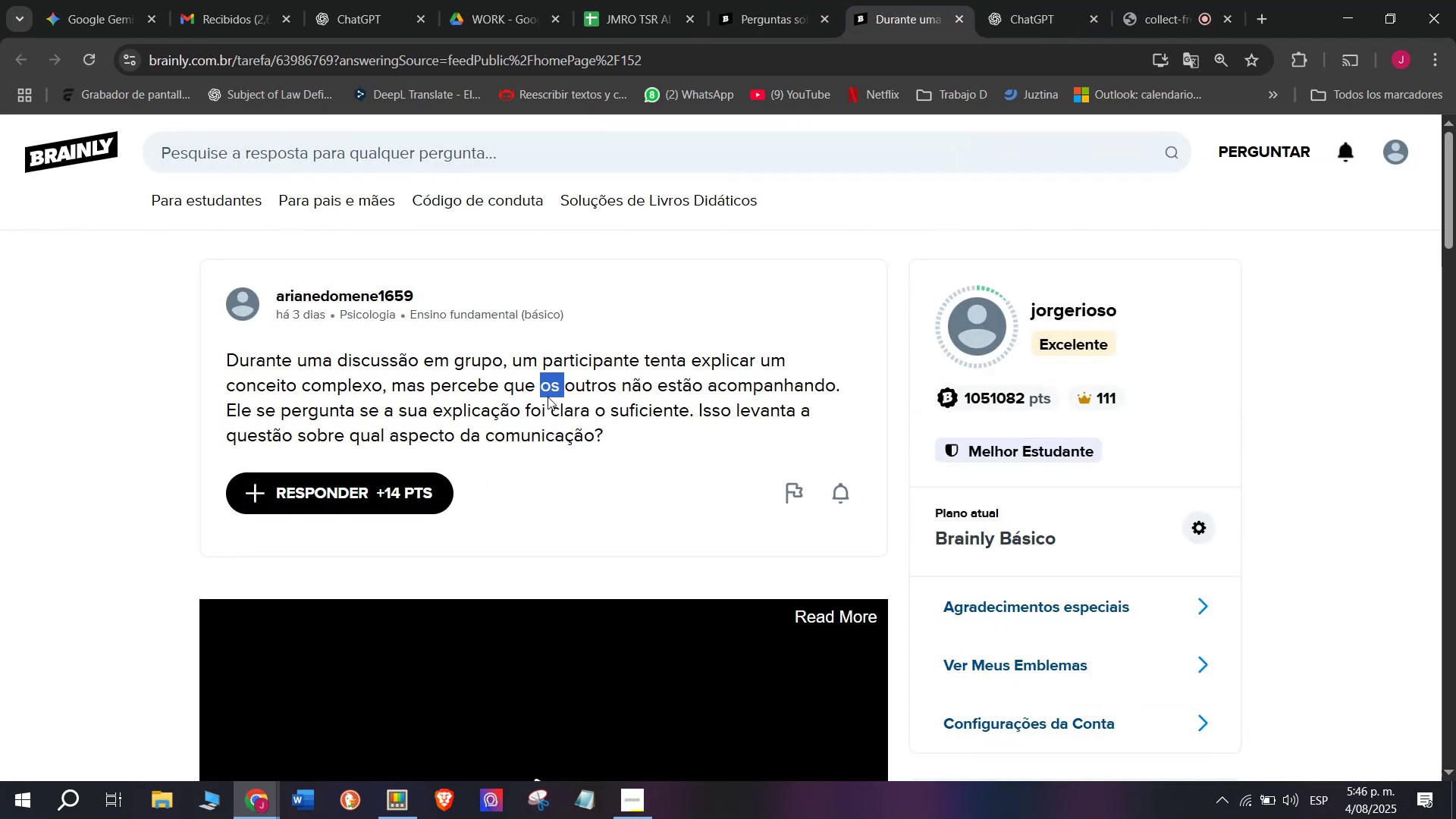 
triple_click([548, 397])
 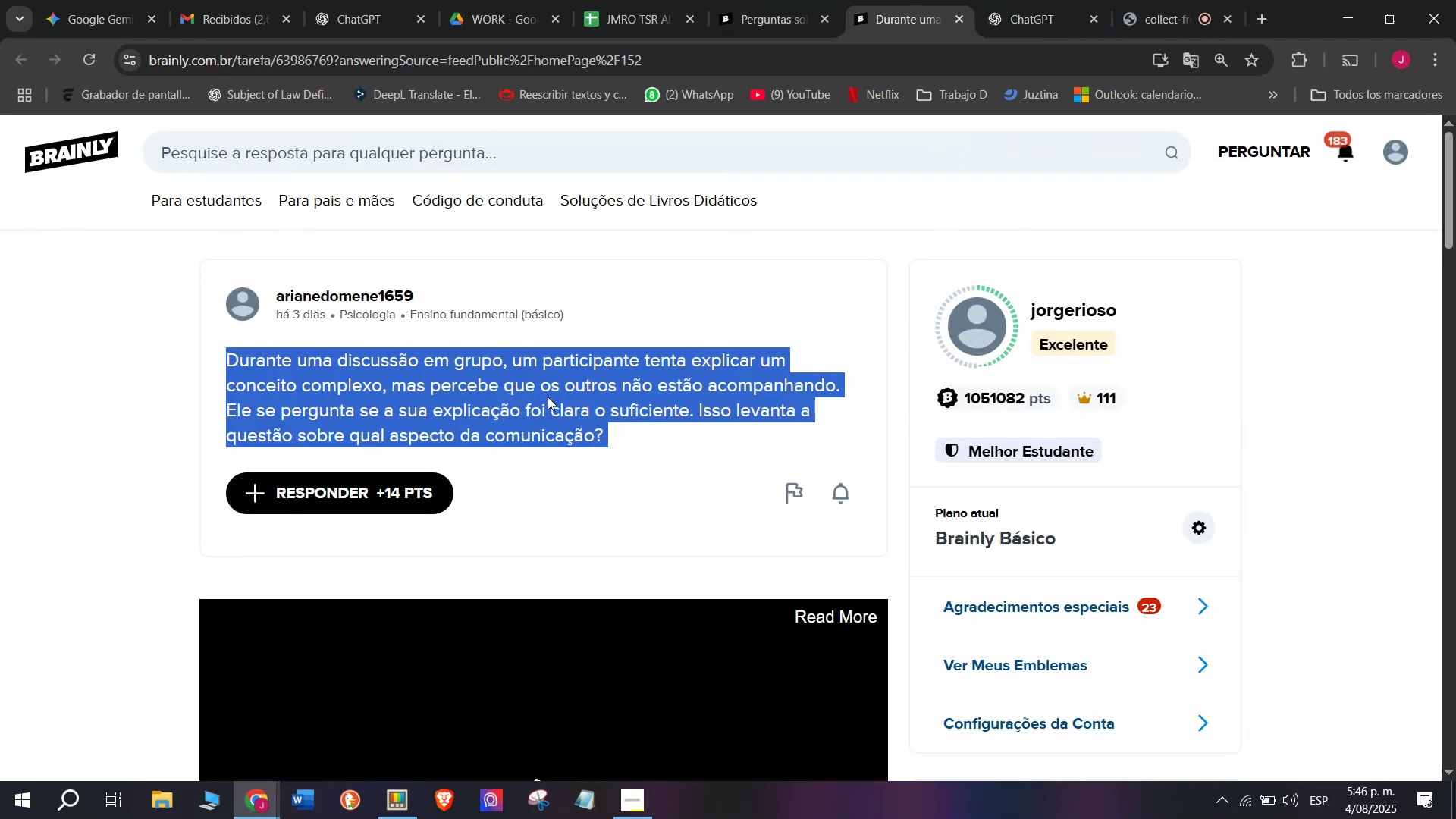 
key(Control+C)
 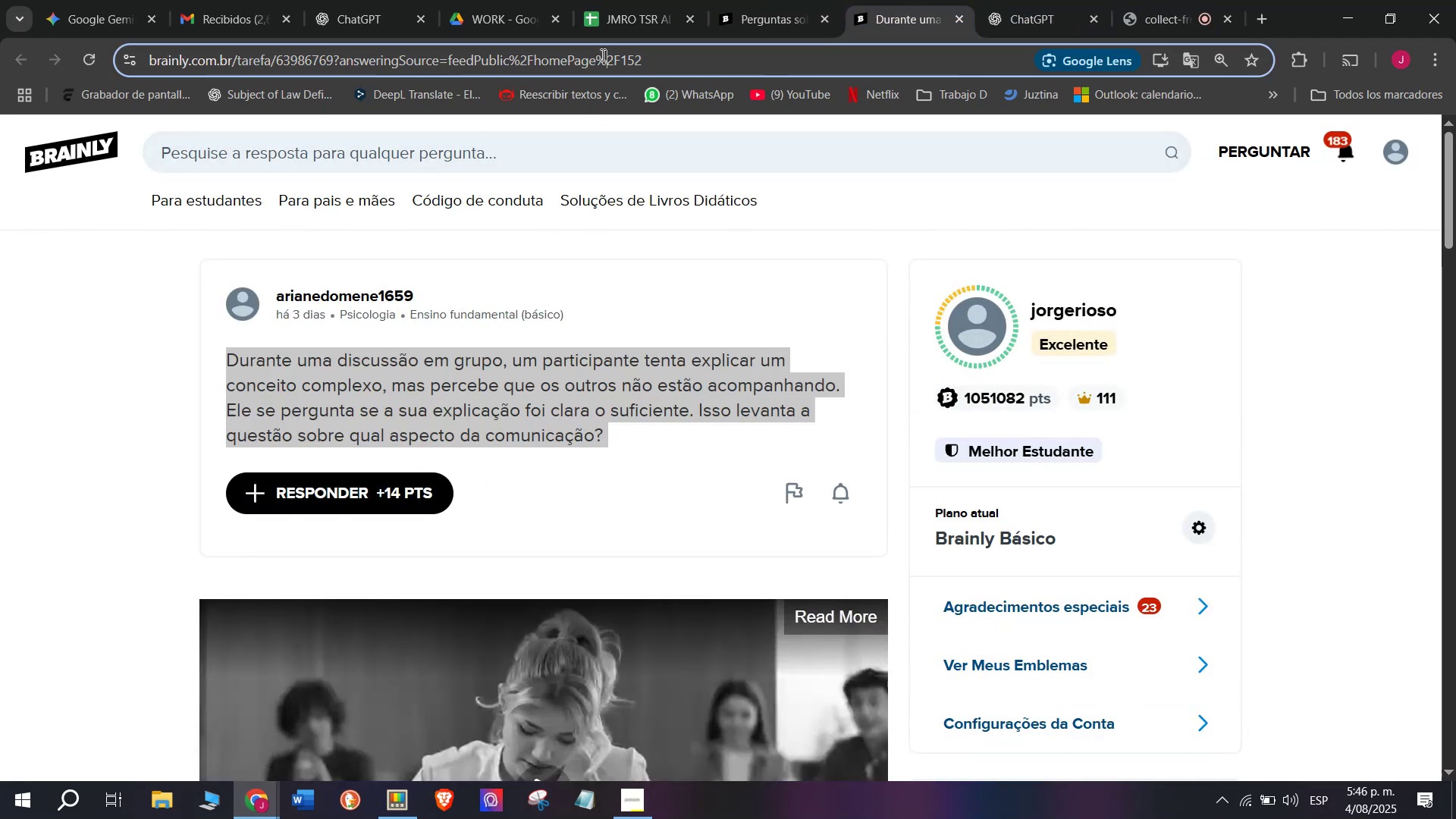 
double_click([601, 55])
 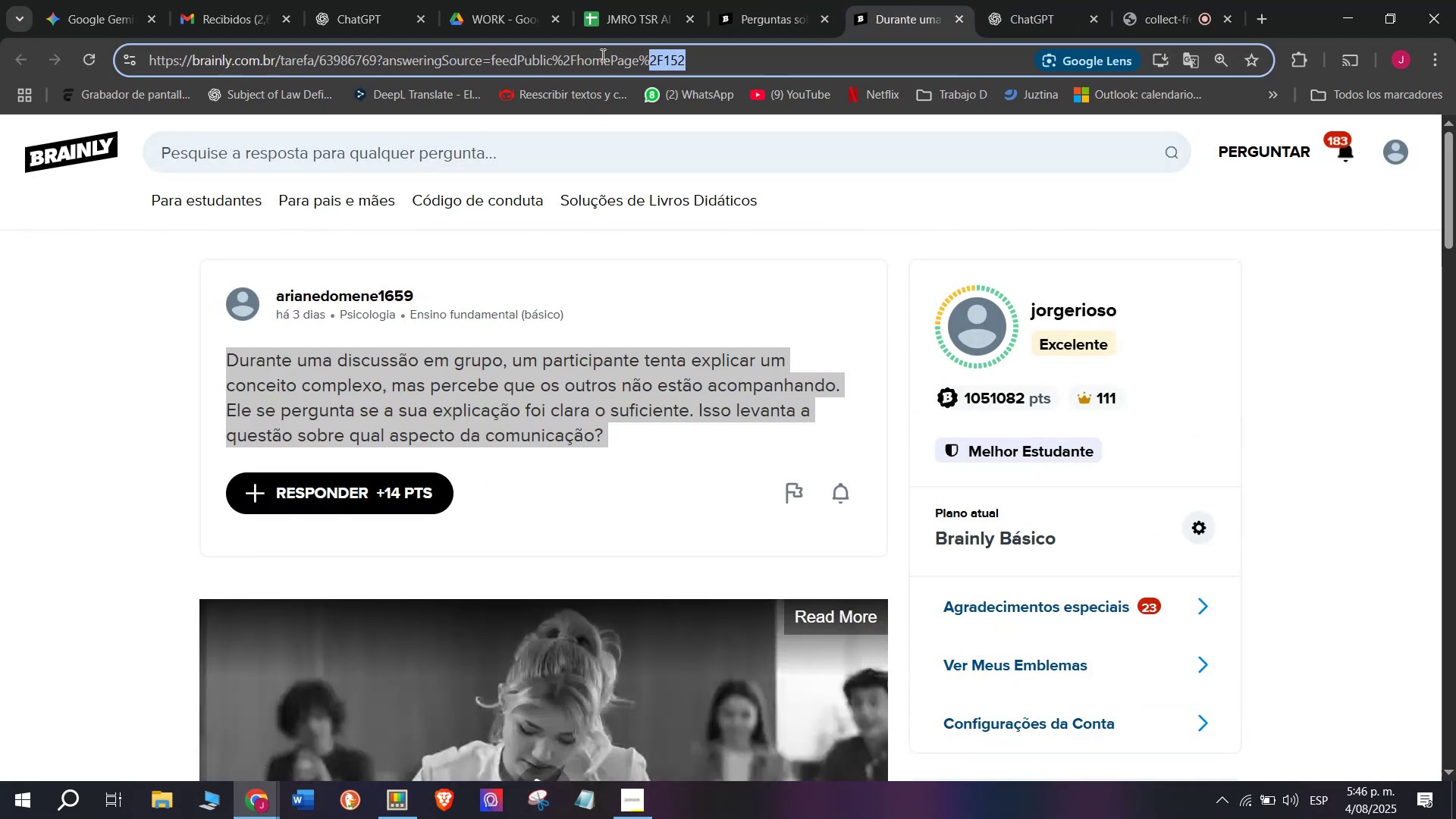 
triple_click([601, 55])
 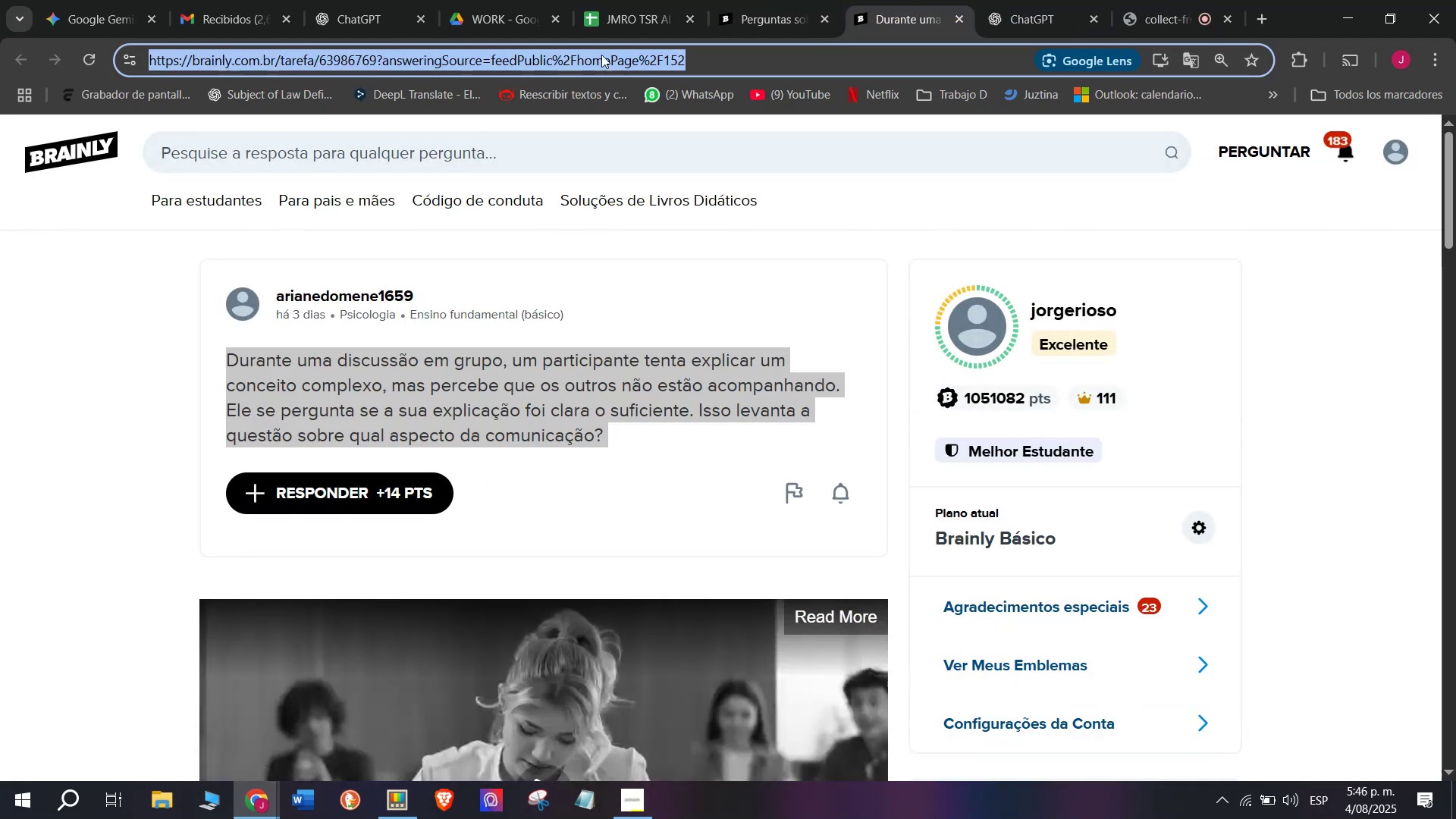 
key(Control+C)
 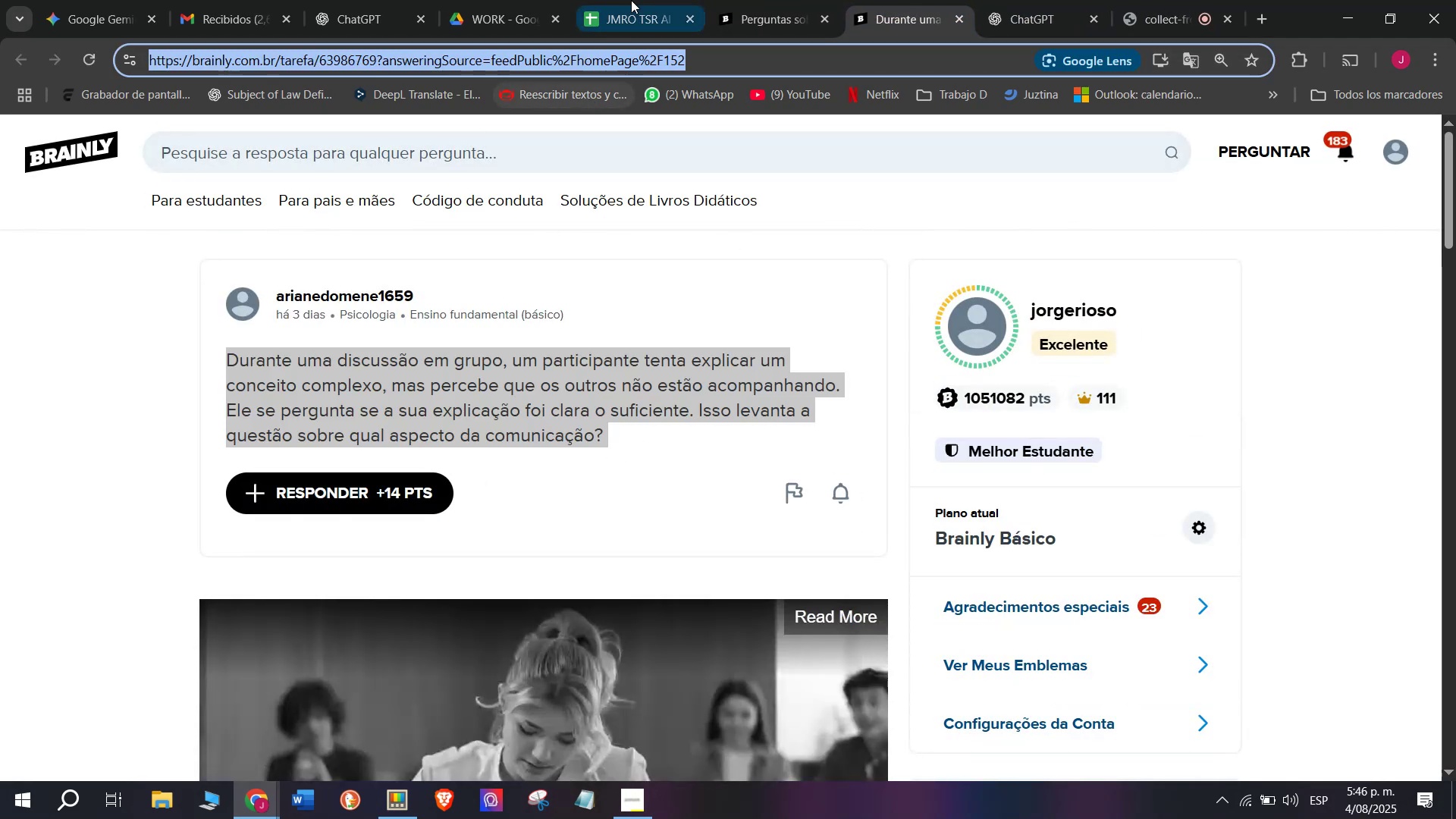 
left_click([662, 0])
 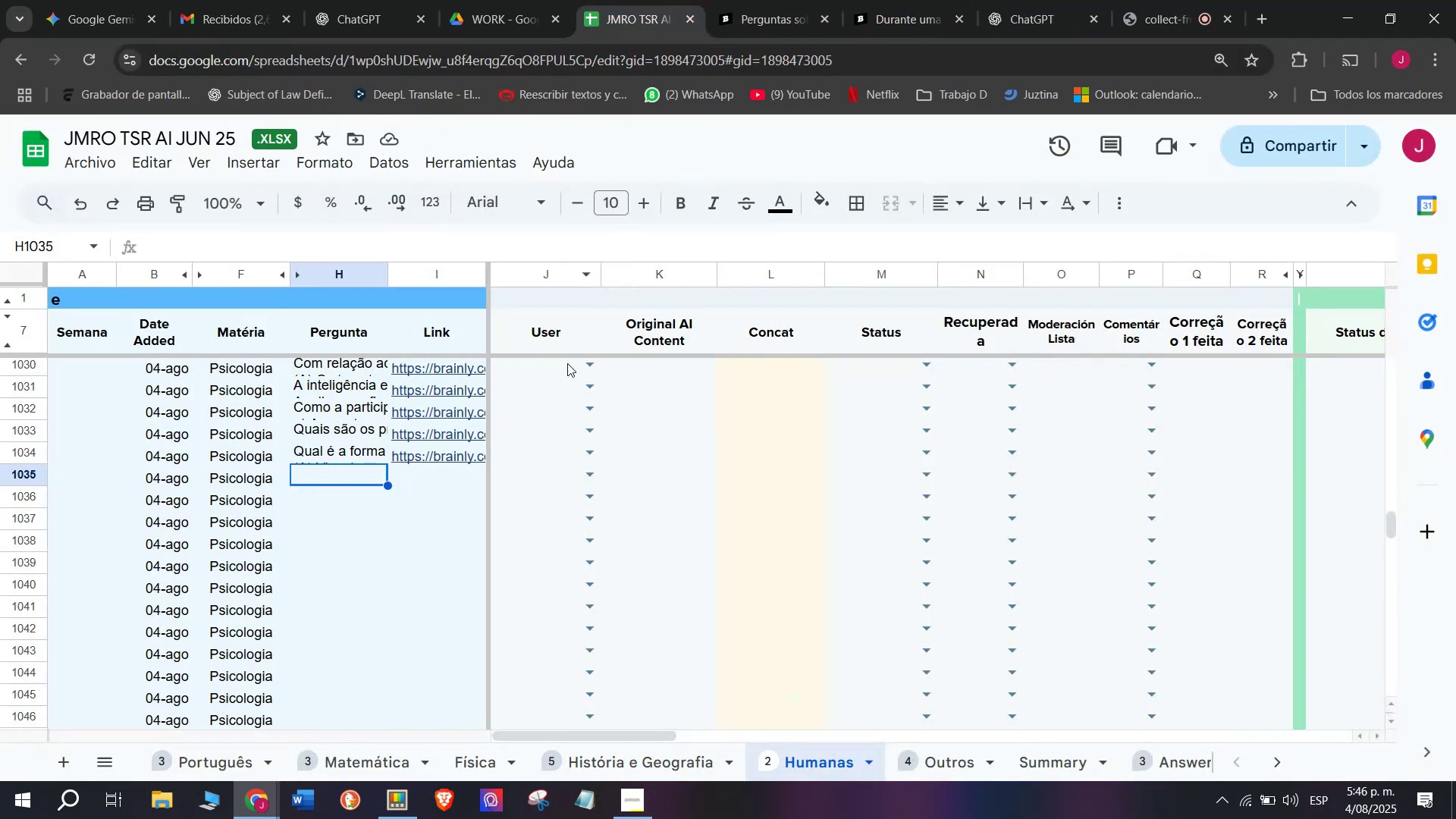 
key(Meta+V)
 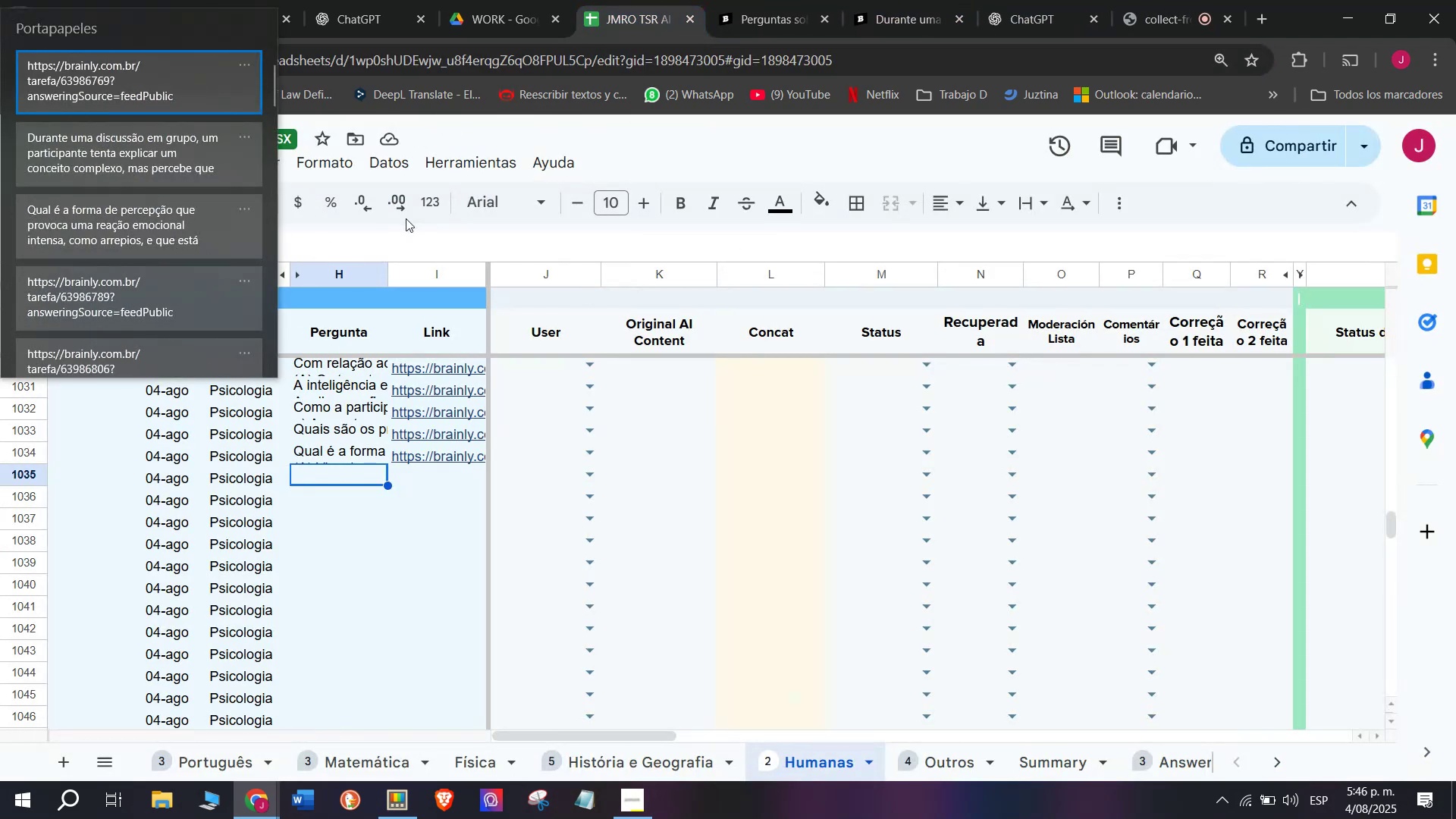 
double_click([413, 244])
 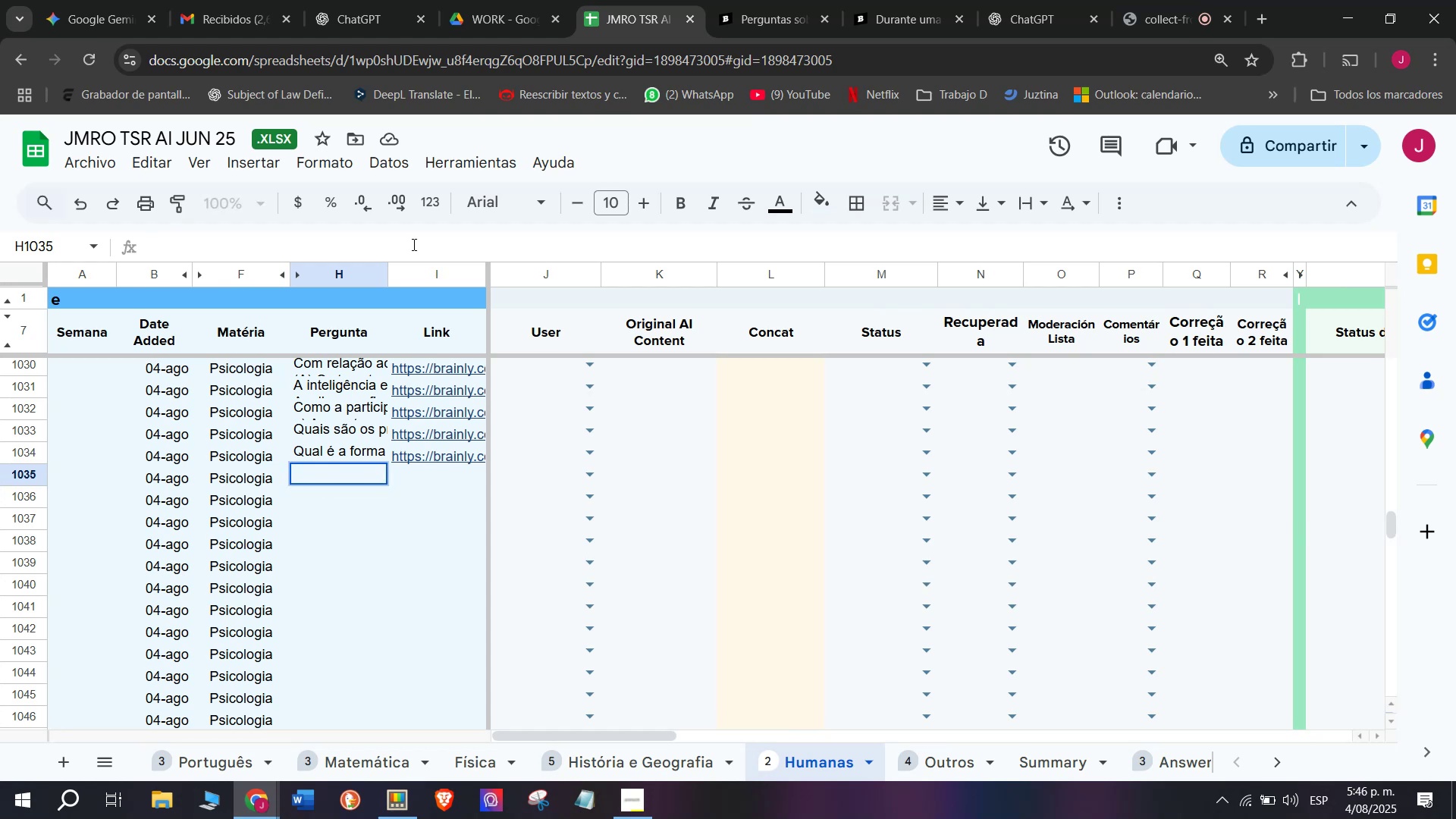 
key(Meta+V)
 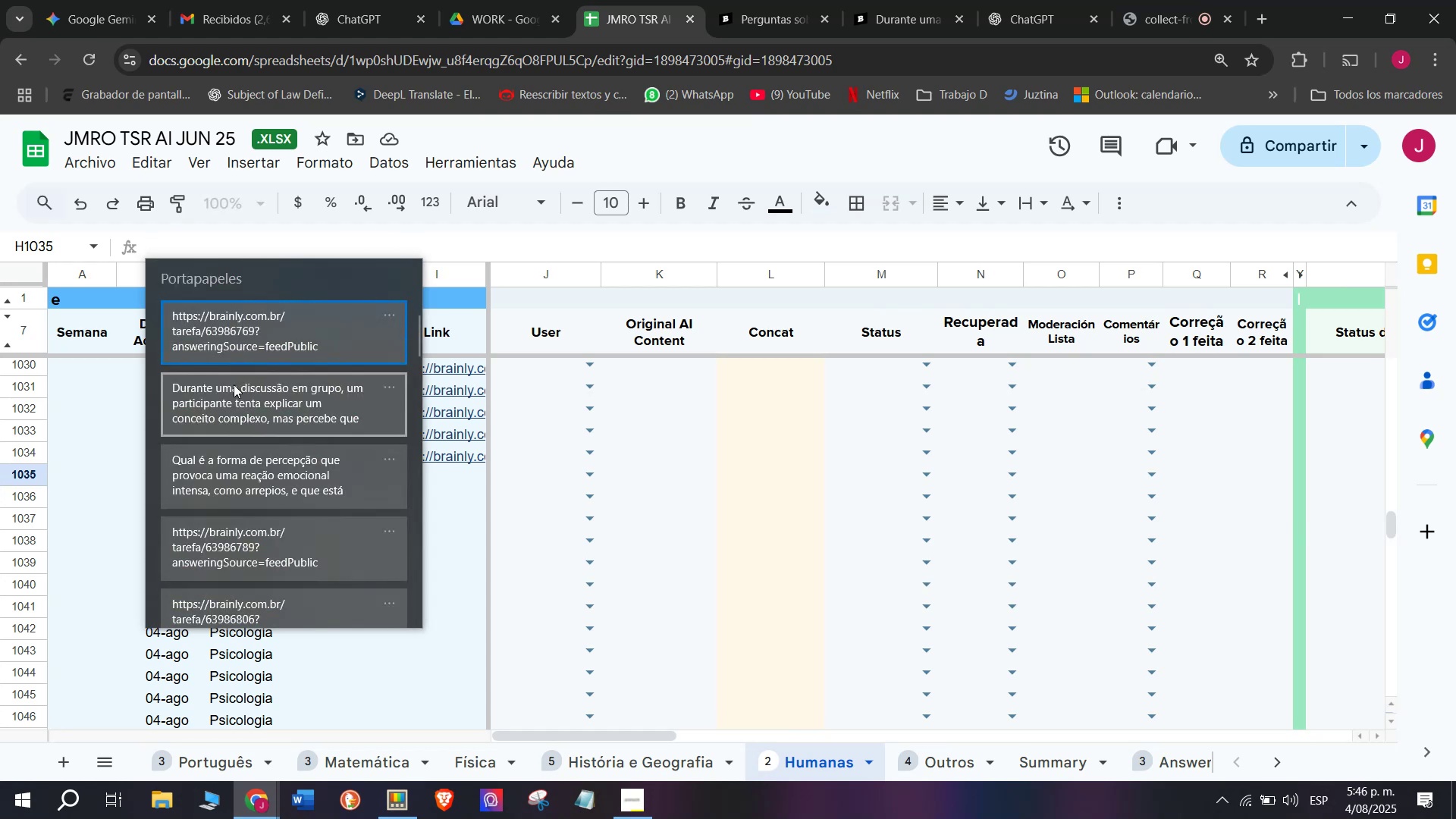 
left_click([234, 413])
 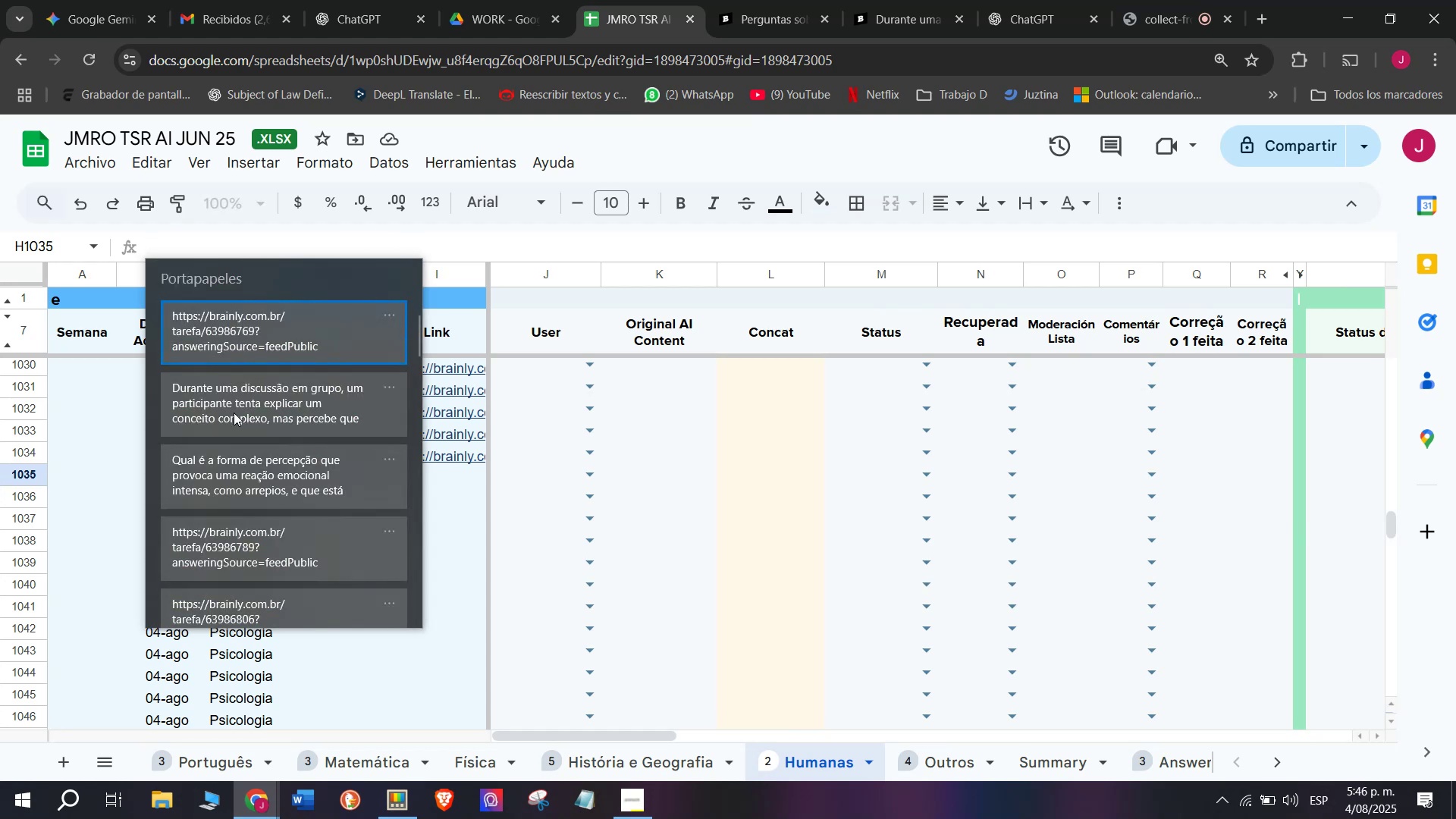 
key(Control+ControlLeft)
 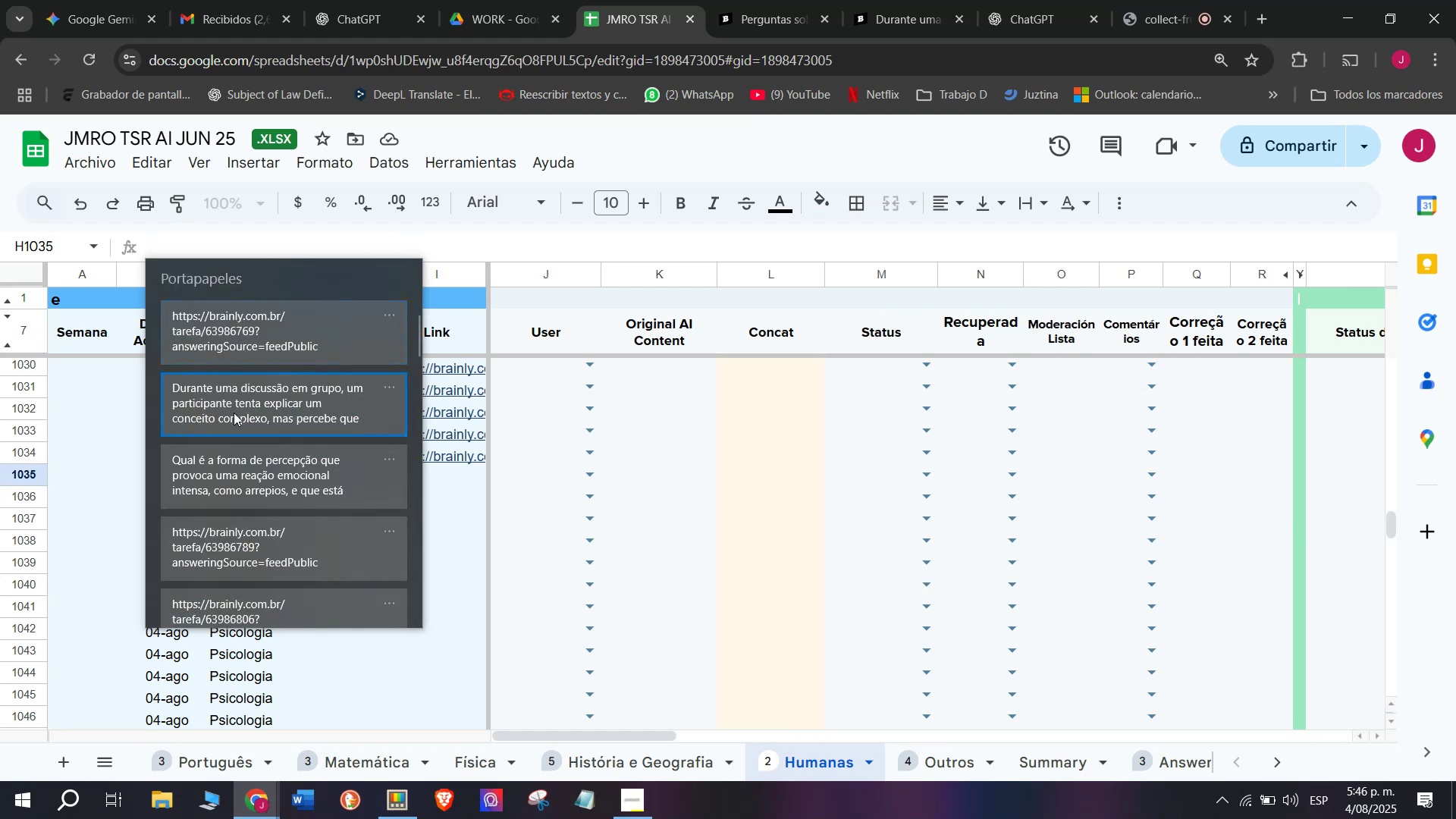 
key(Control+V)
 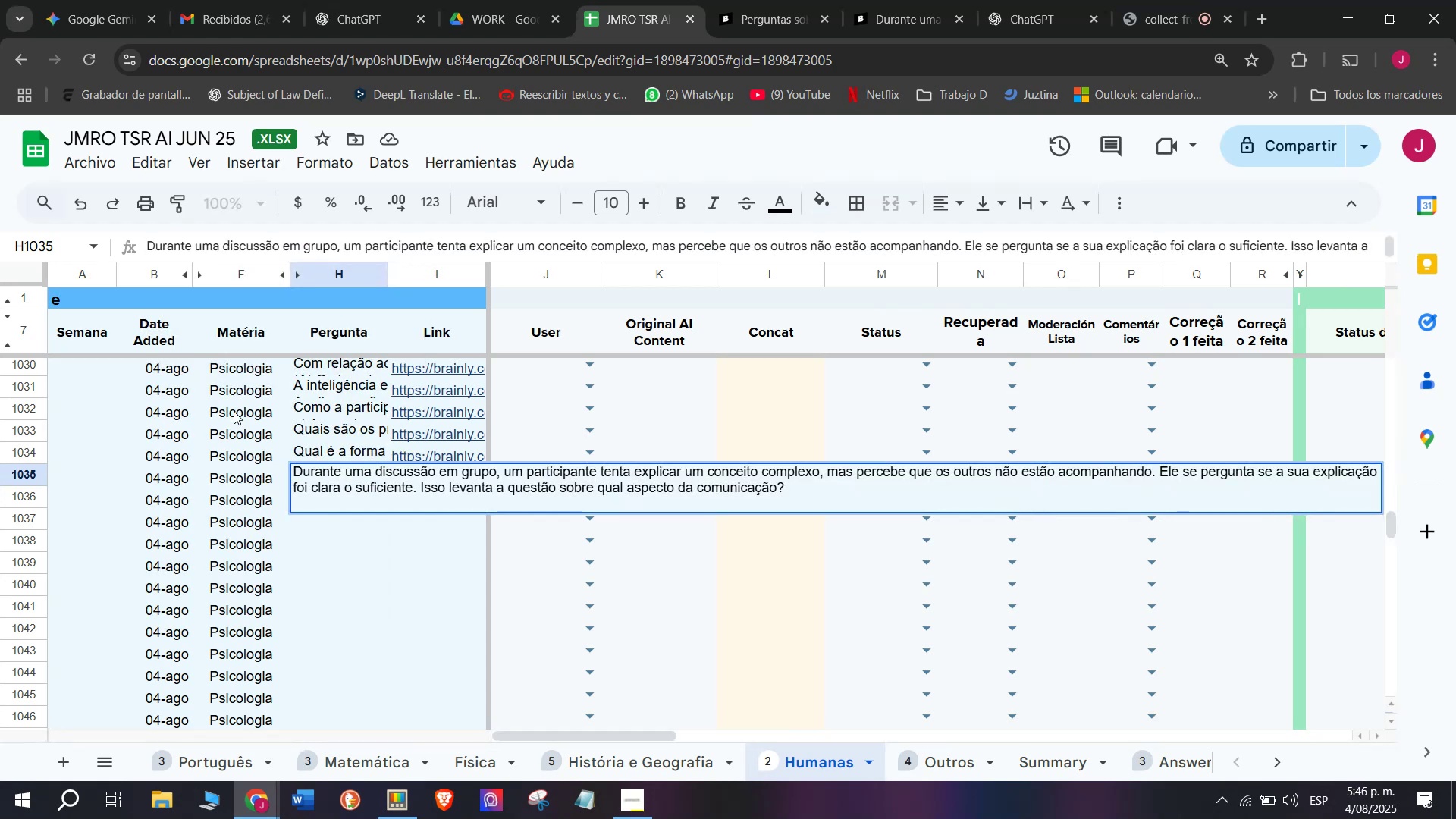 
key(Enter)
 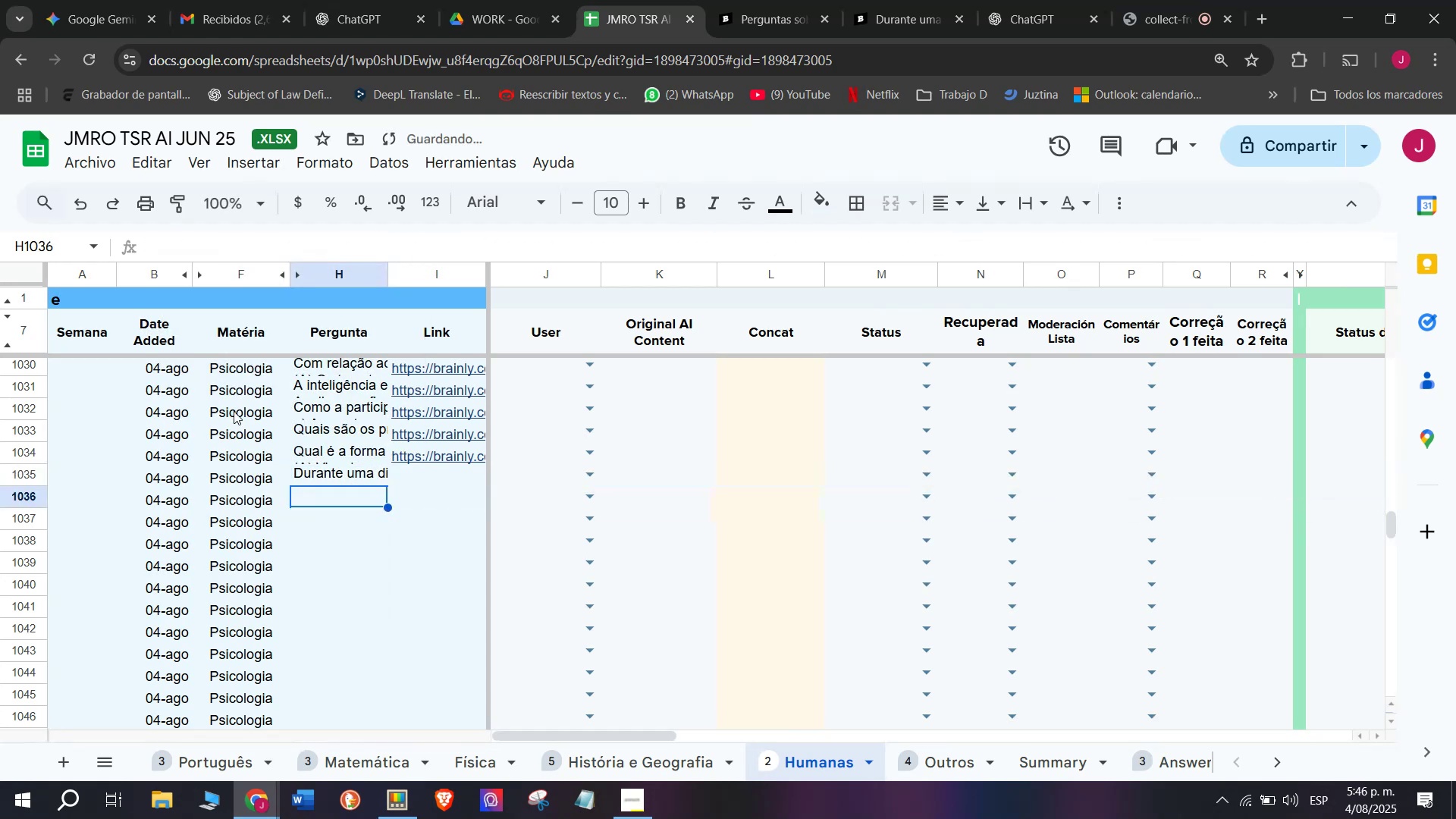 
key(Enter)
 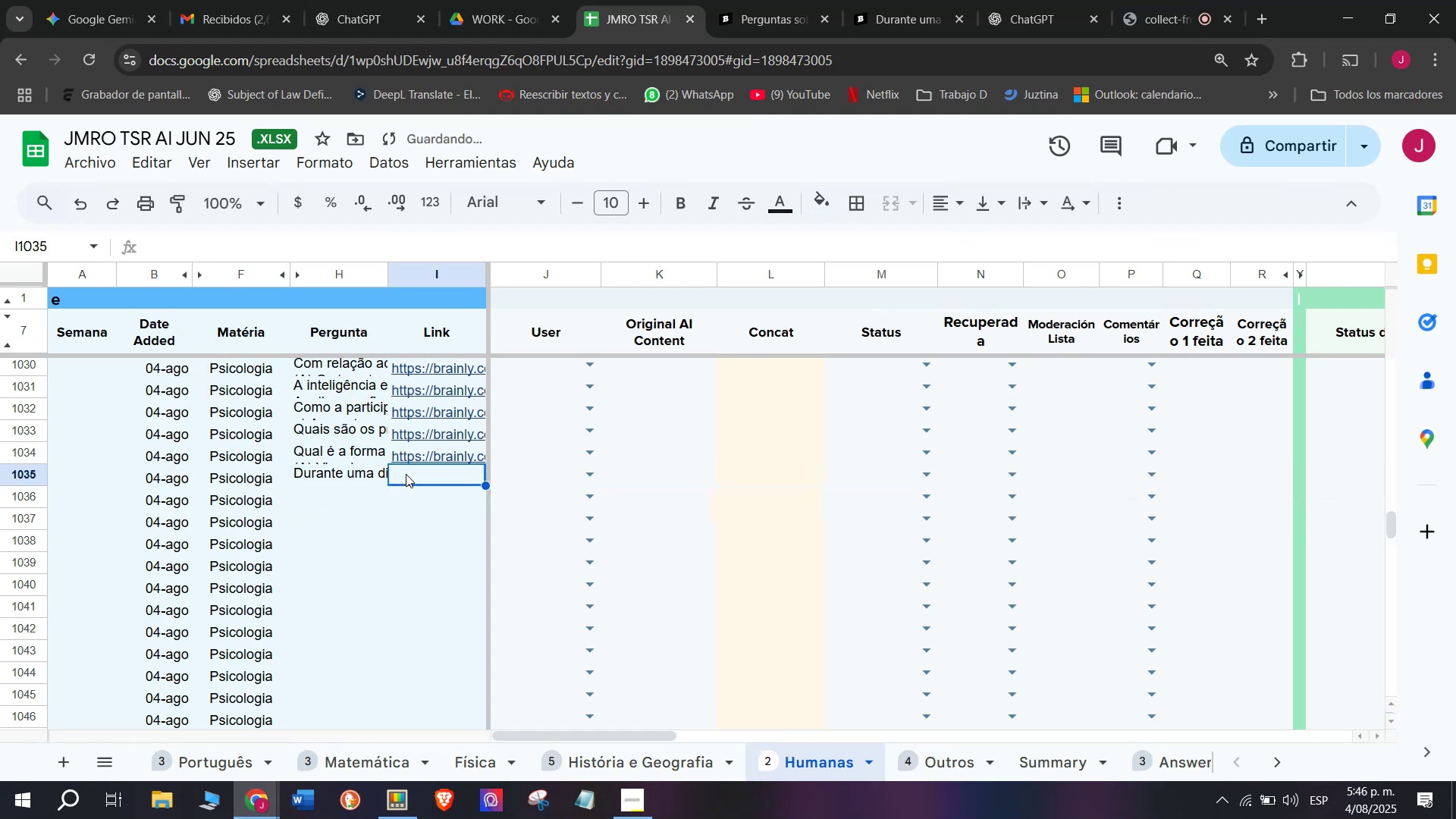 
key(Meta+V)
 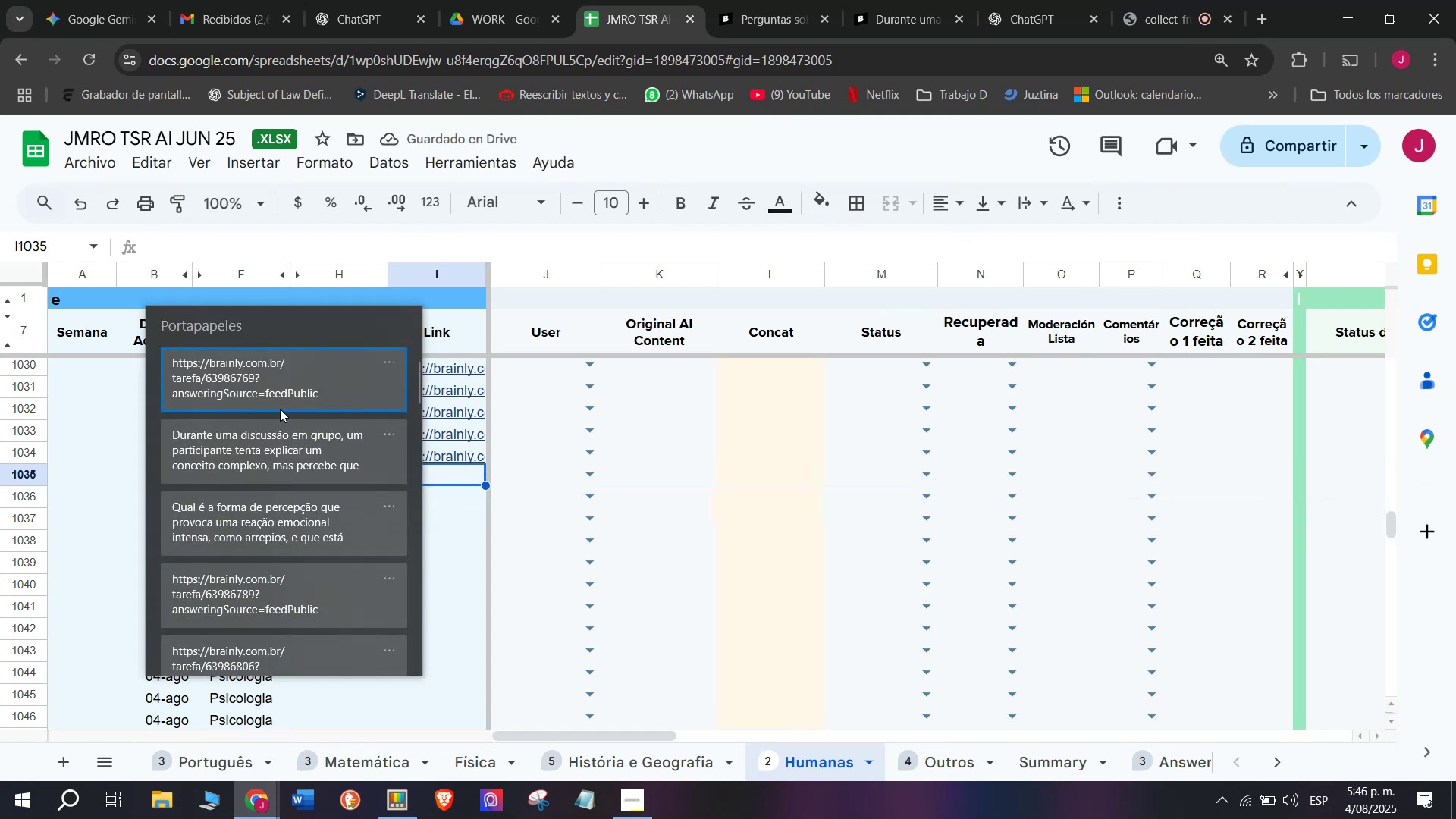 
left_click([290, 384])
 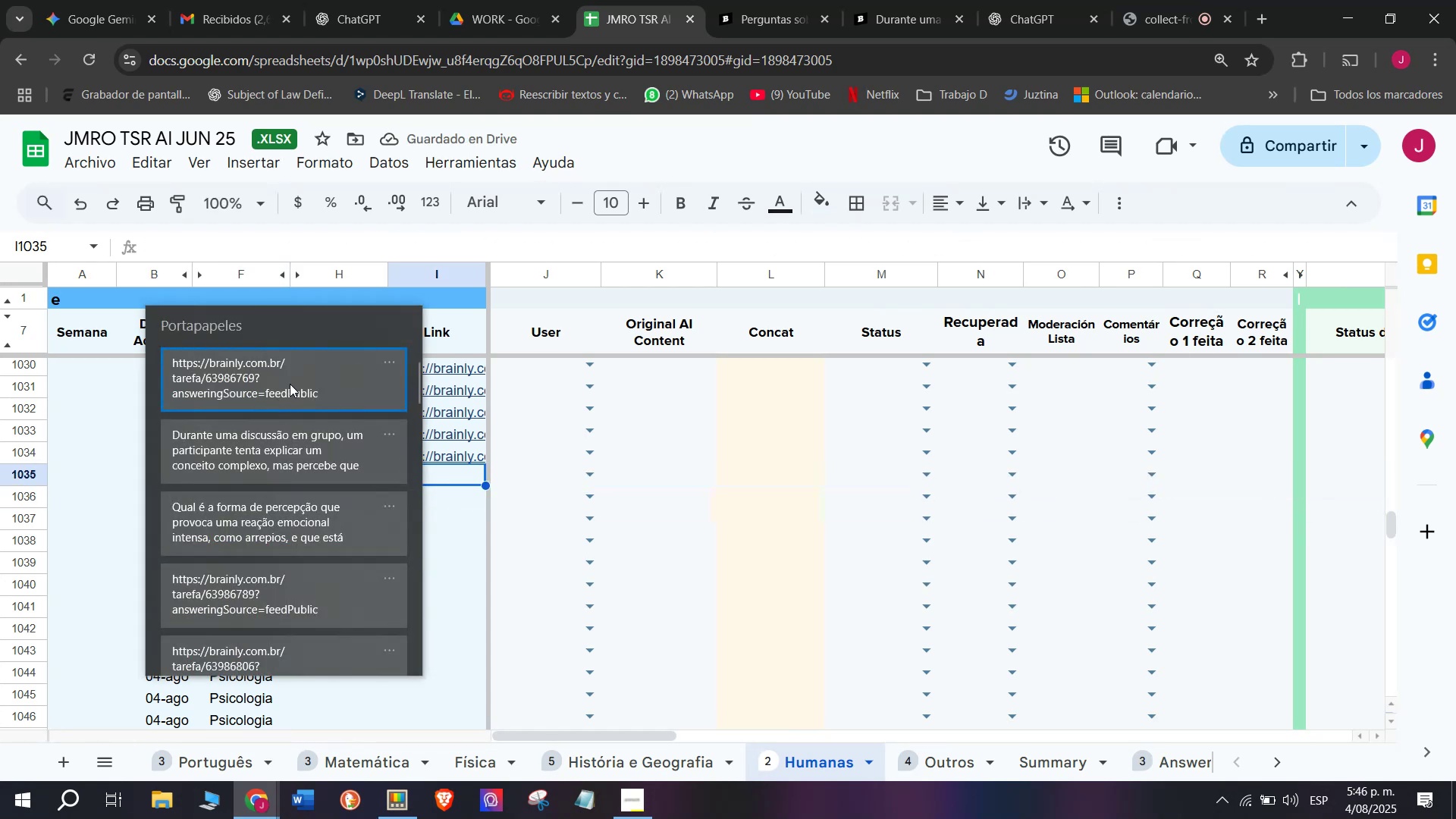 
key(Control+ControlLeft)
 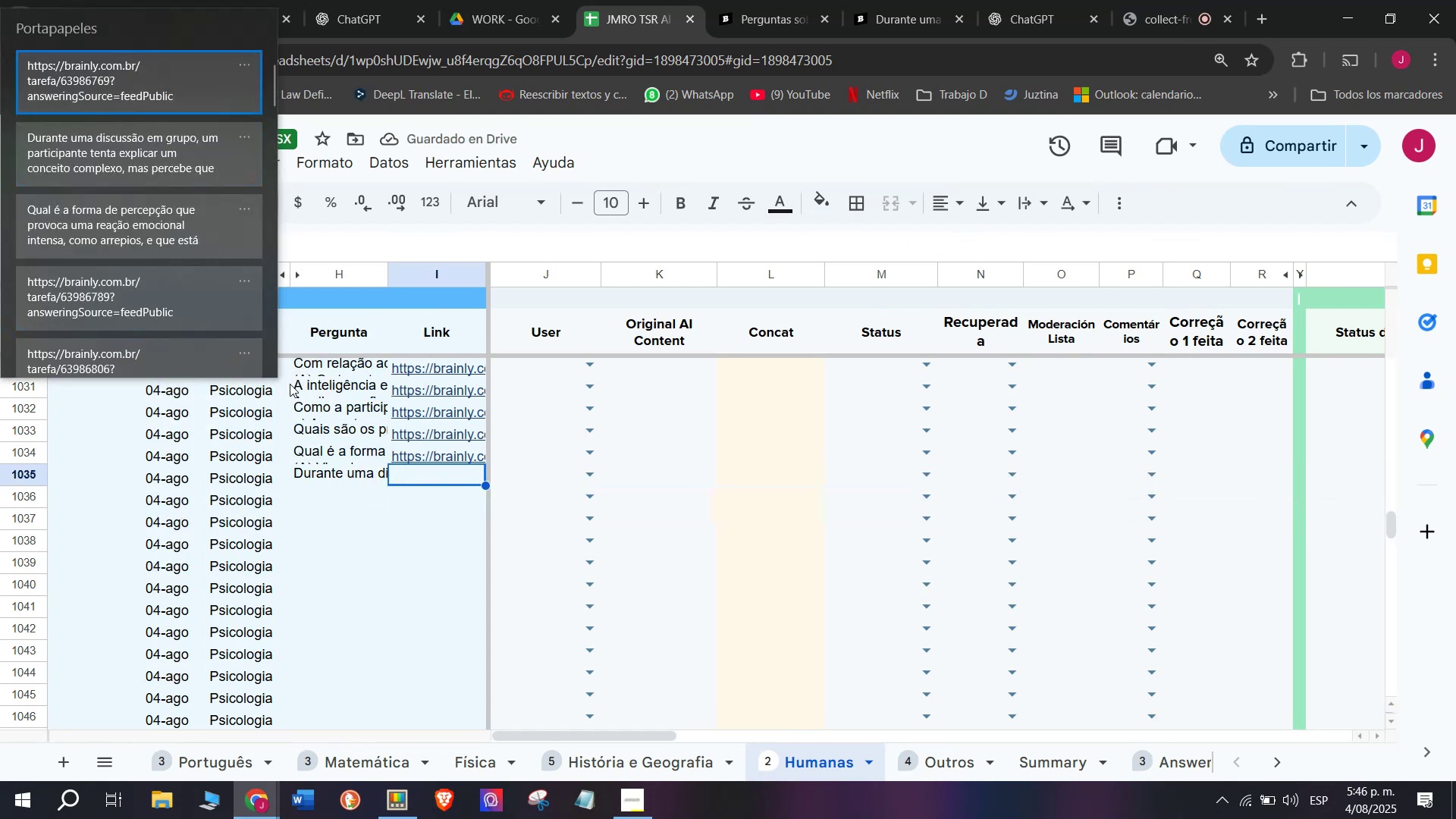 
key(Control+V)
 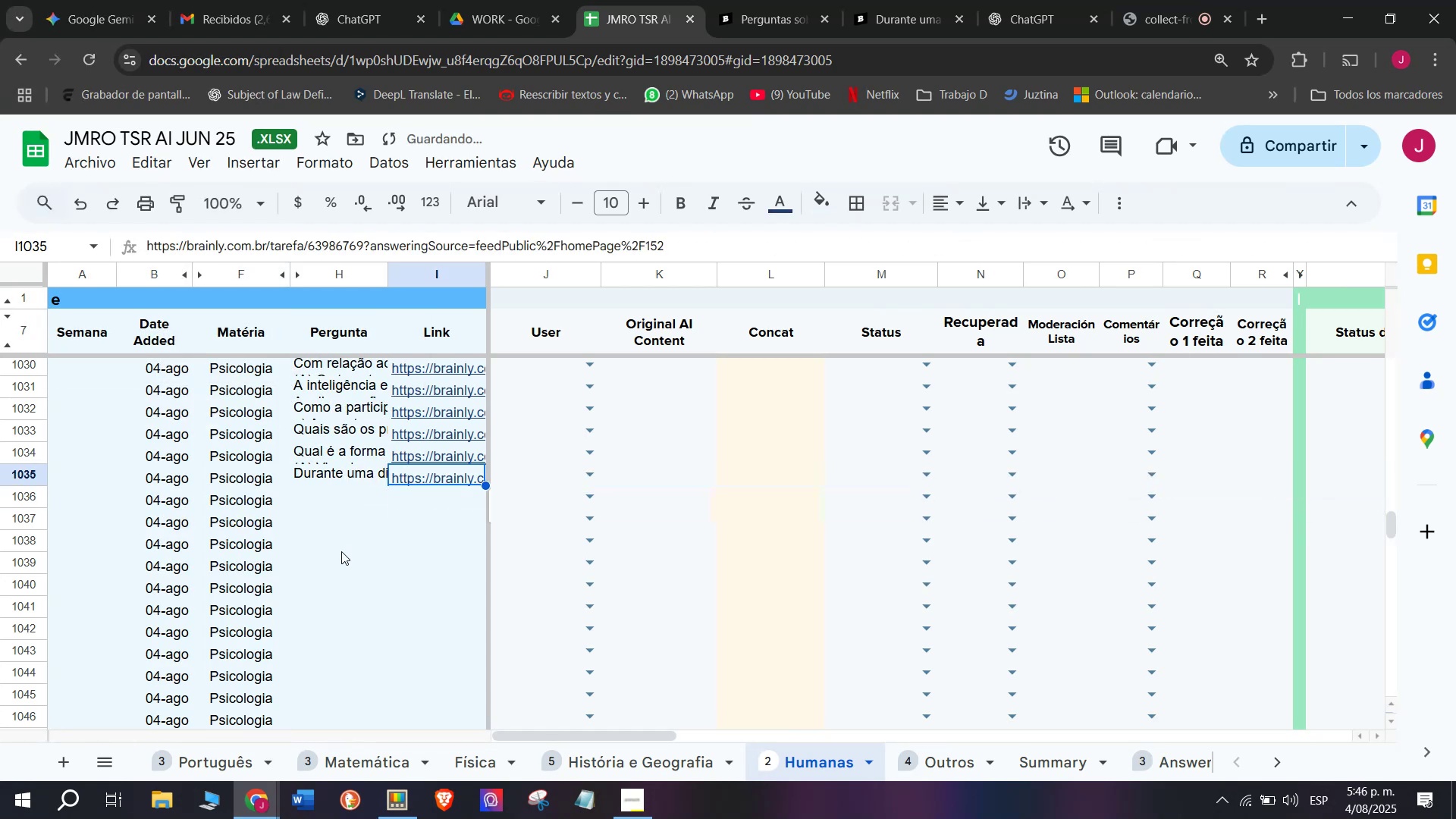 
left_click([306, 504])
 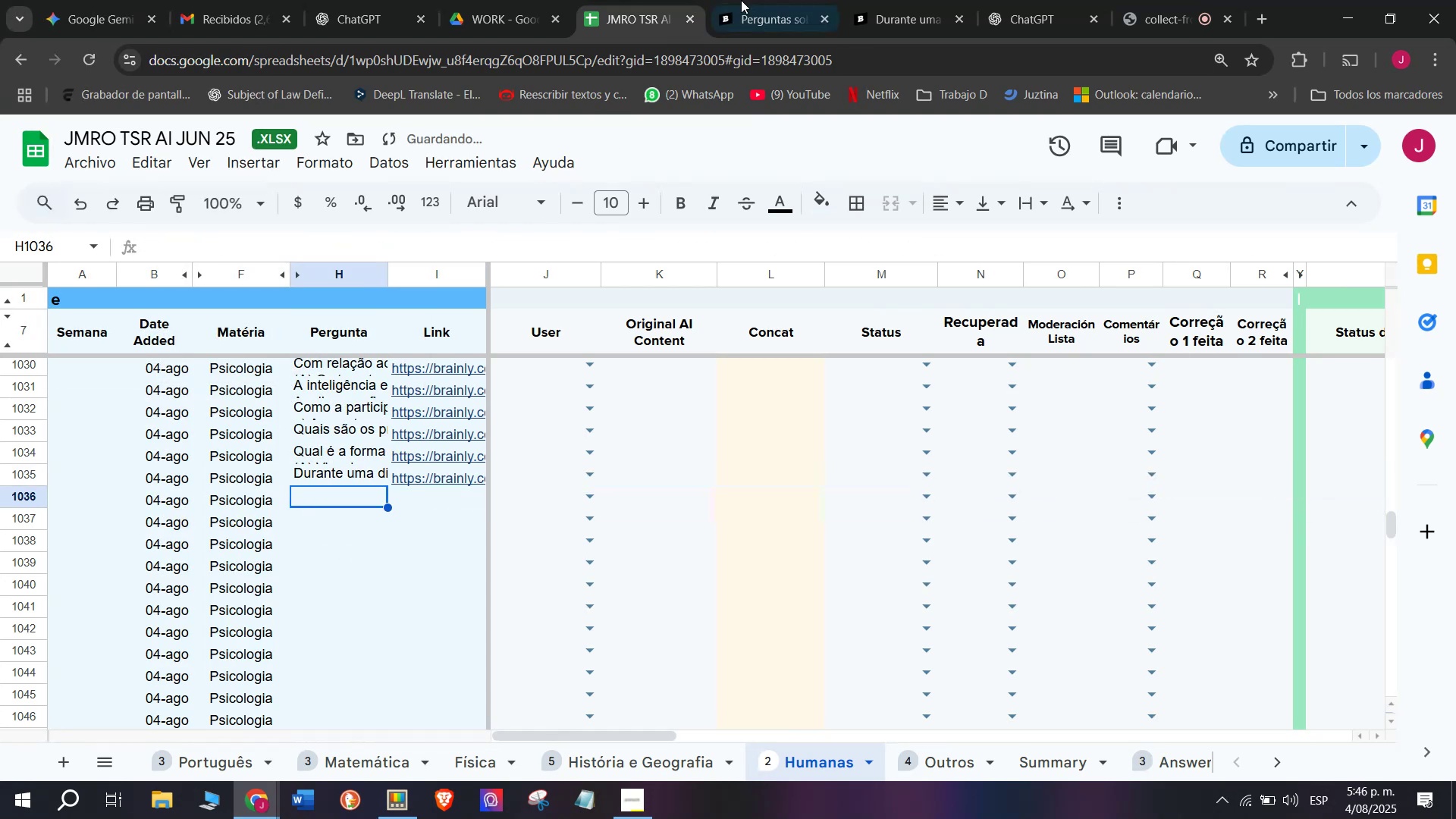 
left_click([780, 0])
 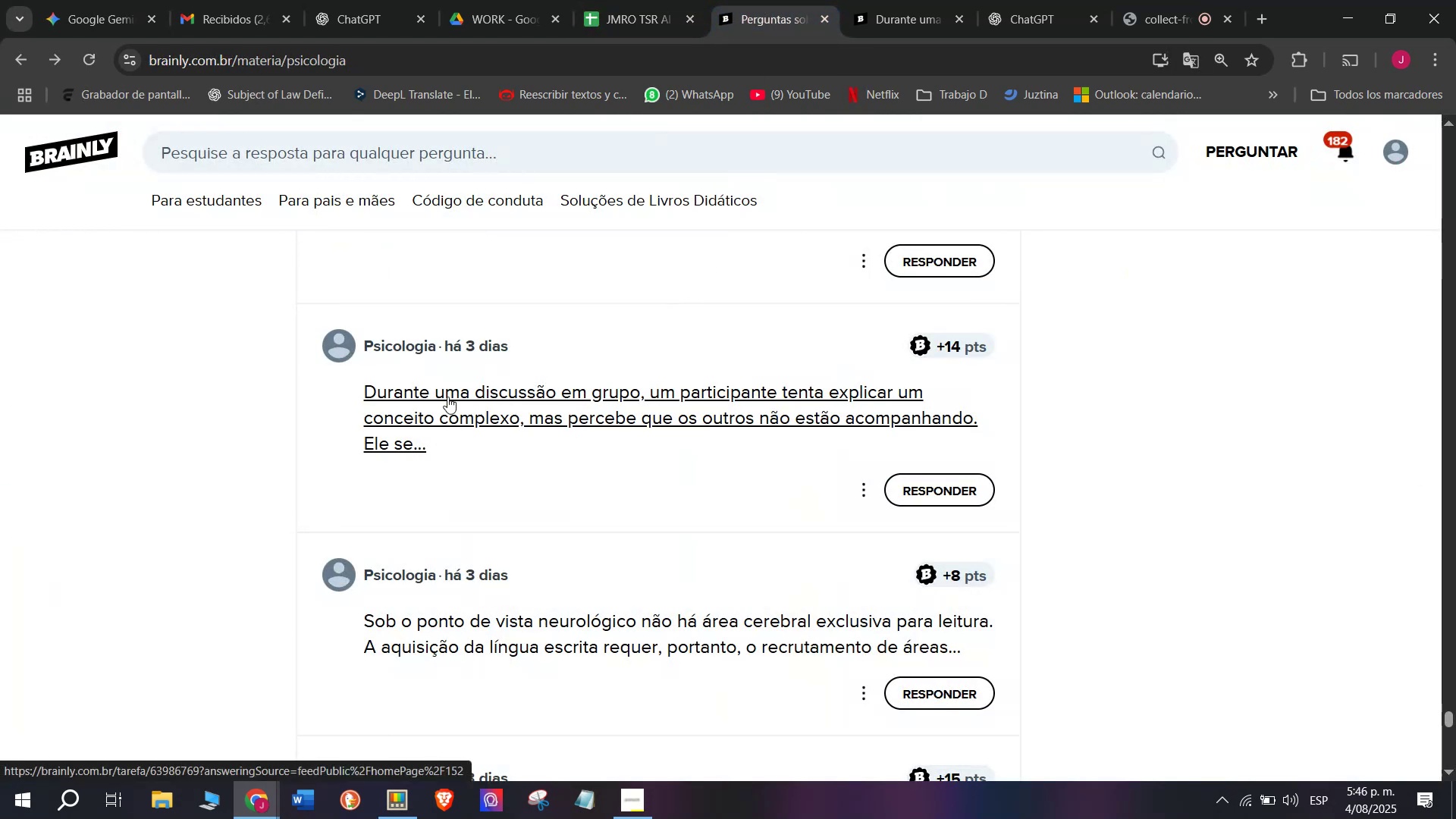 
scroll: coordinate [542, 381], scroll_direction: down, amount: 1.0
 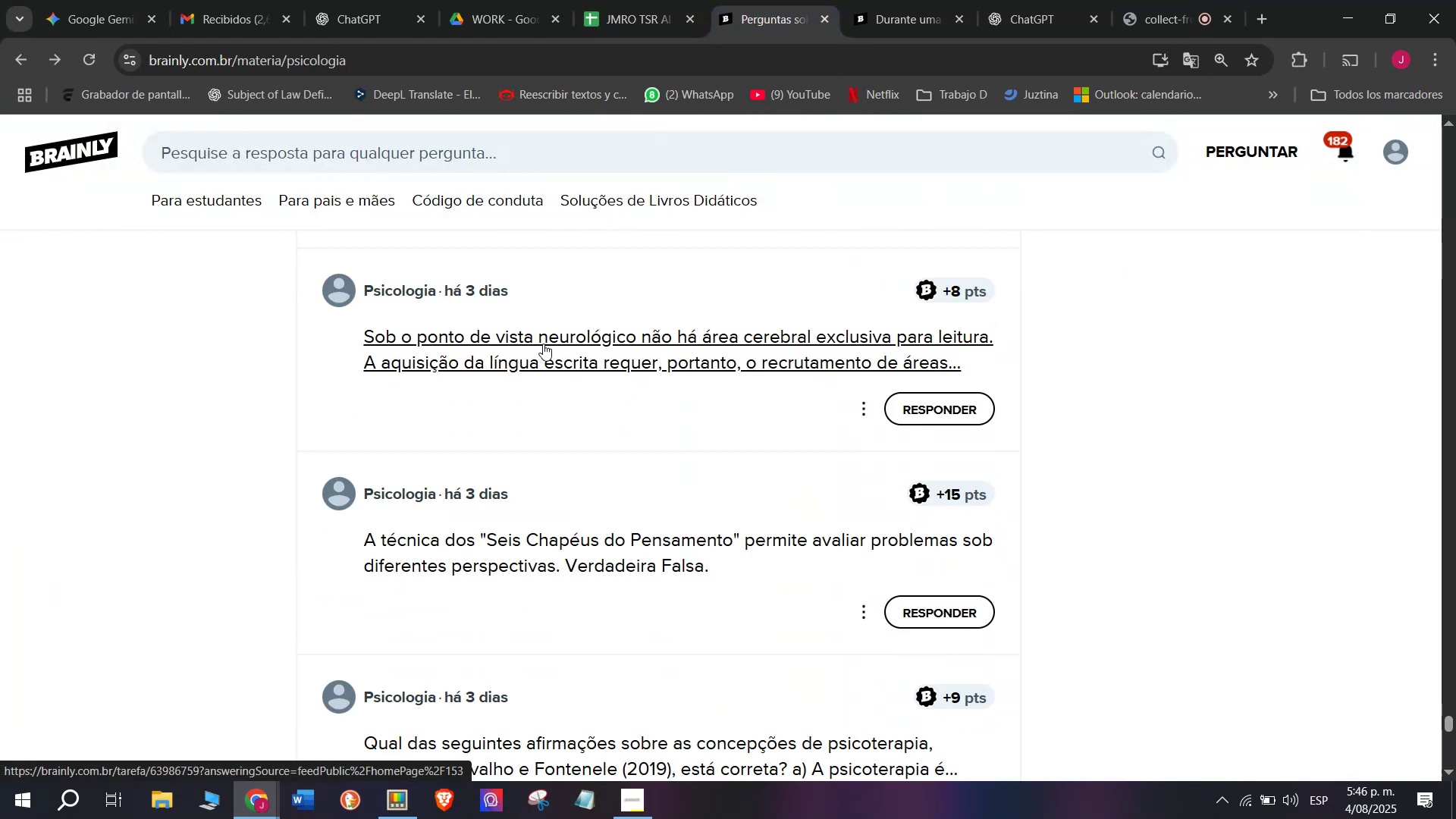 
right_click([544, 343])
 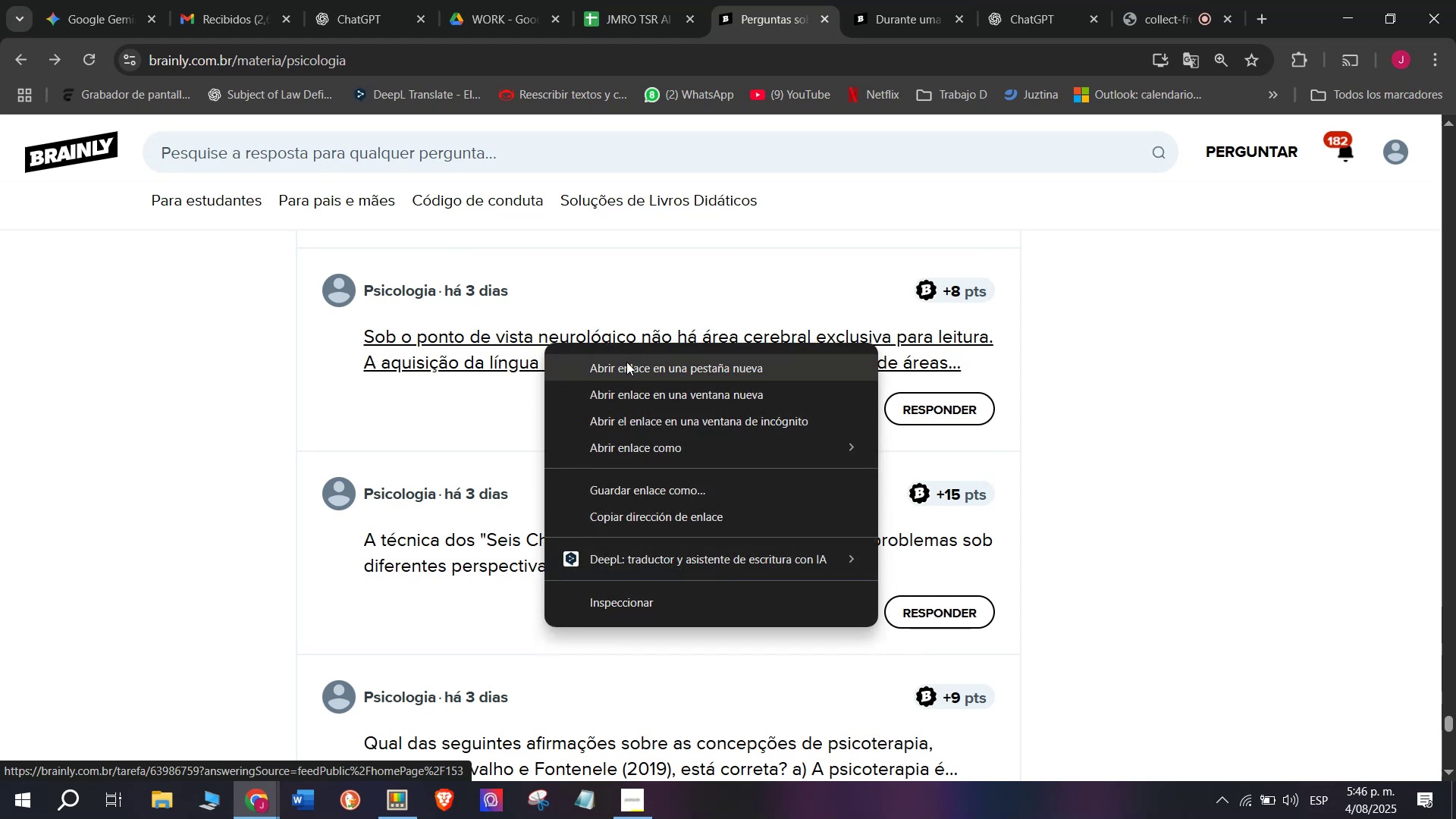 
left_click([626, 362])
 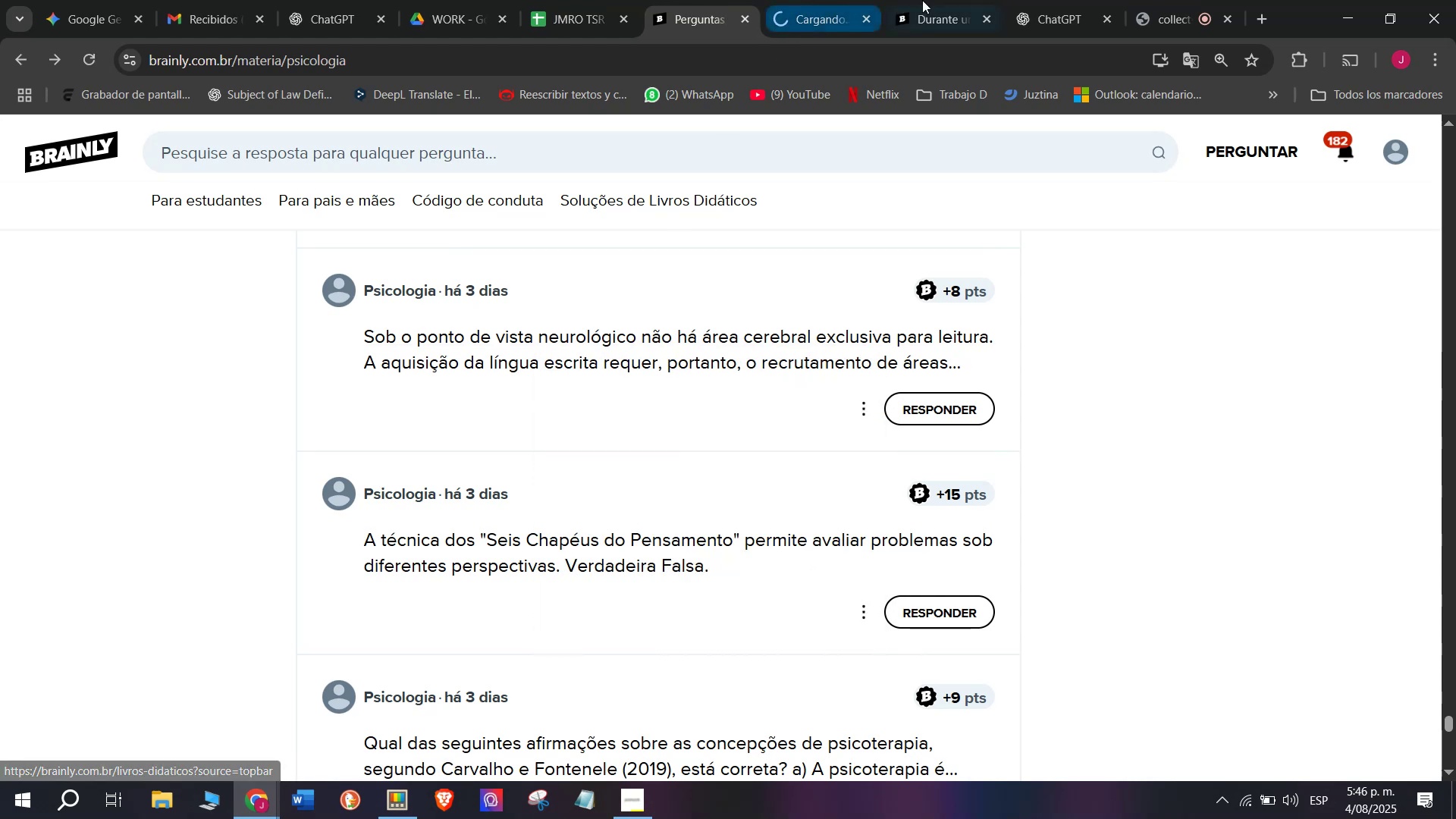 
left_click([943, 0])
 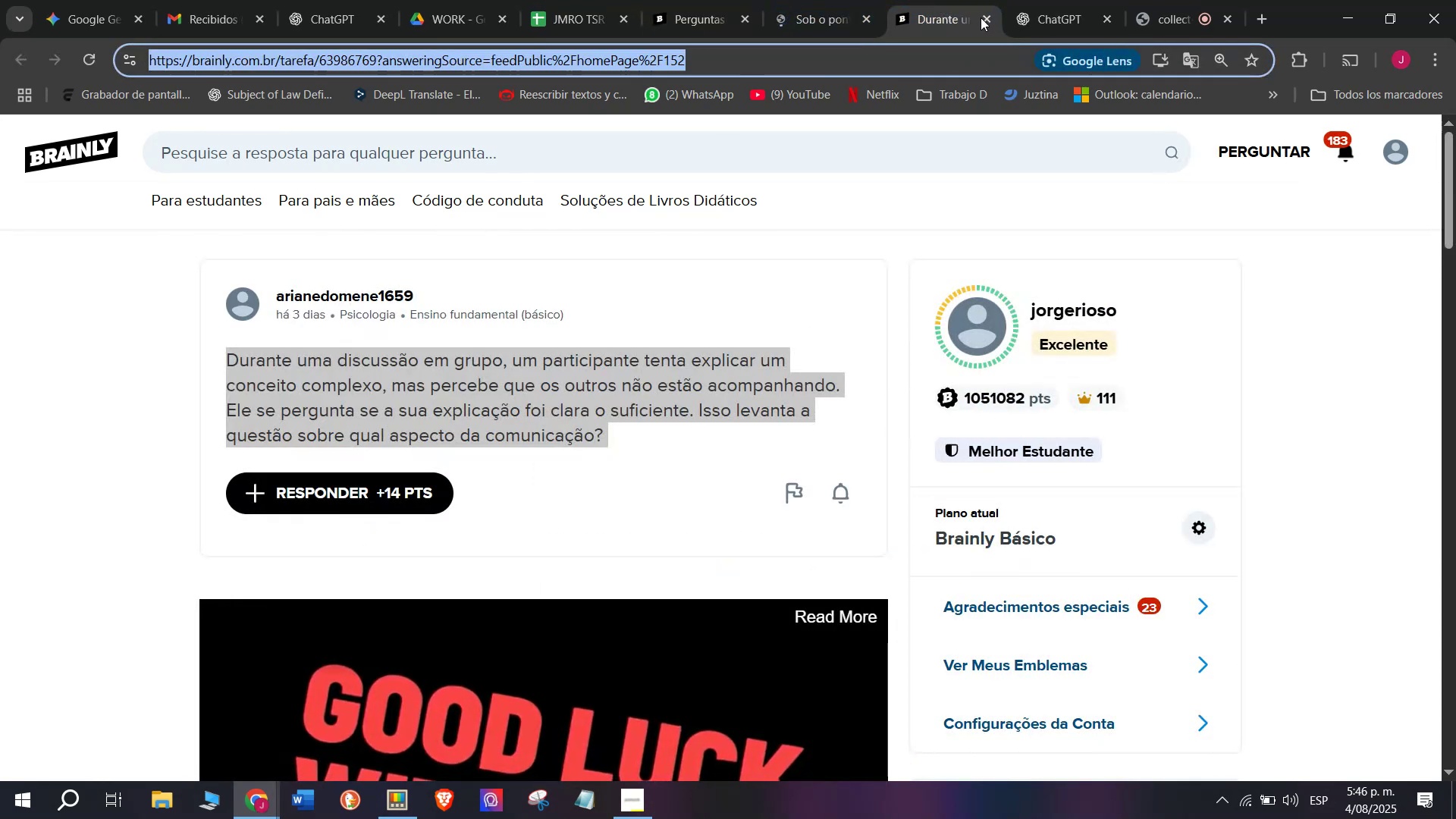 
left_click([983, 18])
 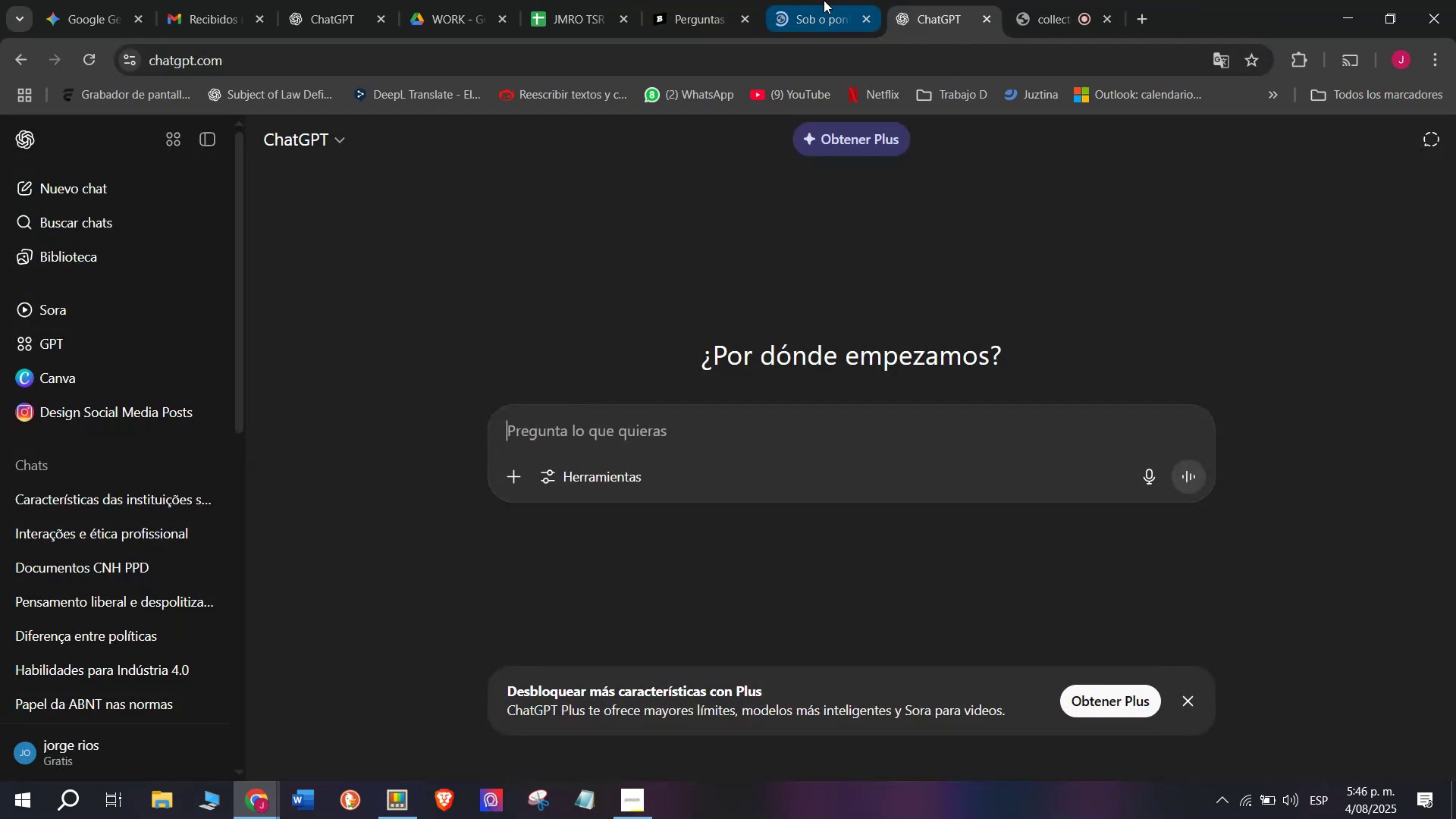 
left_click([824, 0])
 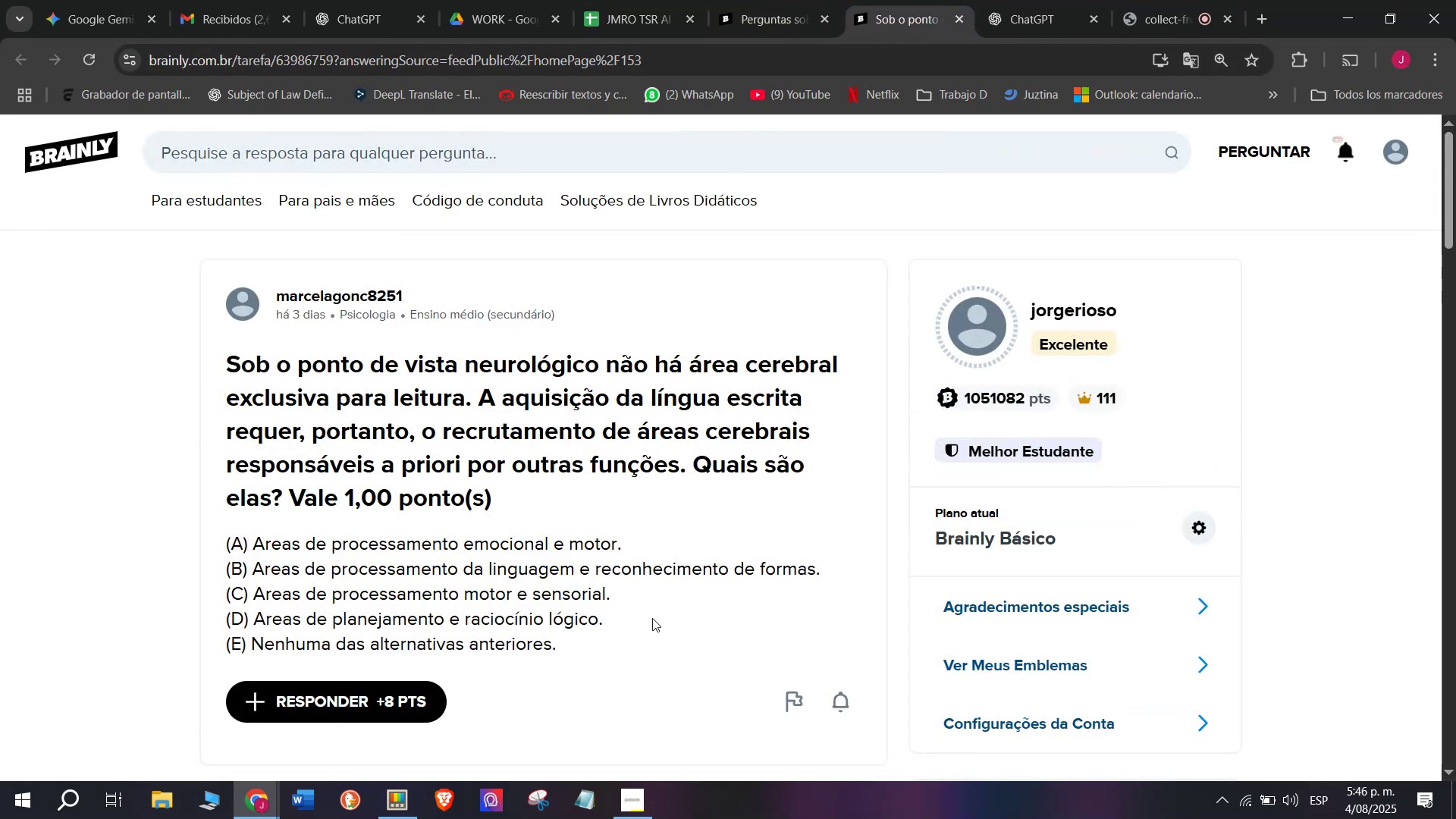 
left_click_drag(start_coordinate=[579, 656], to_coordinate=[221, 365])
 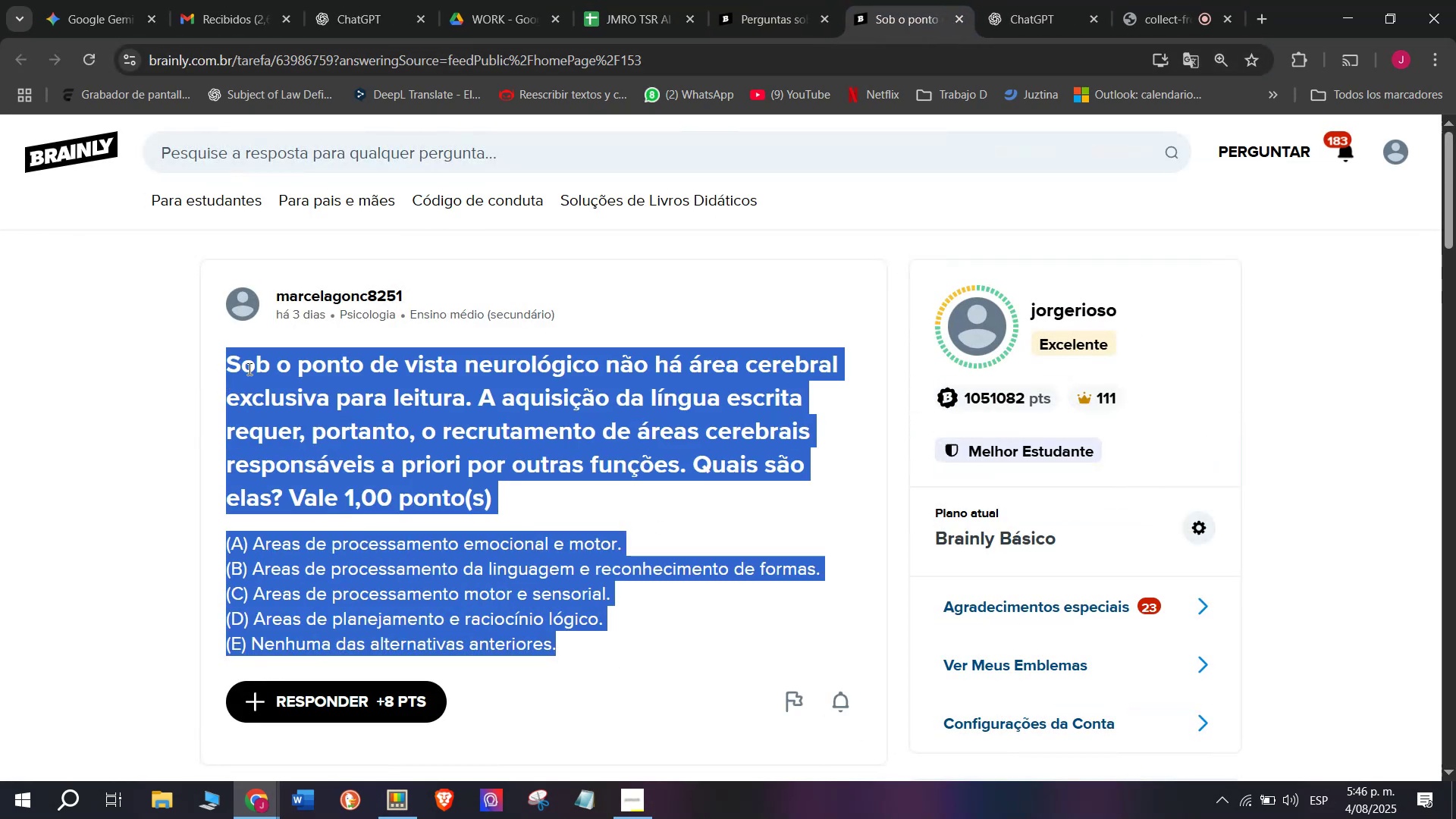 
key(Control+C)
 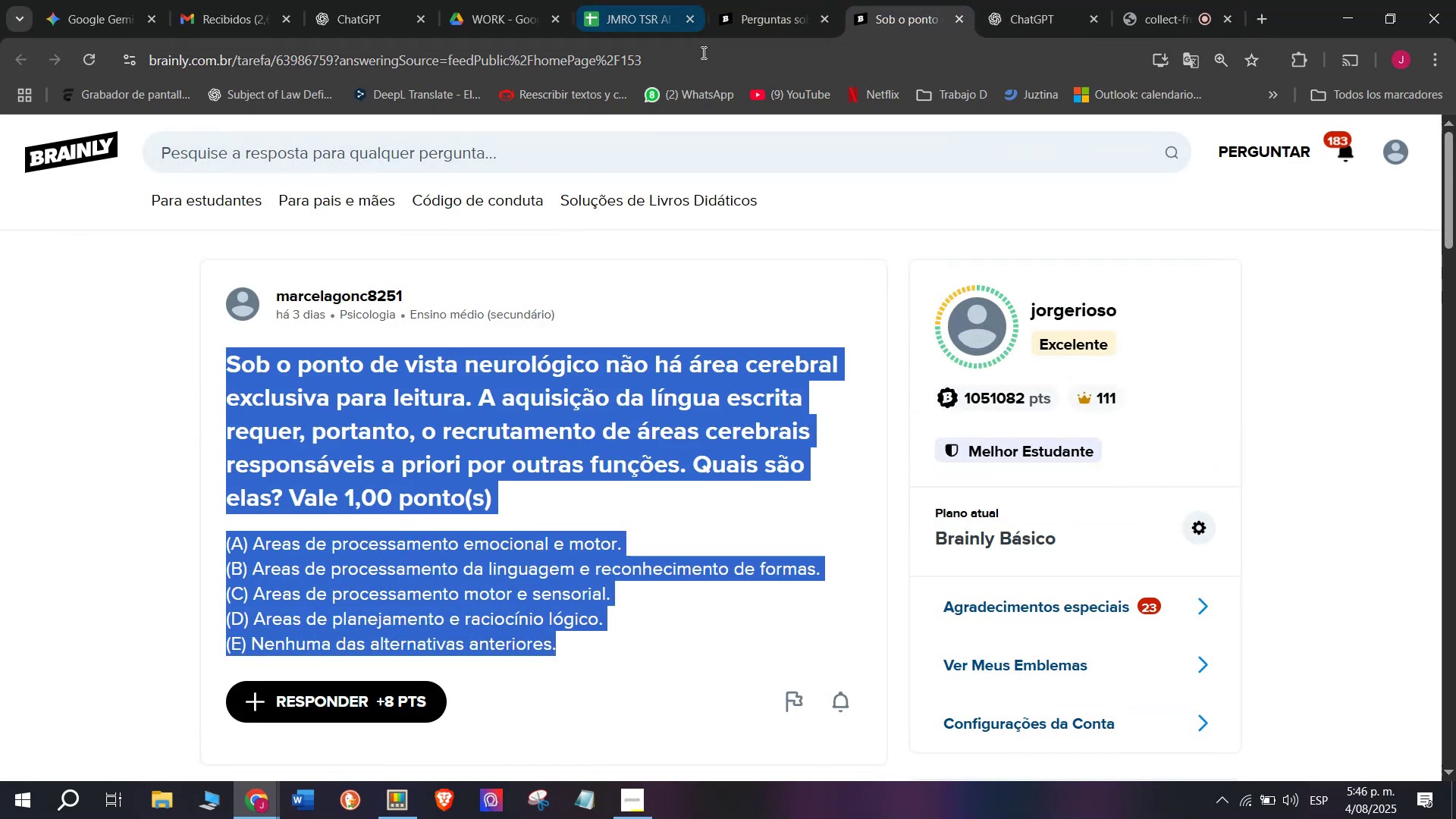 
double_click([702, 52])
 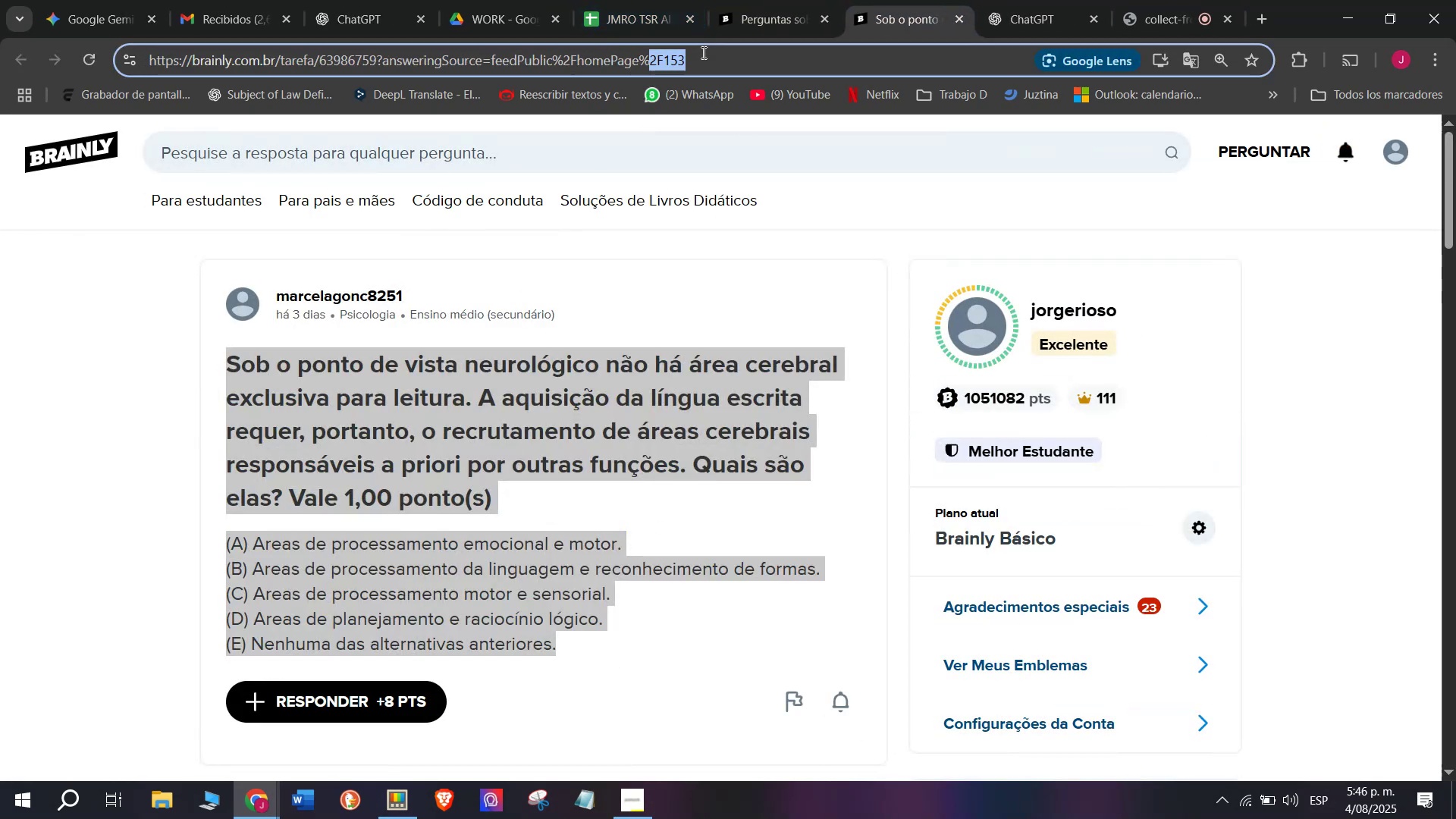 
triple_click([702, 52])
 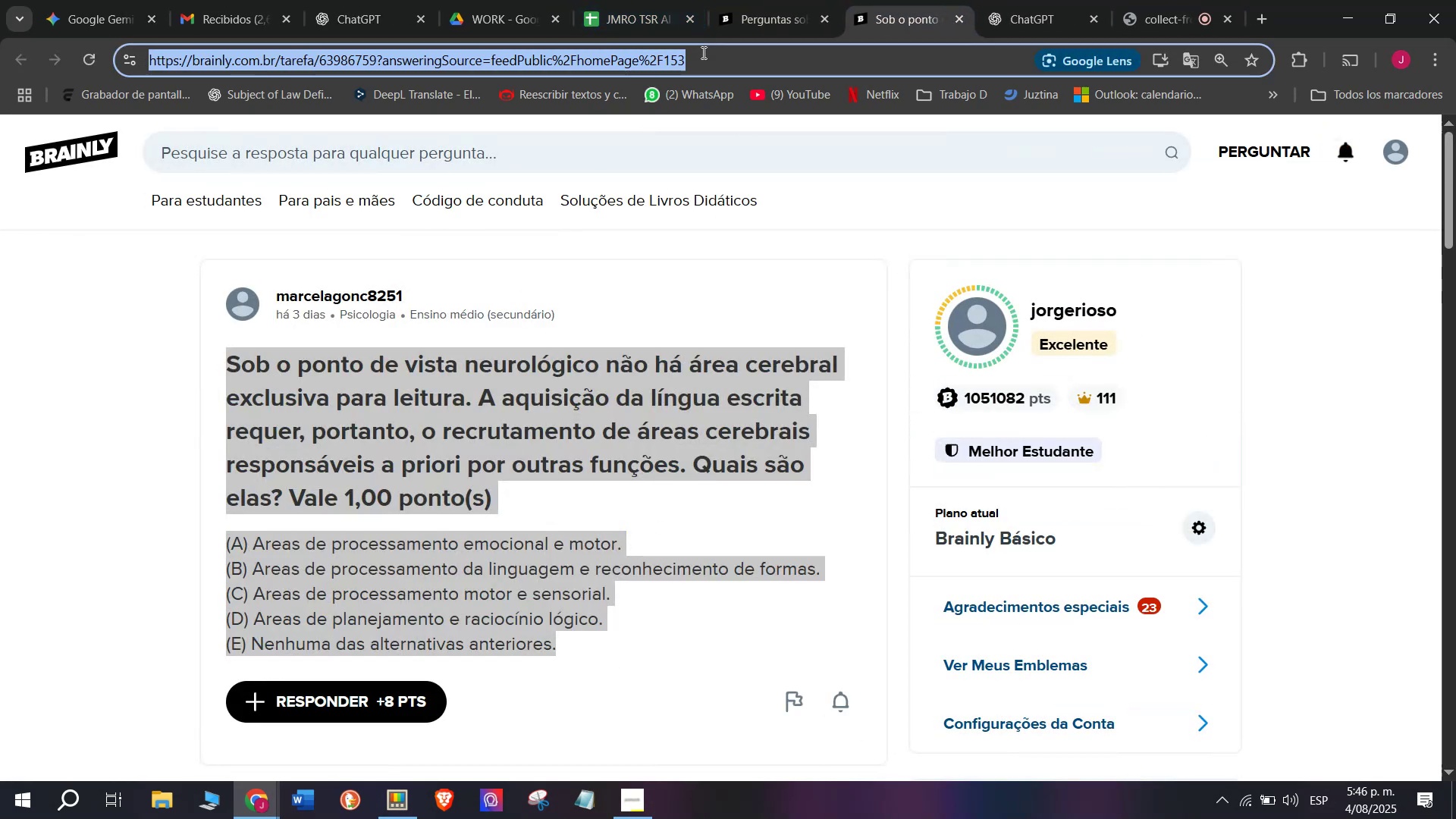 
key(Control+C)
 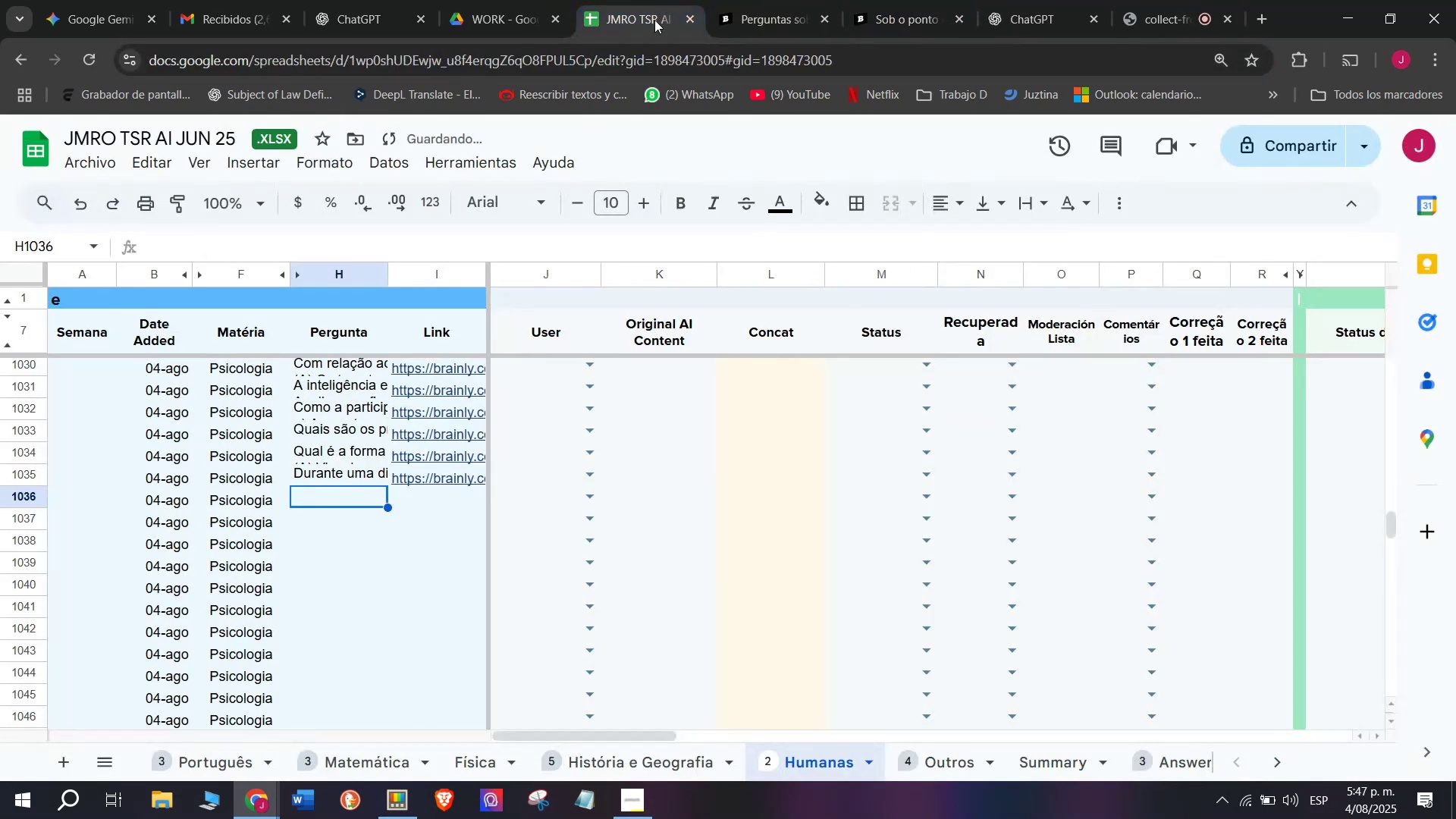 
hold_key(key=MetaLeft, duration=0.37)
 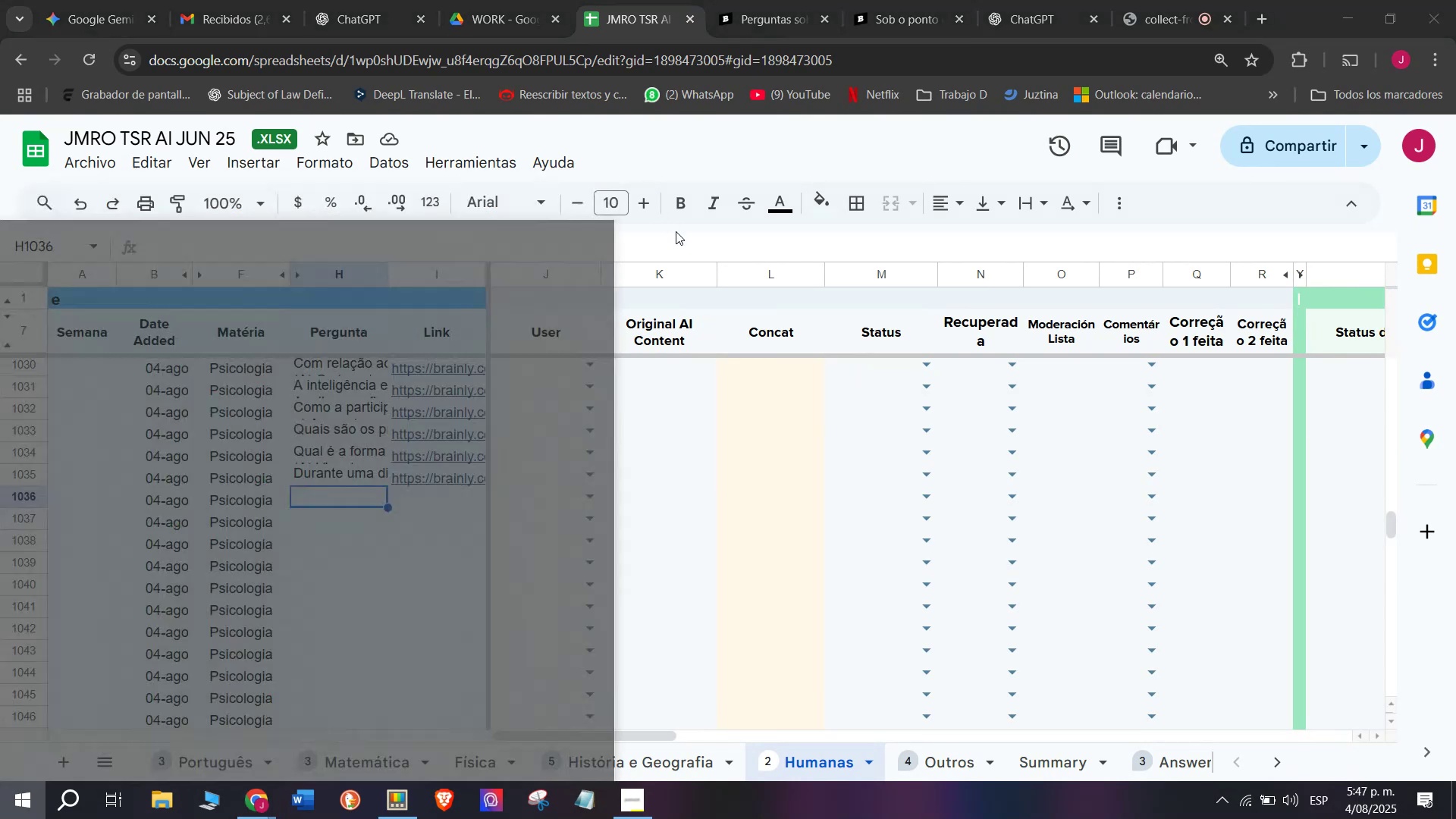 
double_click([676, 242])
 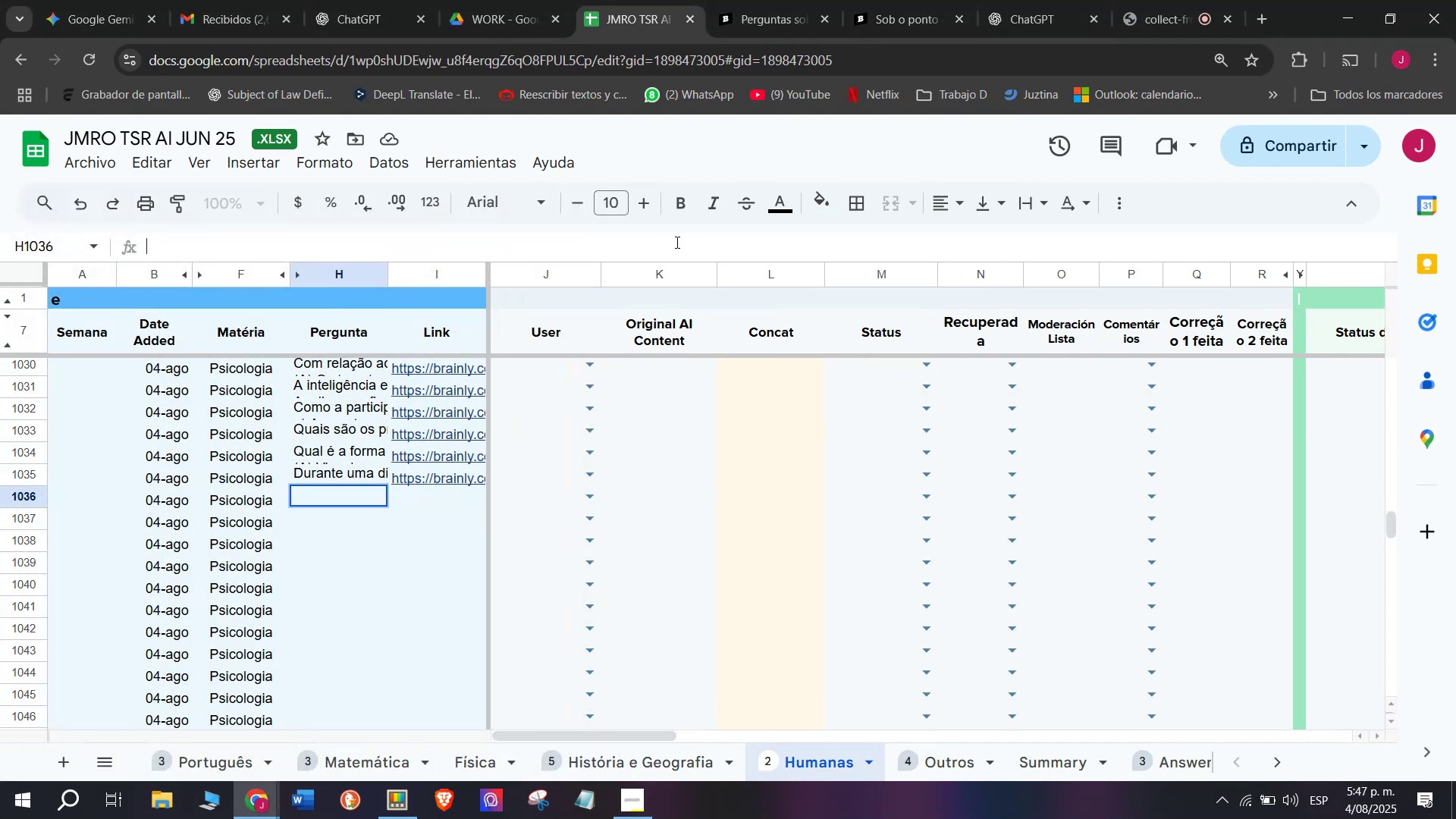 
key(Meta+V)
 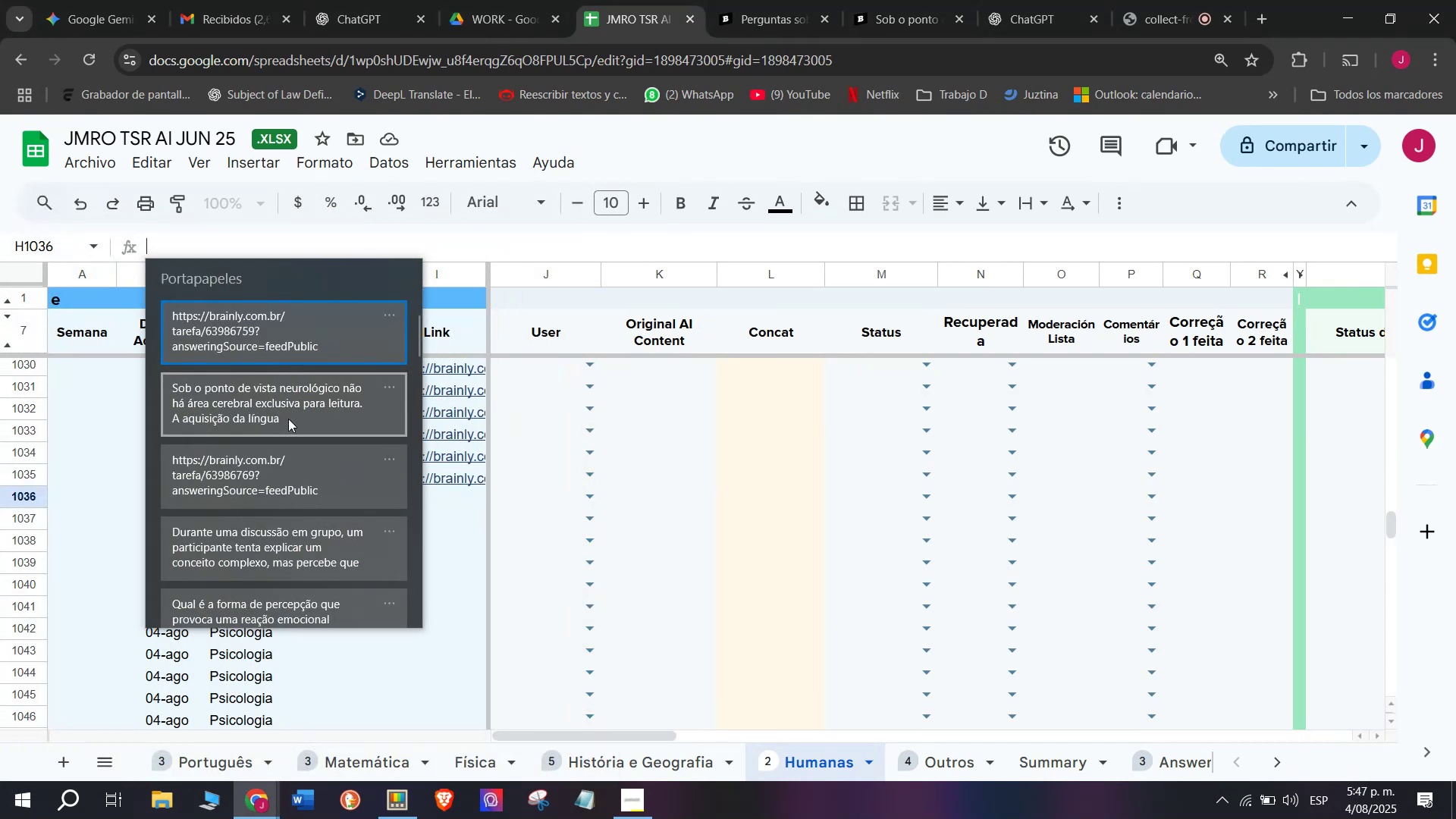 
key(Control+ControlLeft)
 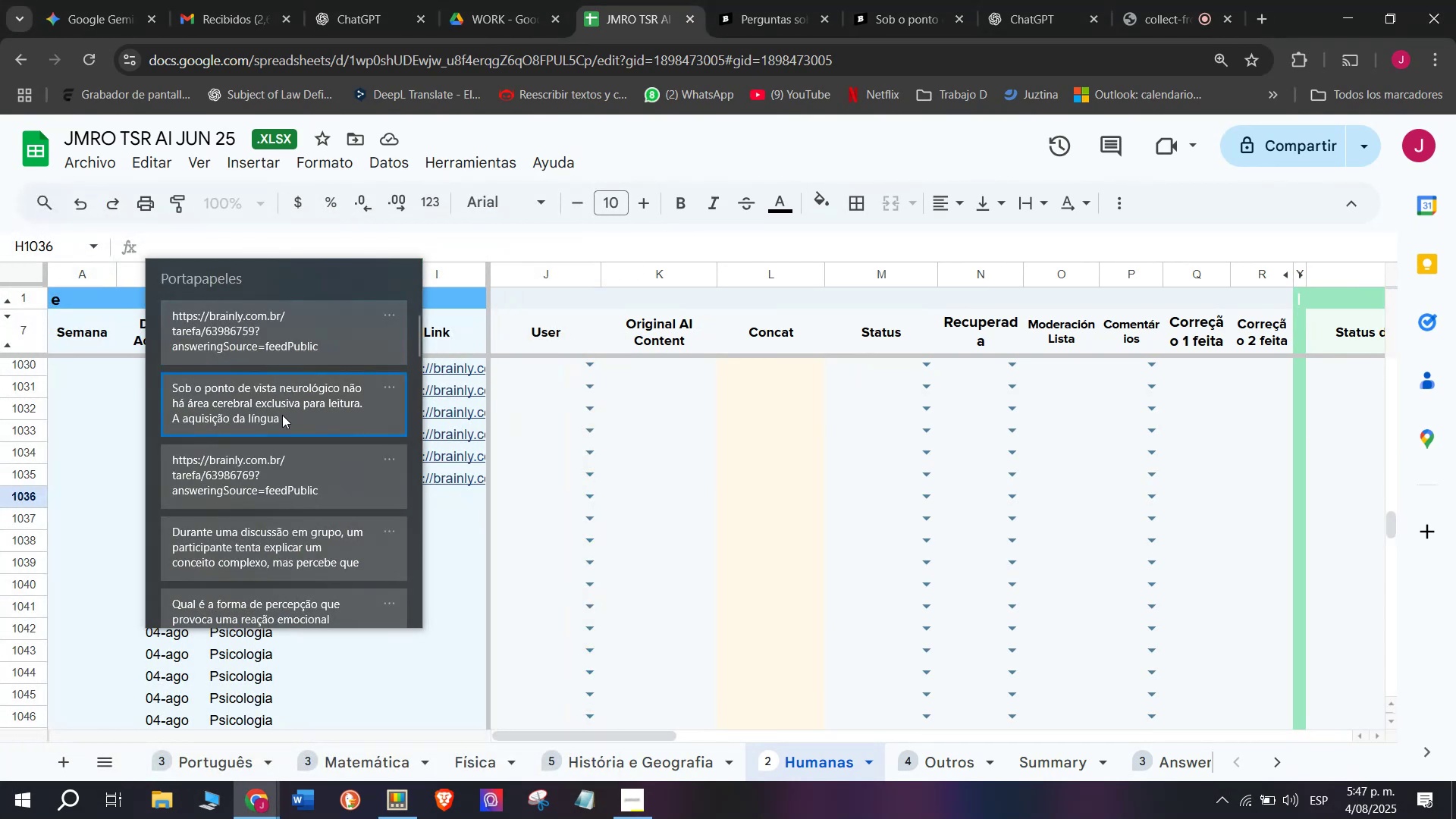 
key(Control+V)
 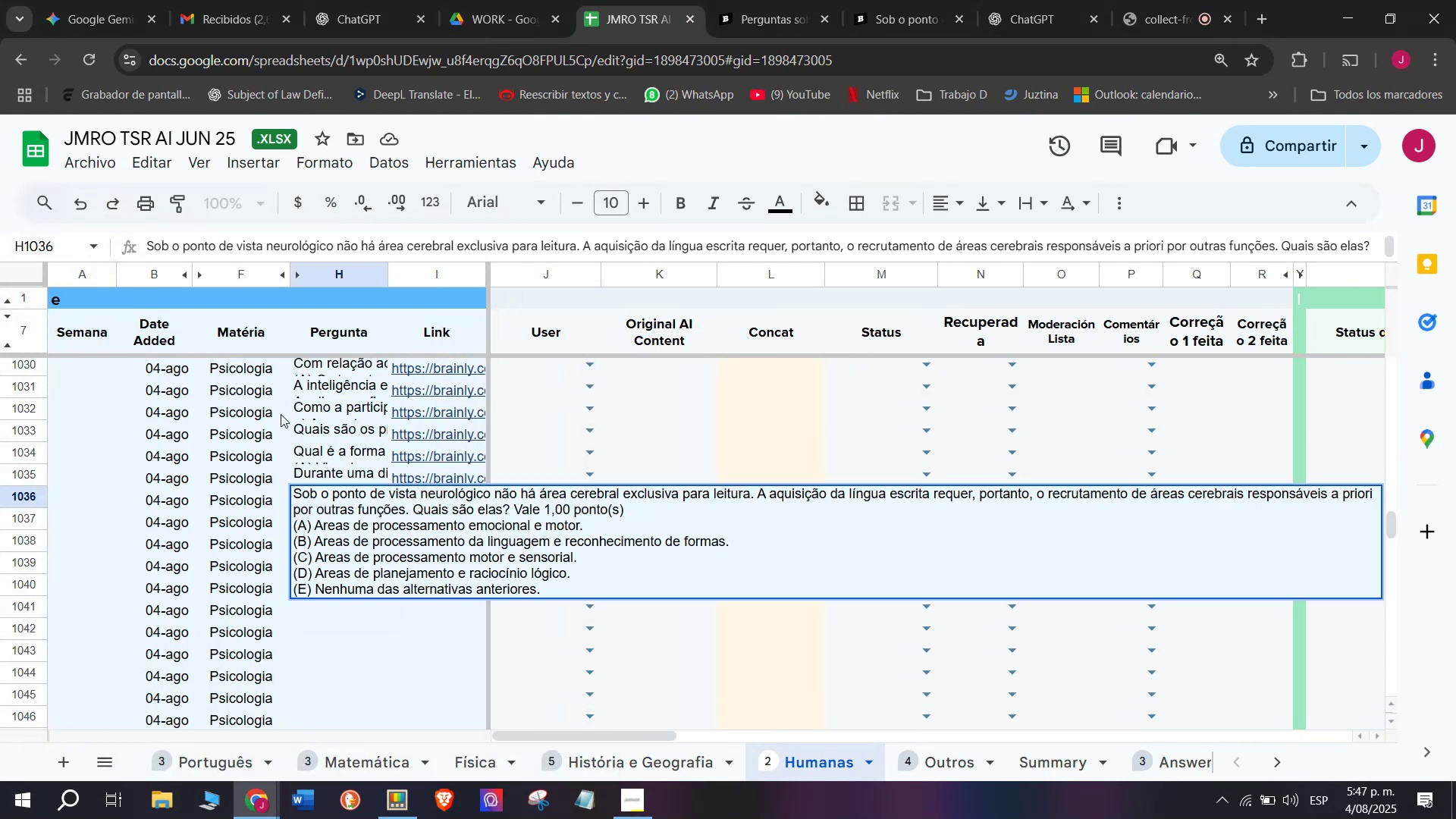 
key(Enter)
 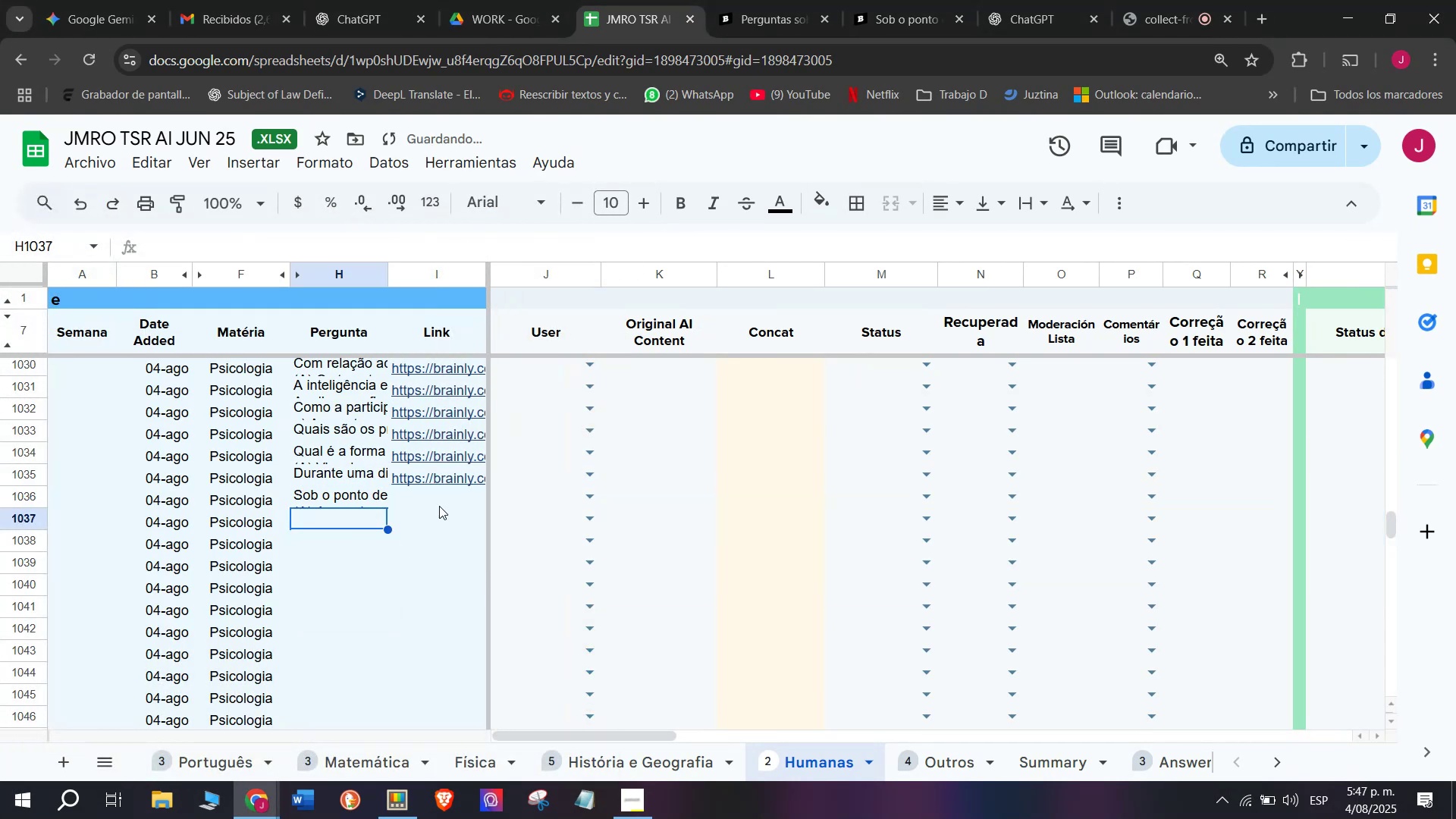 
left_click([439, 502])
 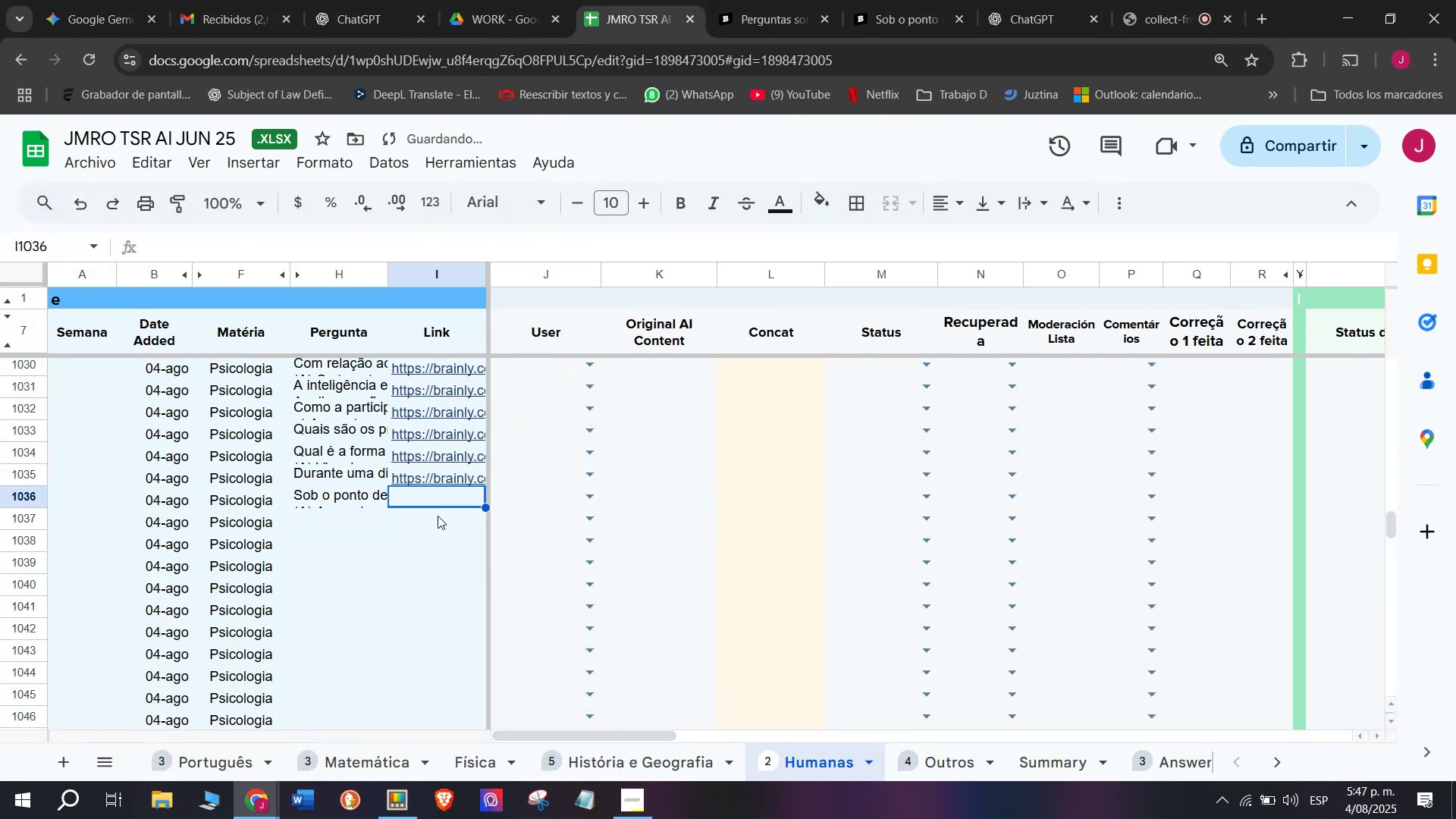 
key(Meta+V)
 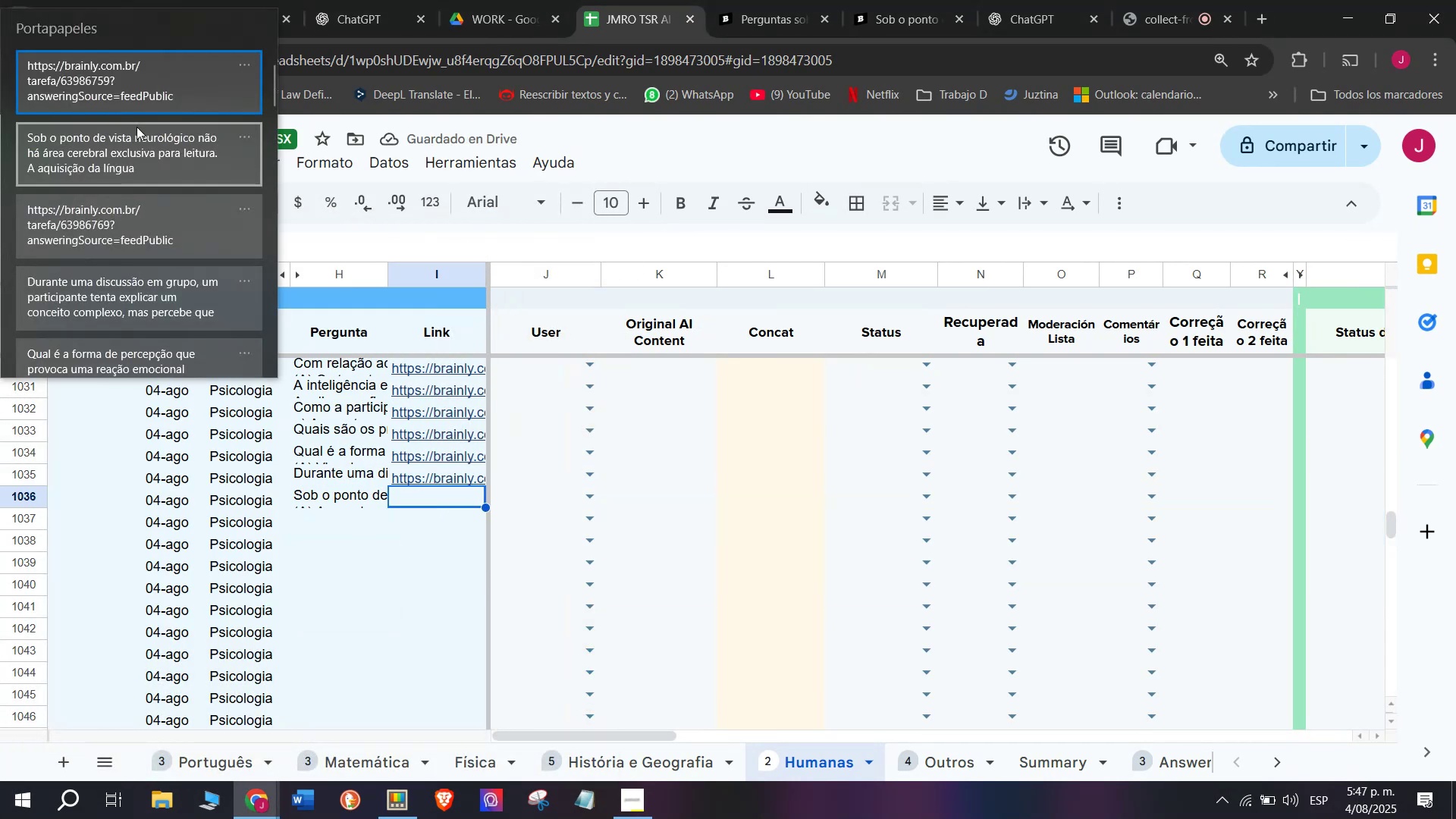 
key(Control+ControlLeft)
 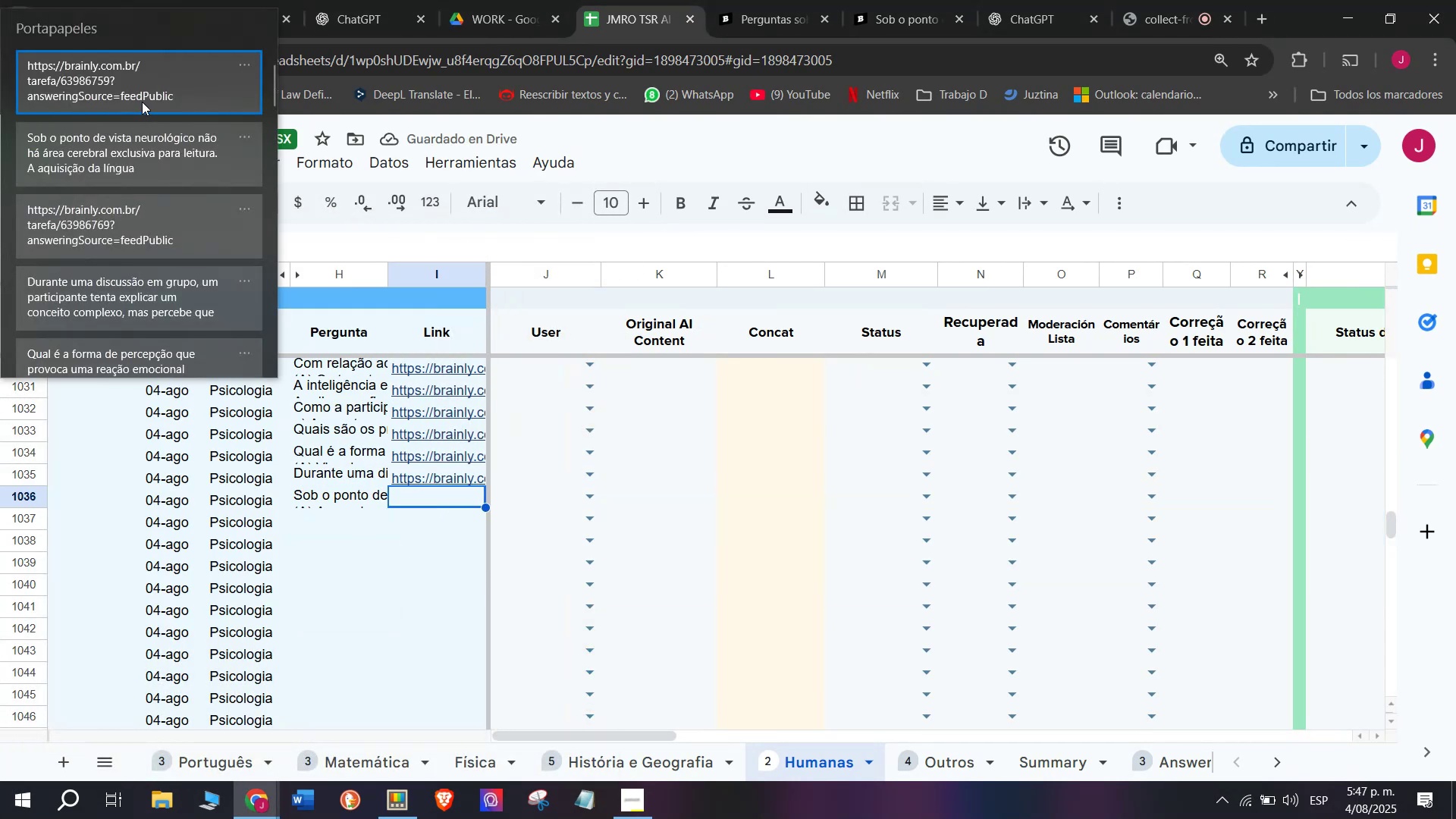 
key(Control+V)
 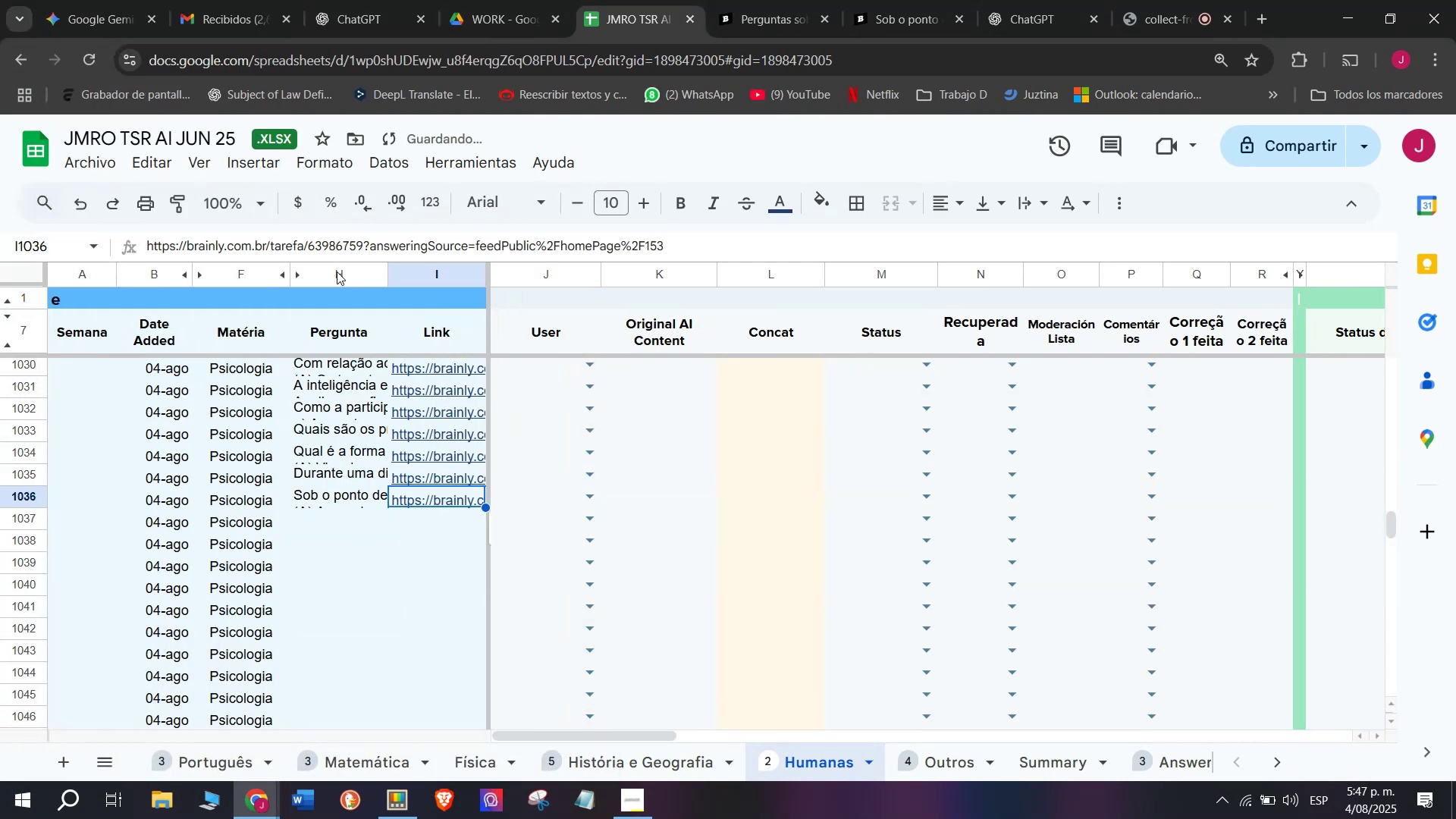 
key(Enter)
 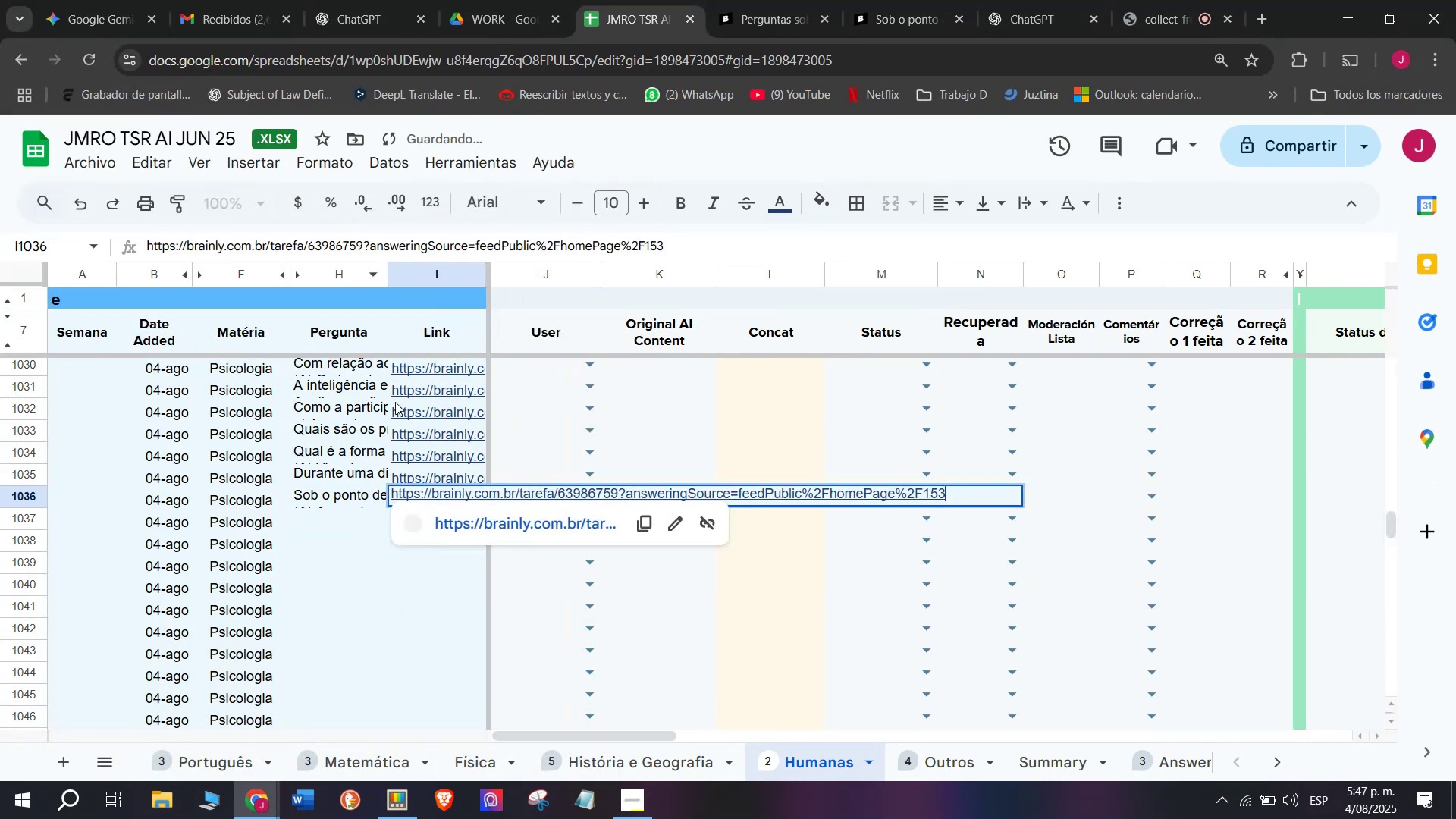 
key(Enter)
 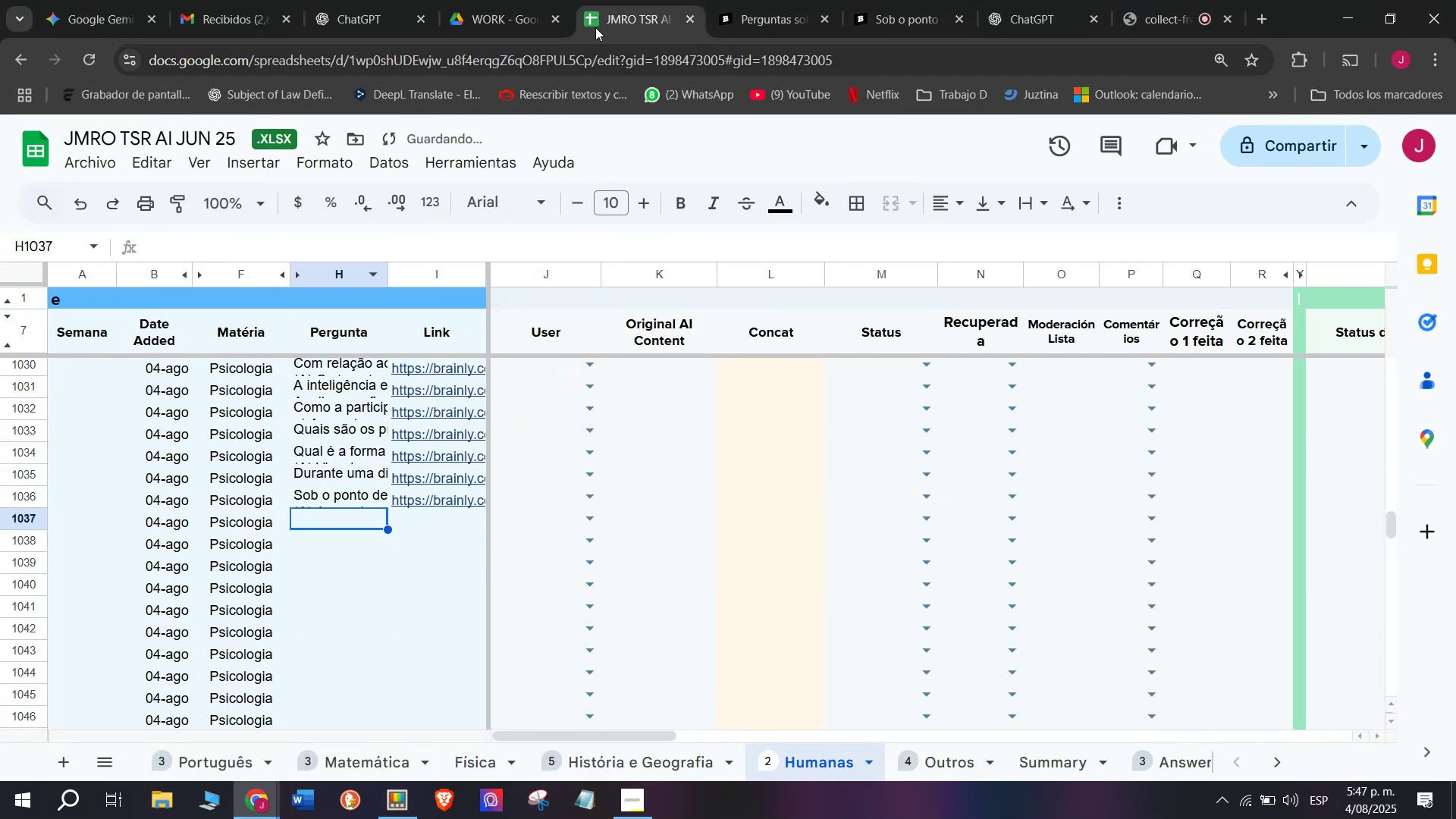 
left_click([767, 0])
 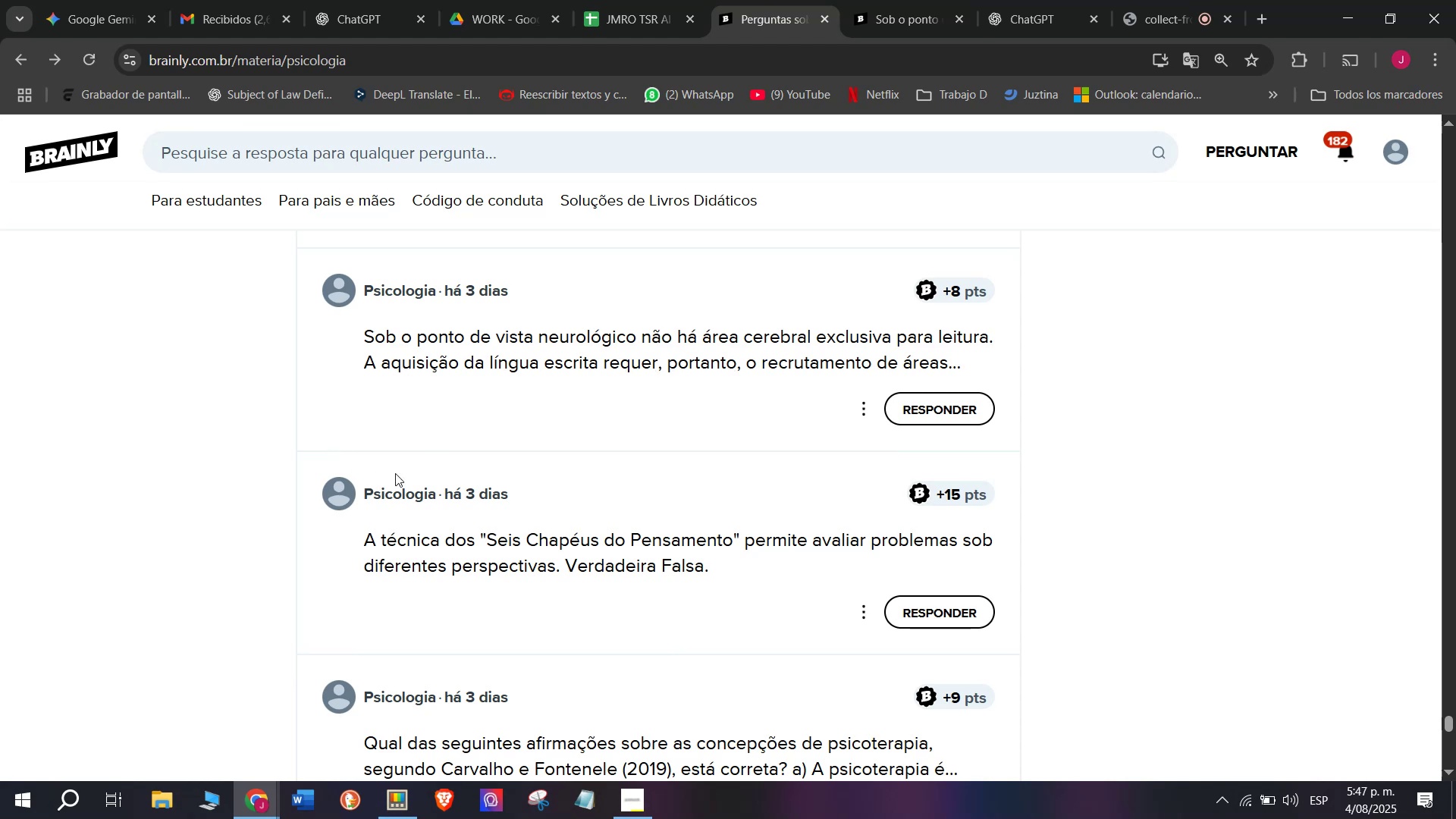 
right_click([477, 537])
 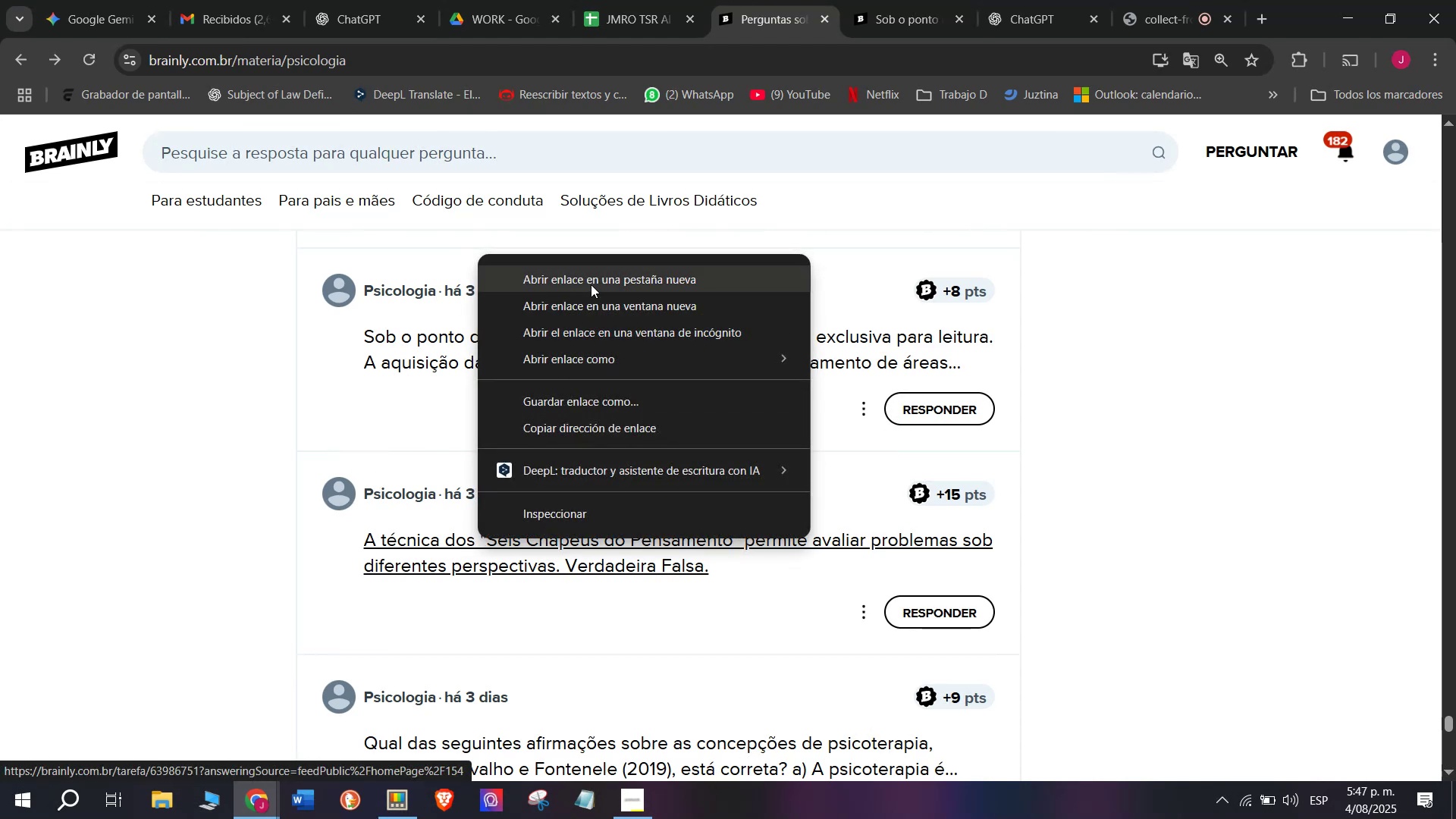 
left_click([591, 284])
 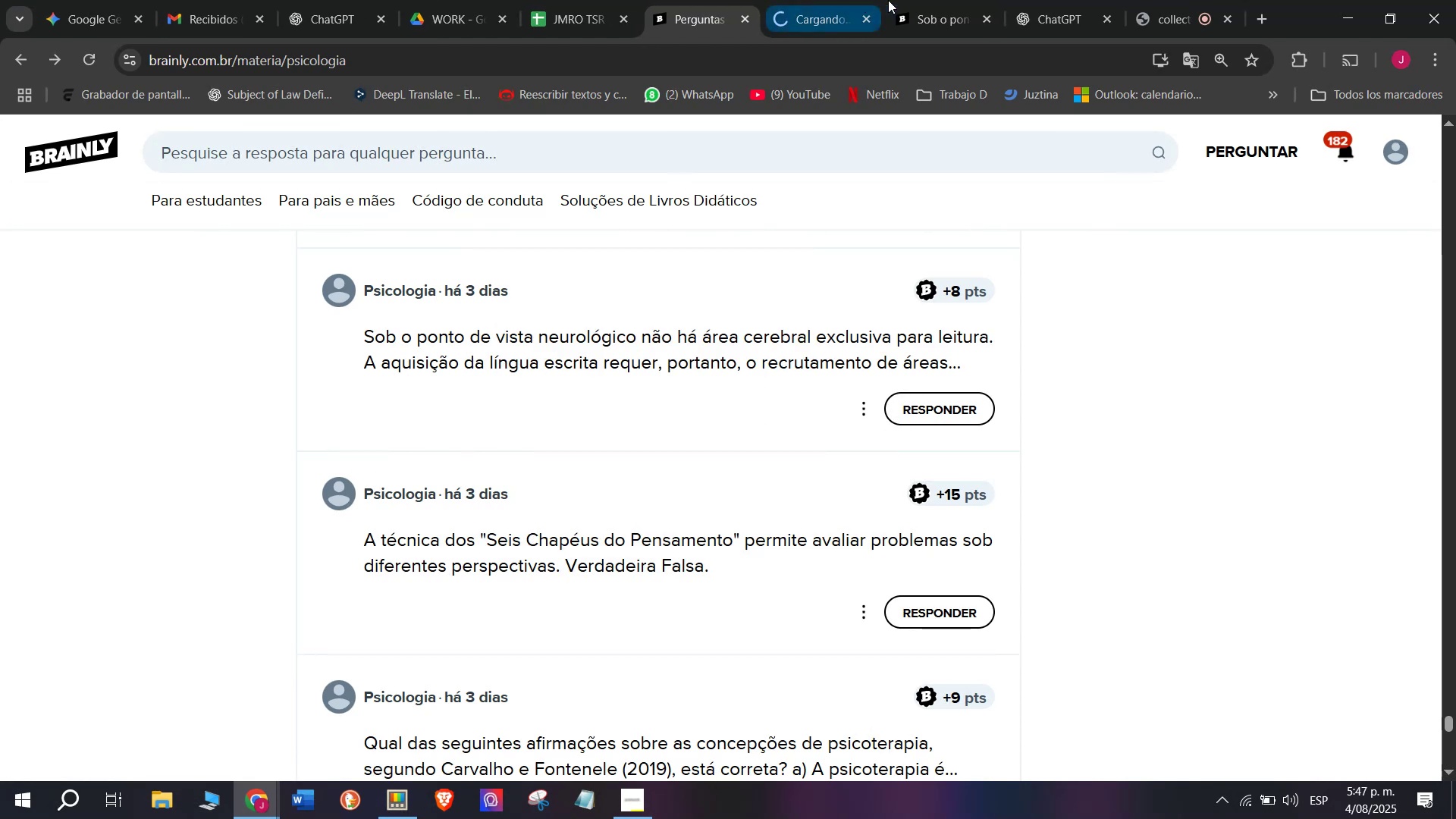 
left_click([932, 0])
 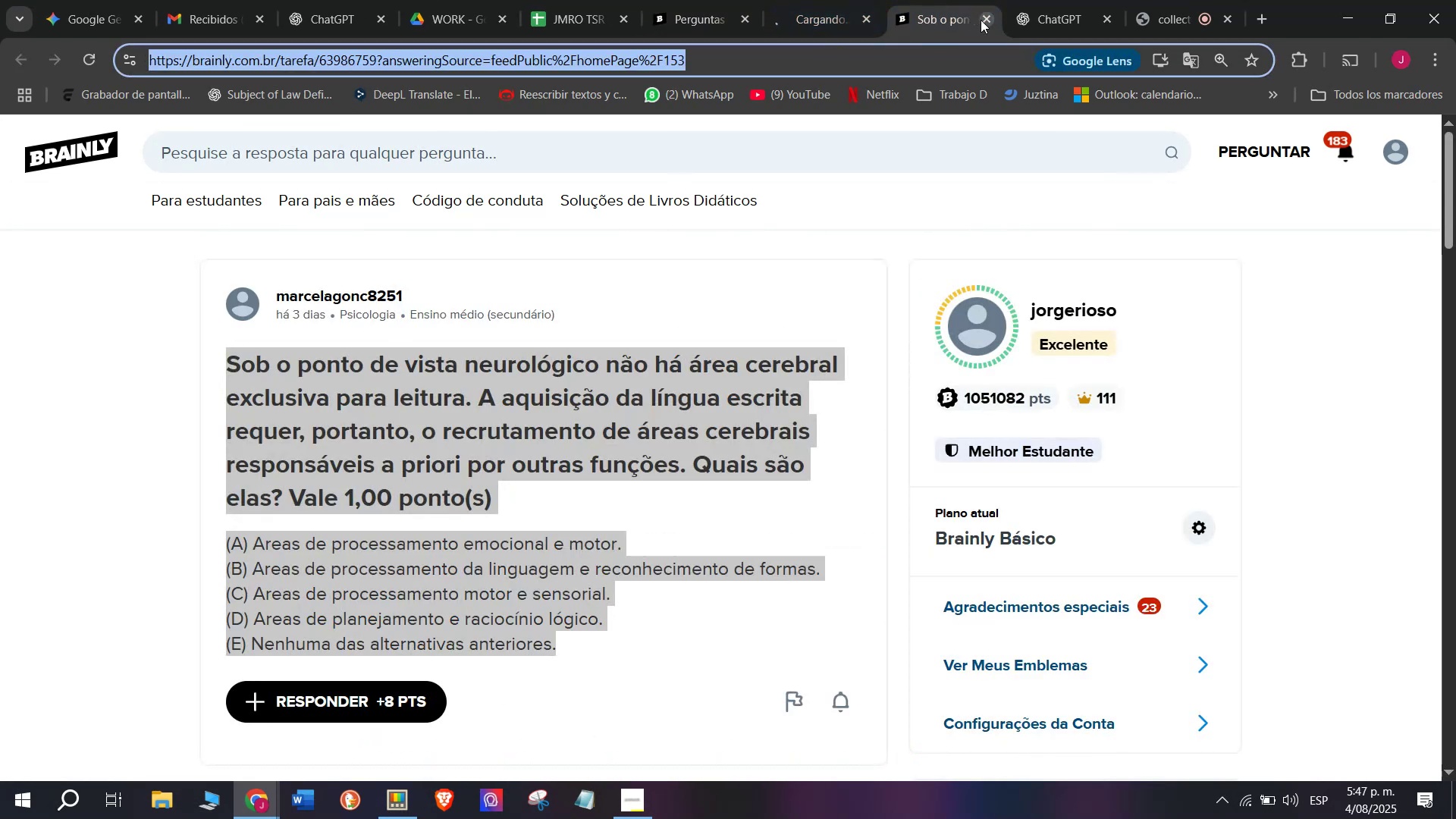 
left_click([983, 20])
 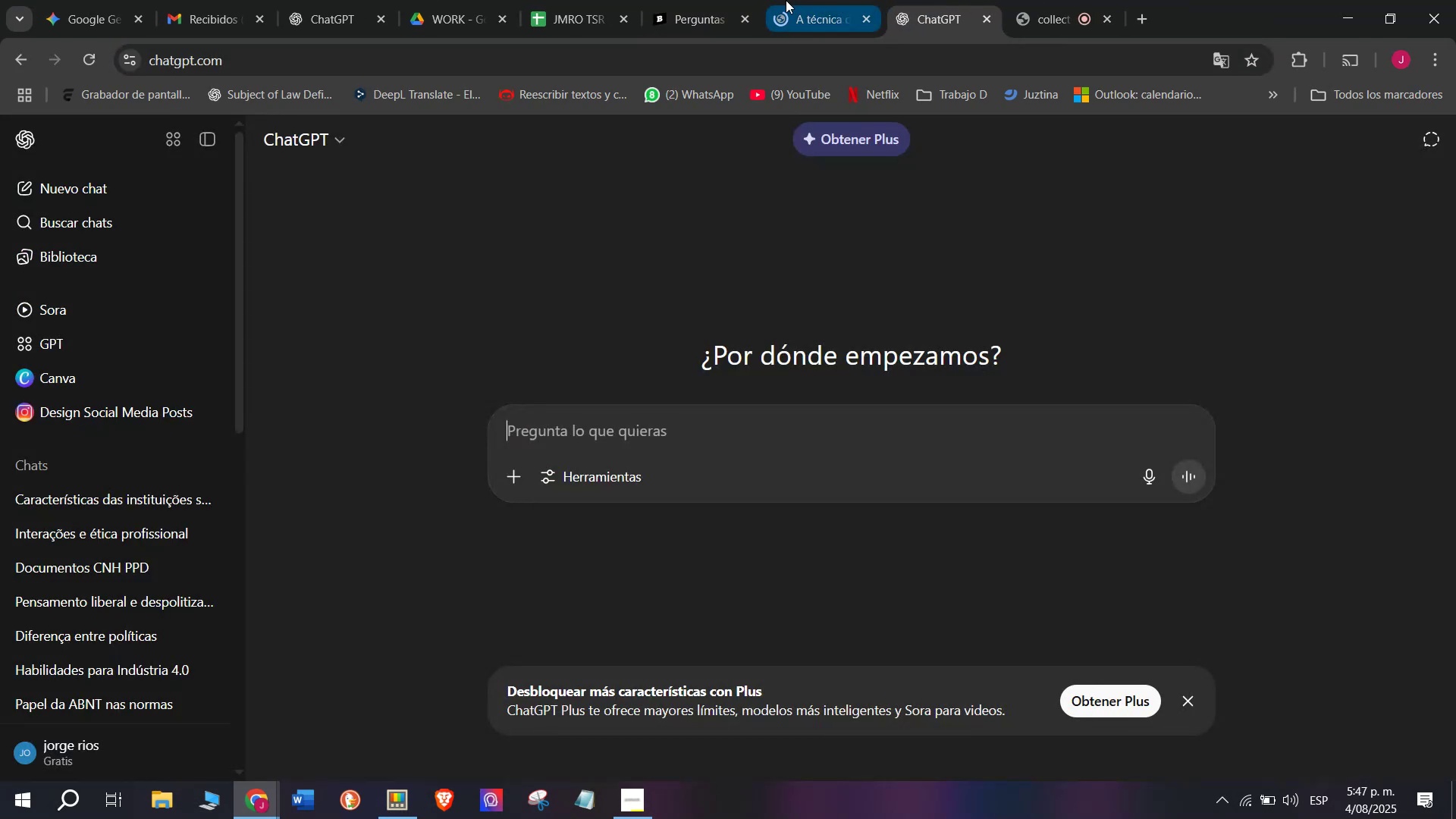 
left_click([786, 0])
 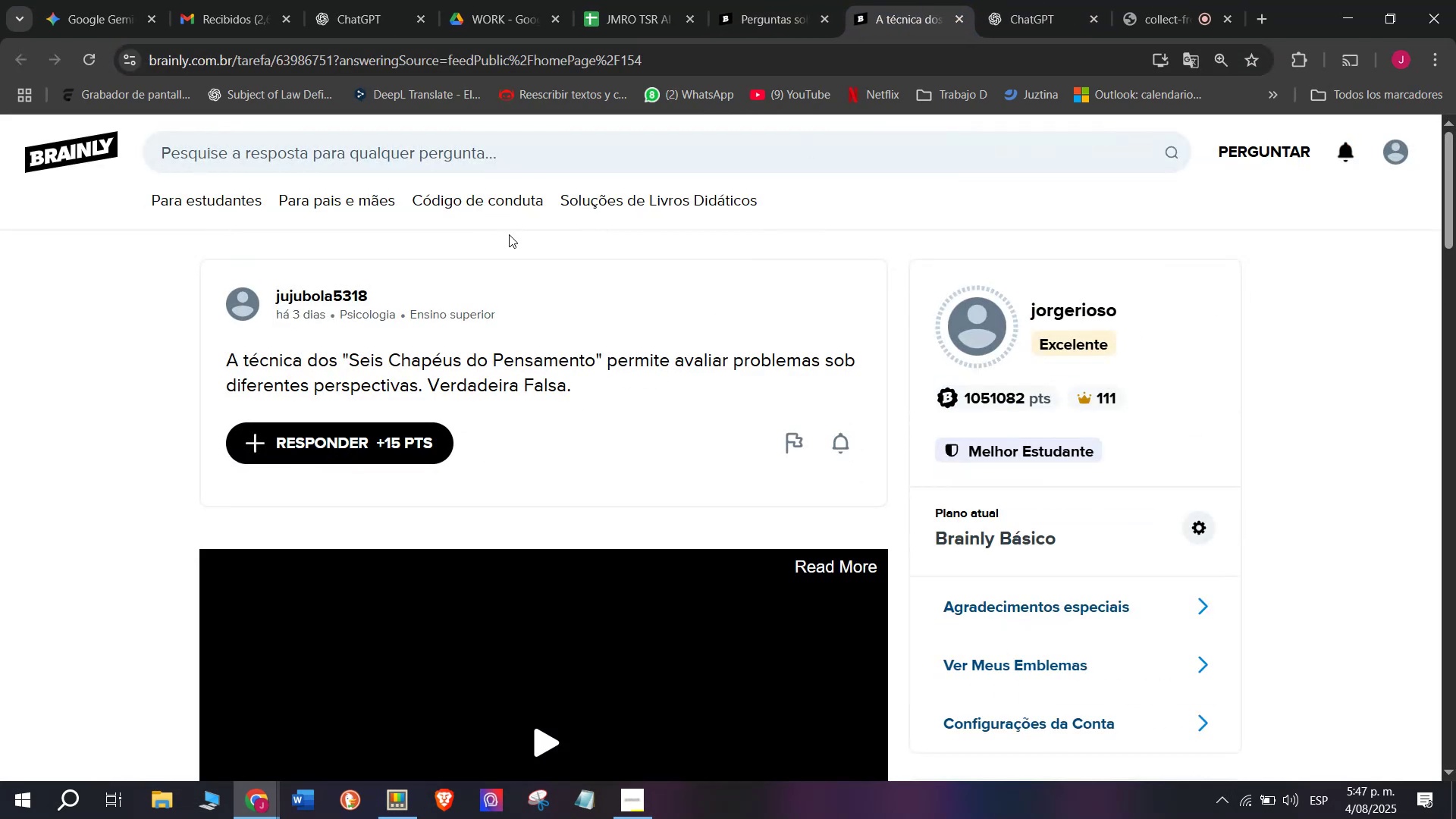 
double_click([521, 358])
 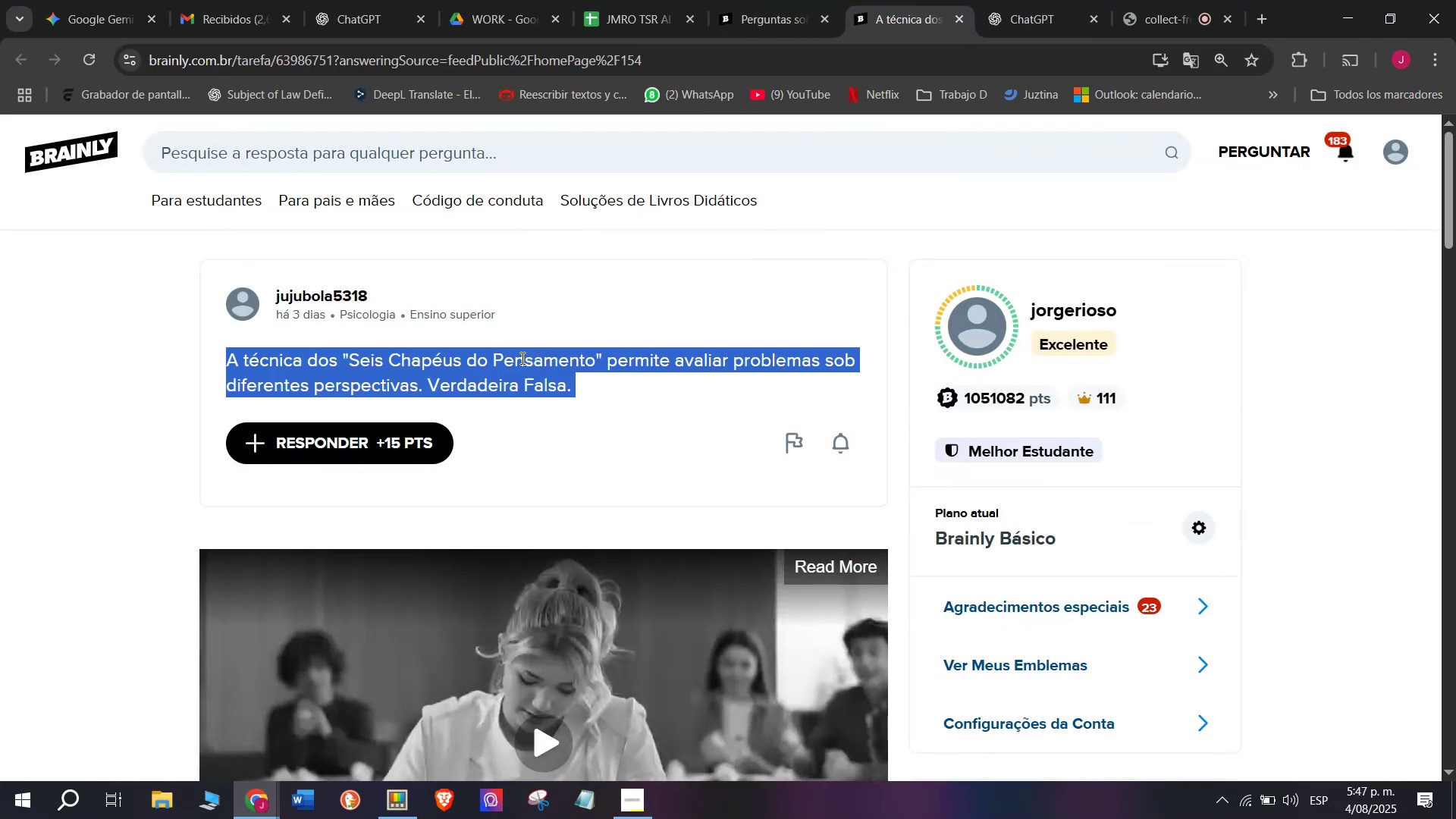 
triple_click([521, 358])
 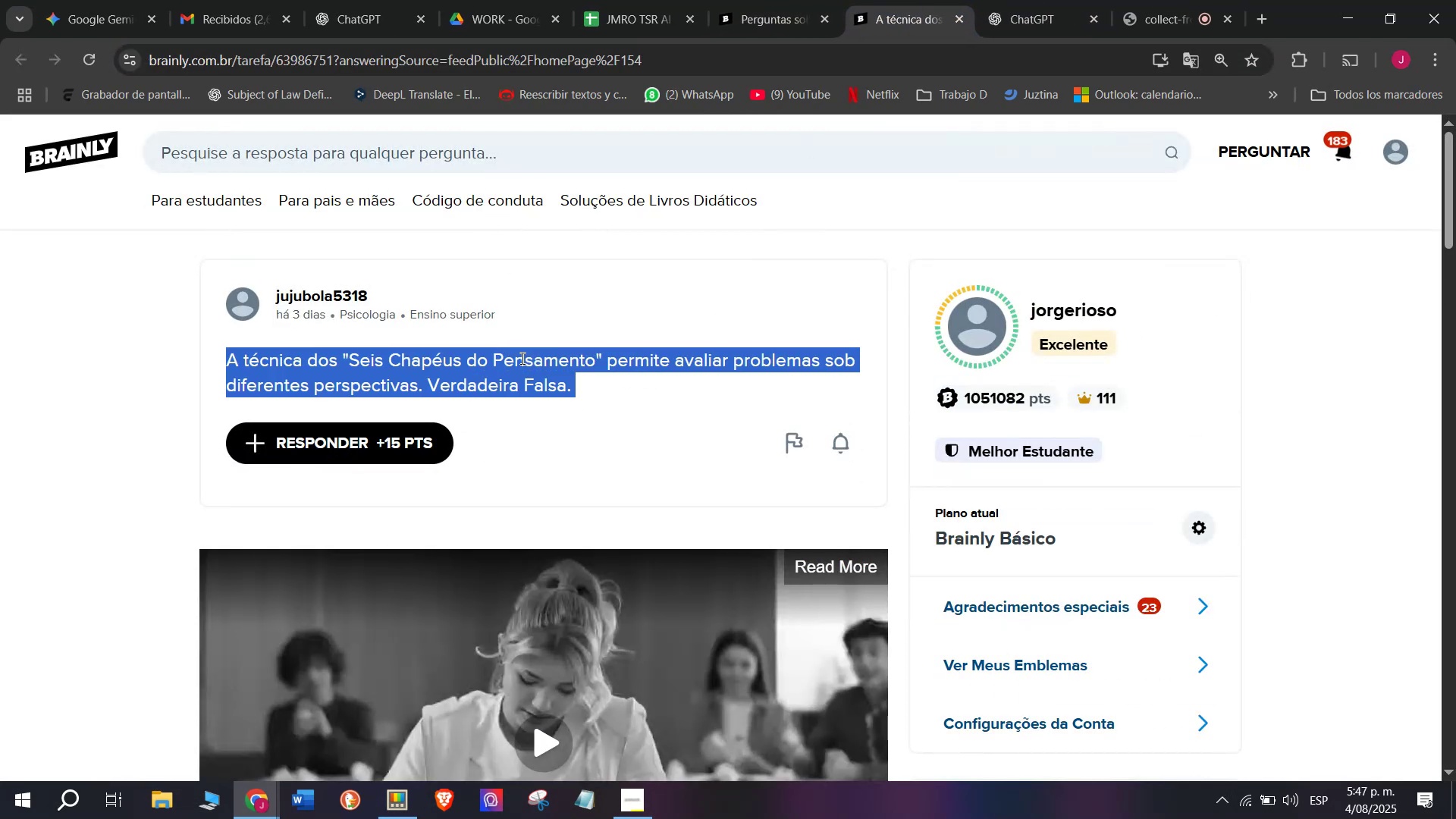 
key(Control+C)
 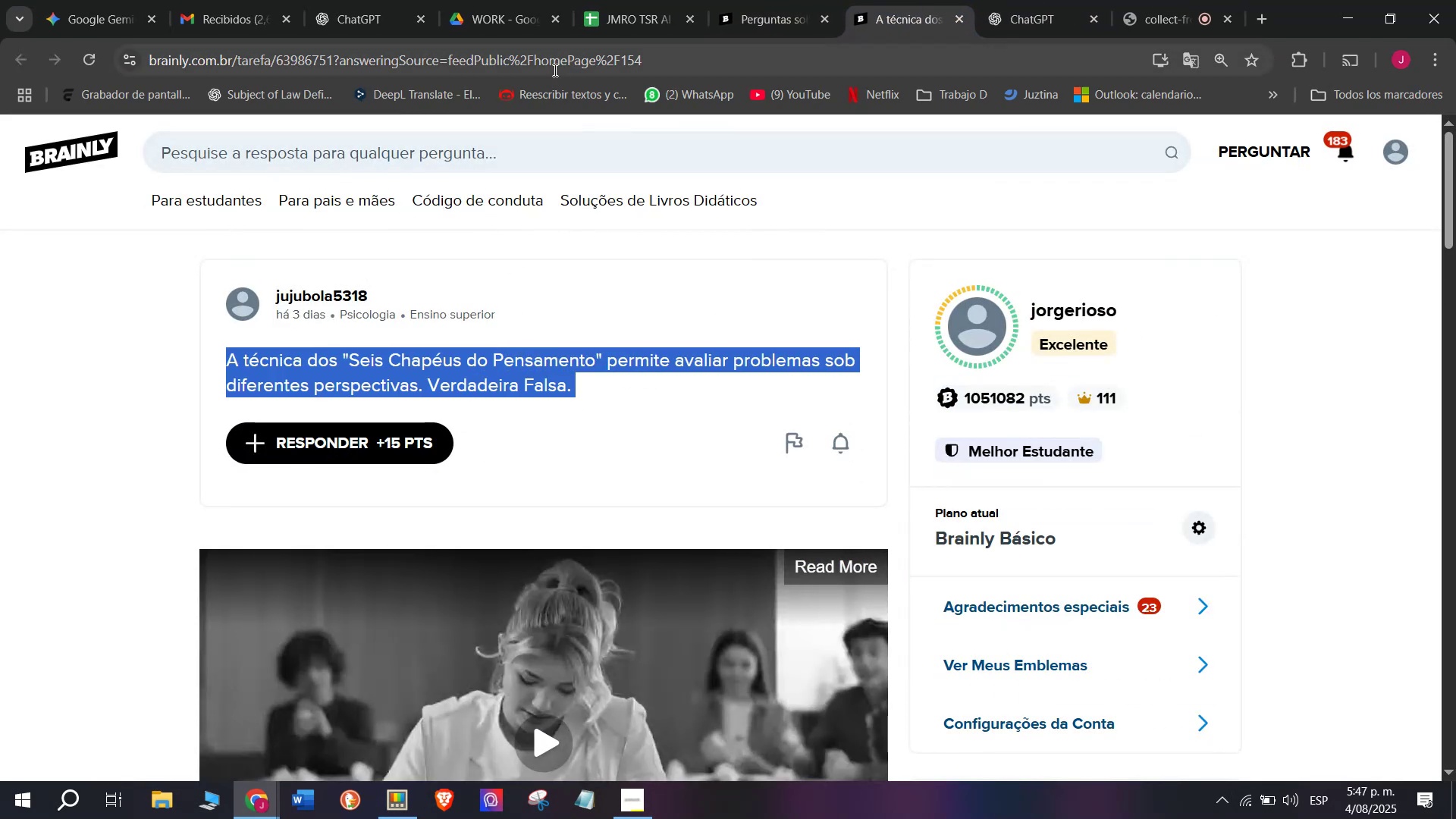 
double_click([560, 57])
 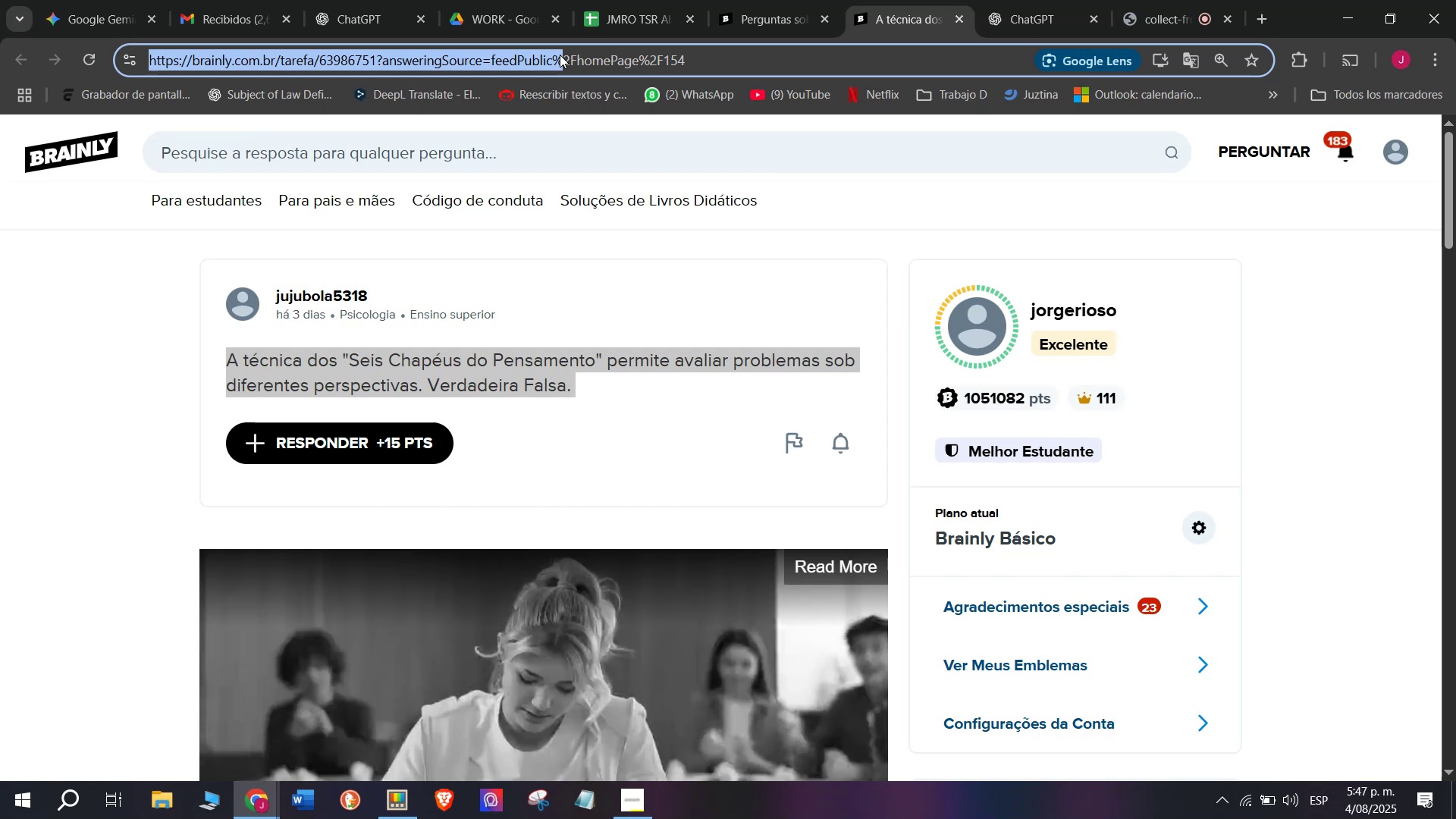 
triple_click([560, 55])
 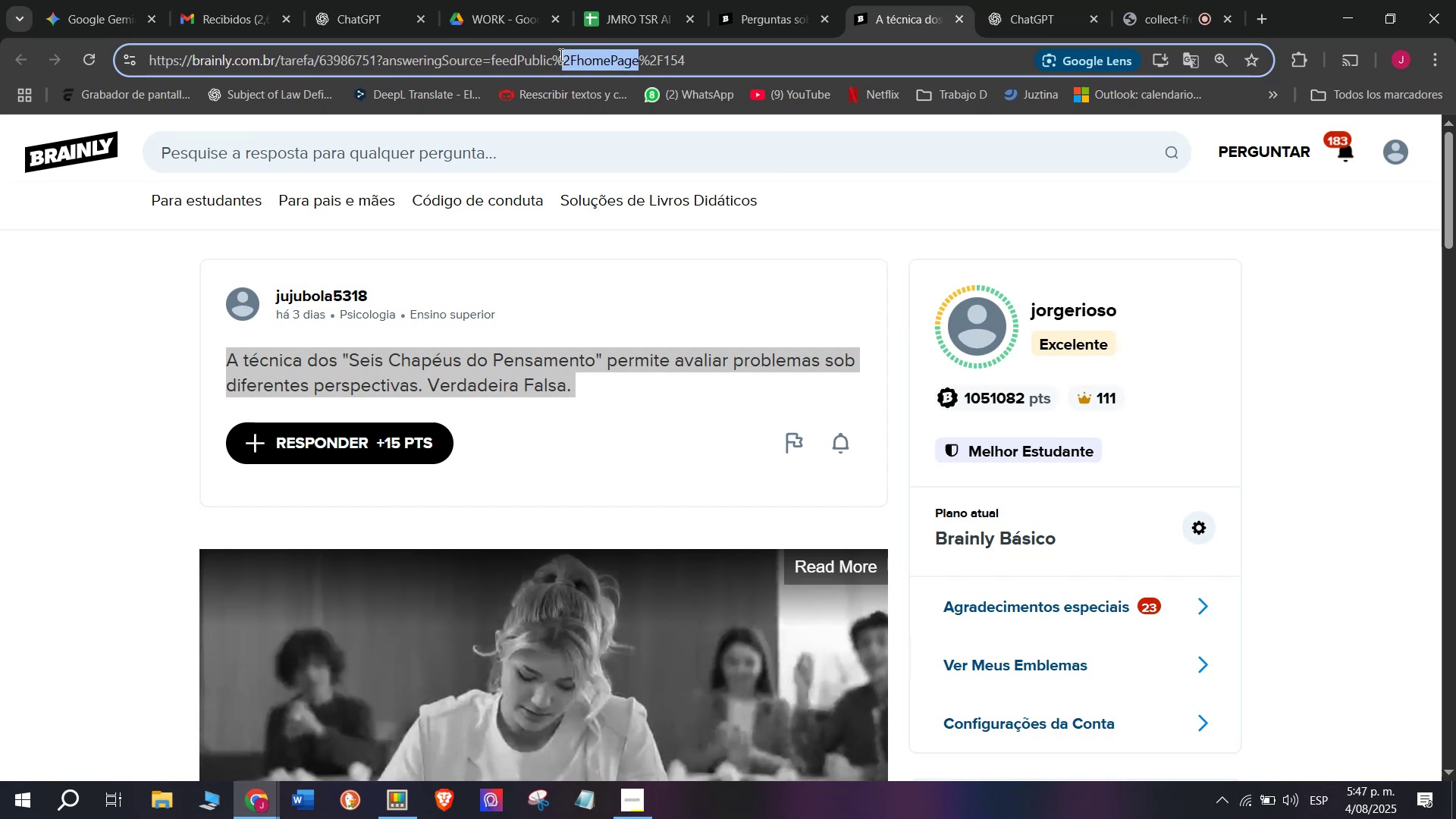 
triple_click([560, 55])
 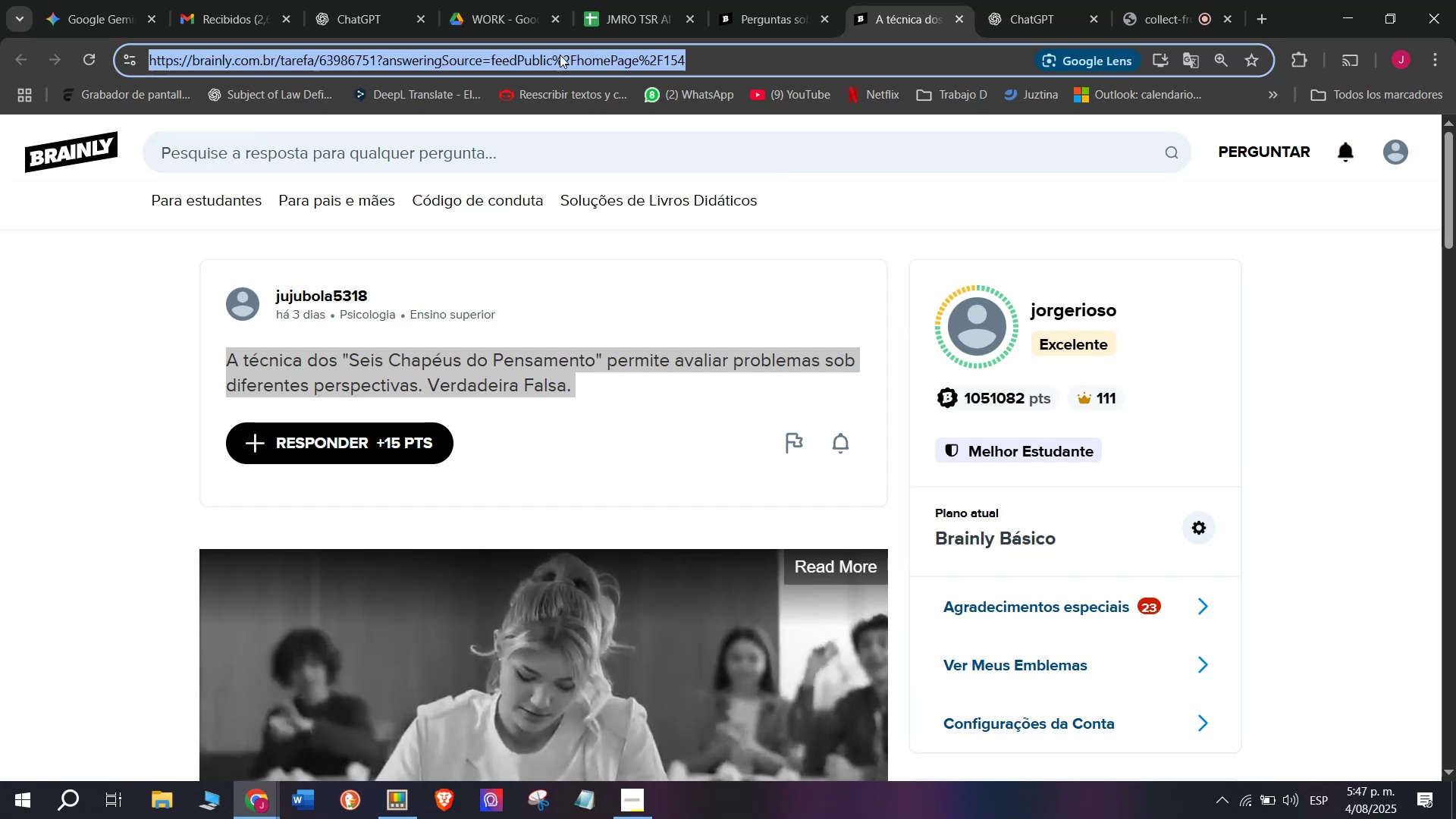 
key(Control+C)
 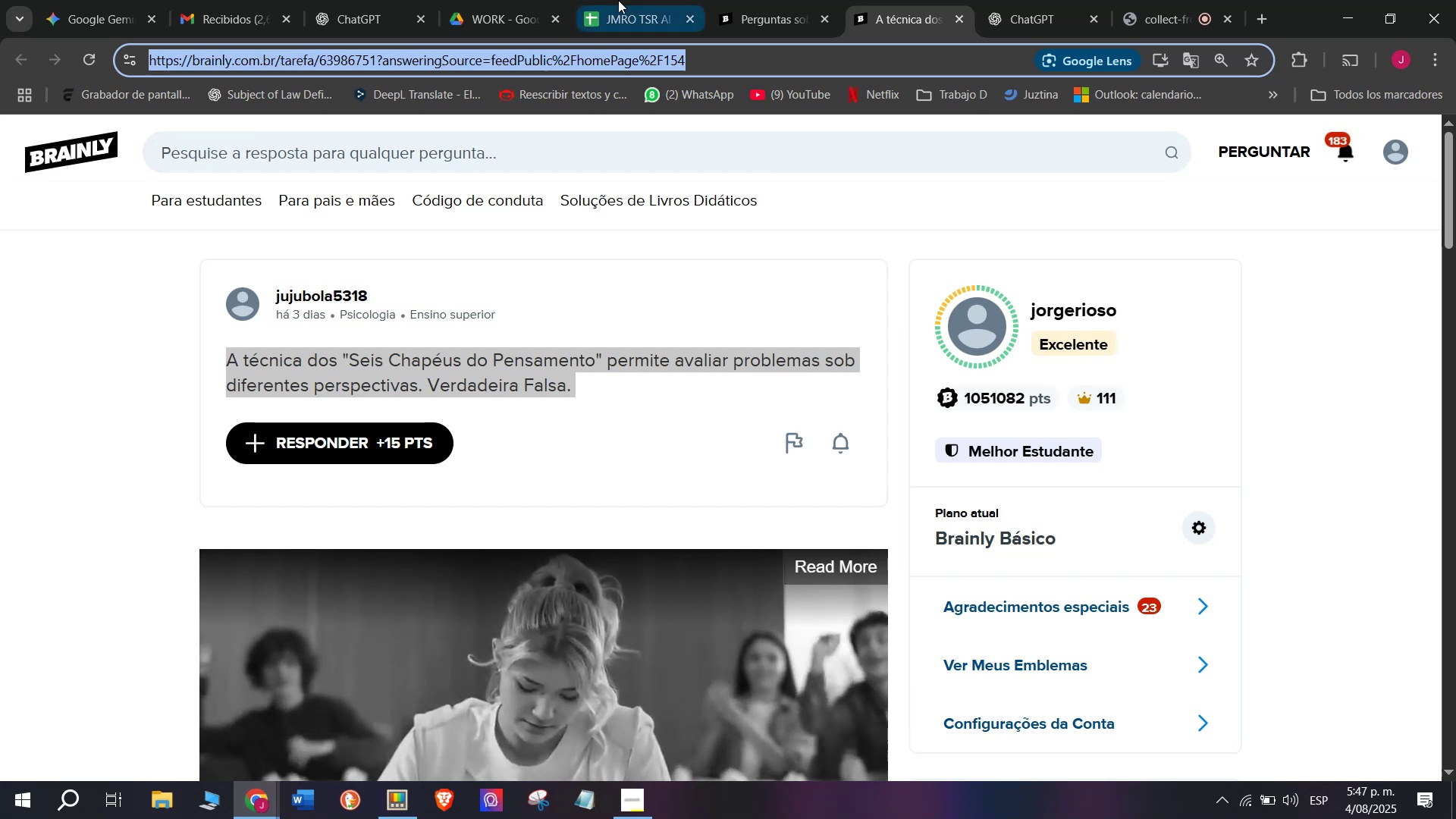 
left_click([619, 0])
 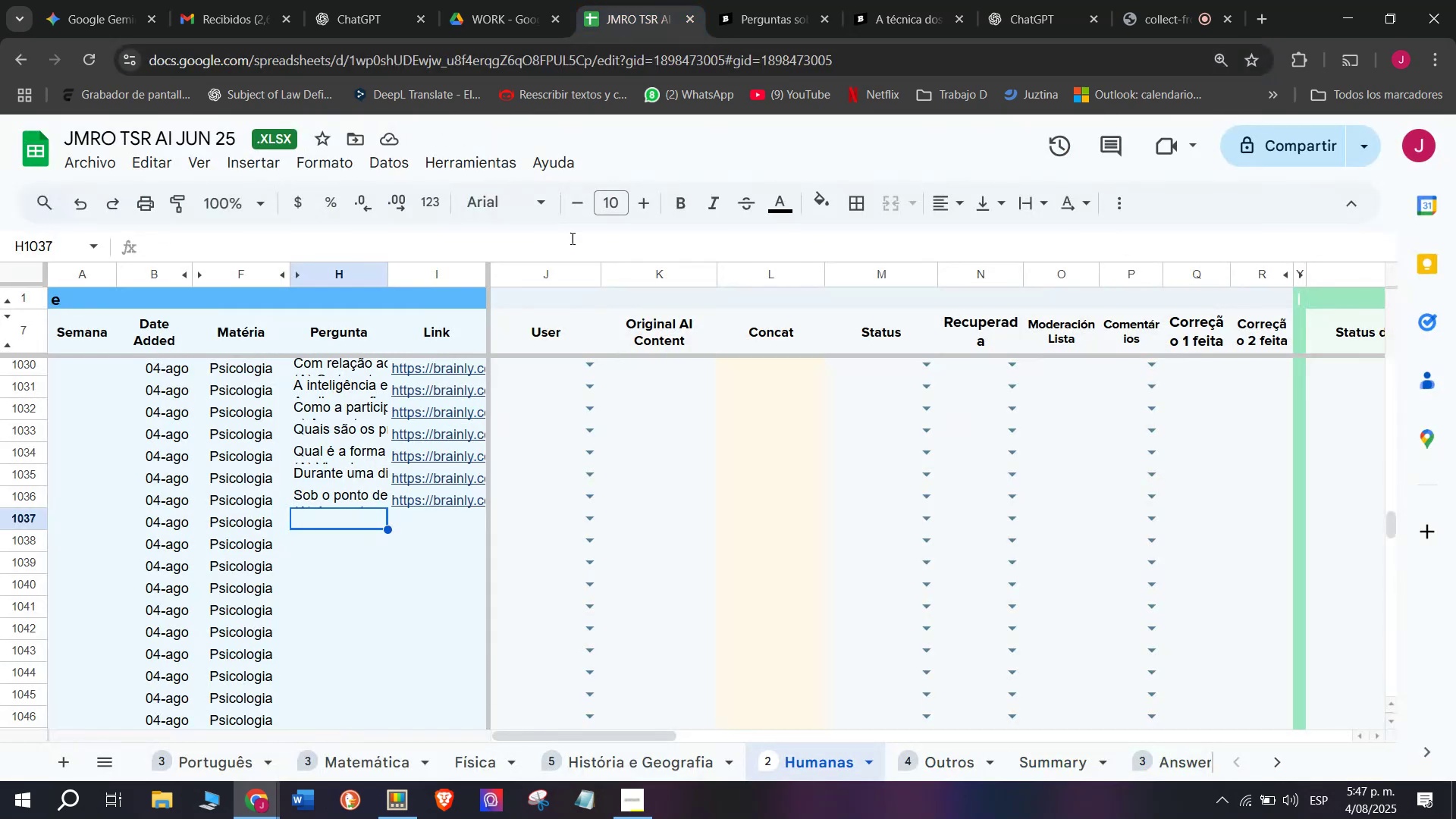 
key(Meta+V)
 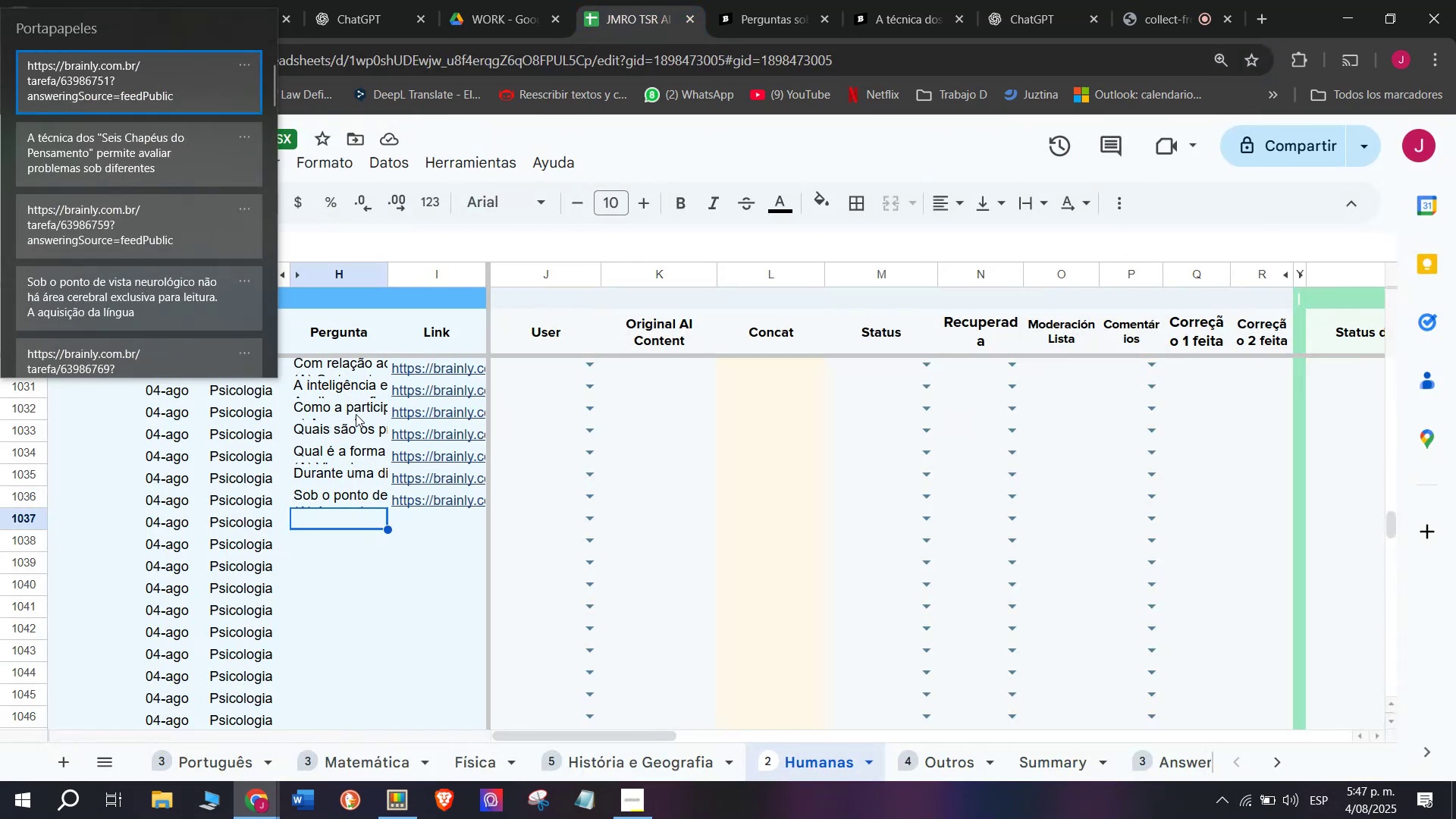 
double_click([399, 245])
 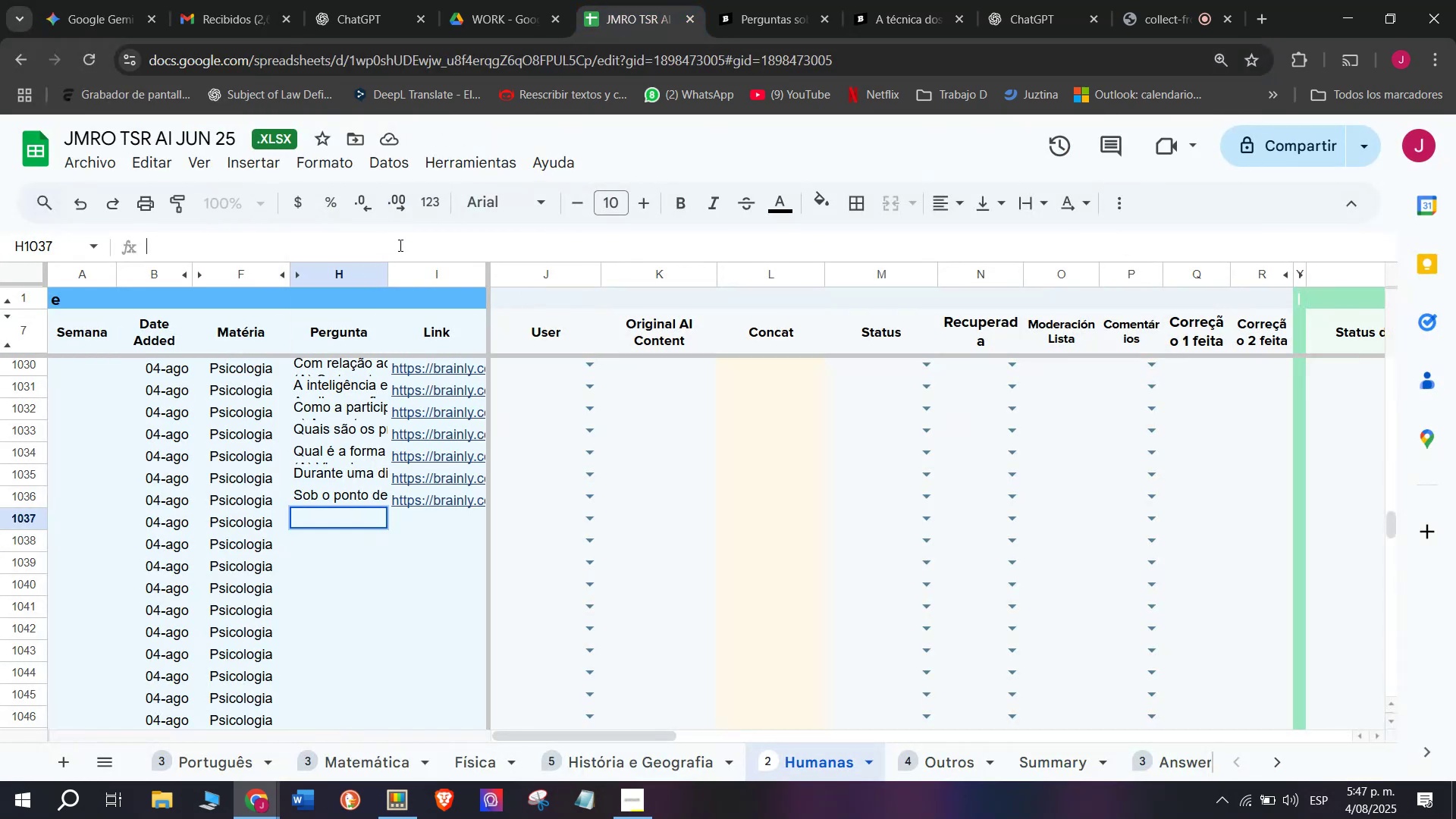 
key(Meta+V)
 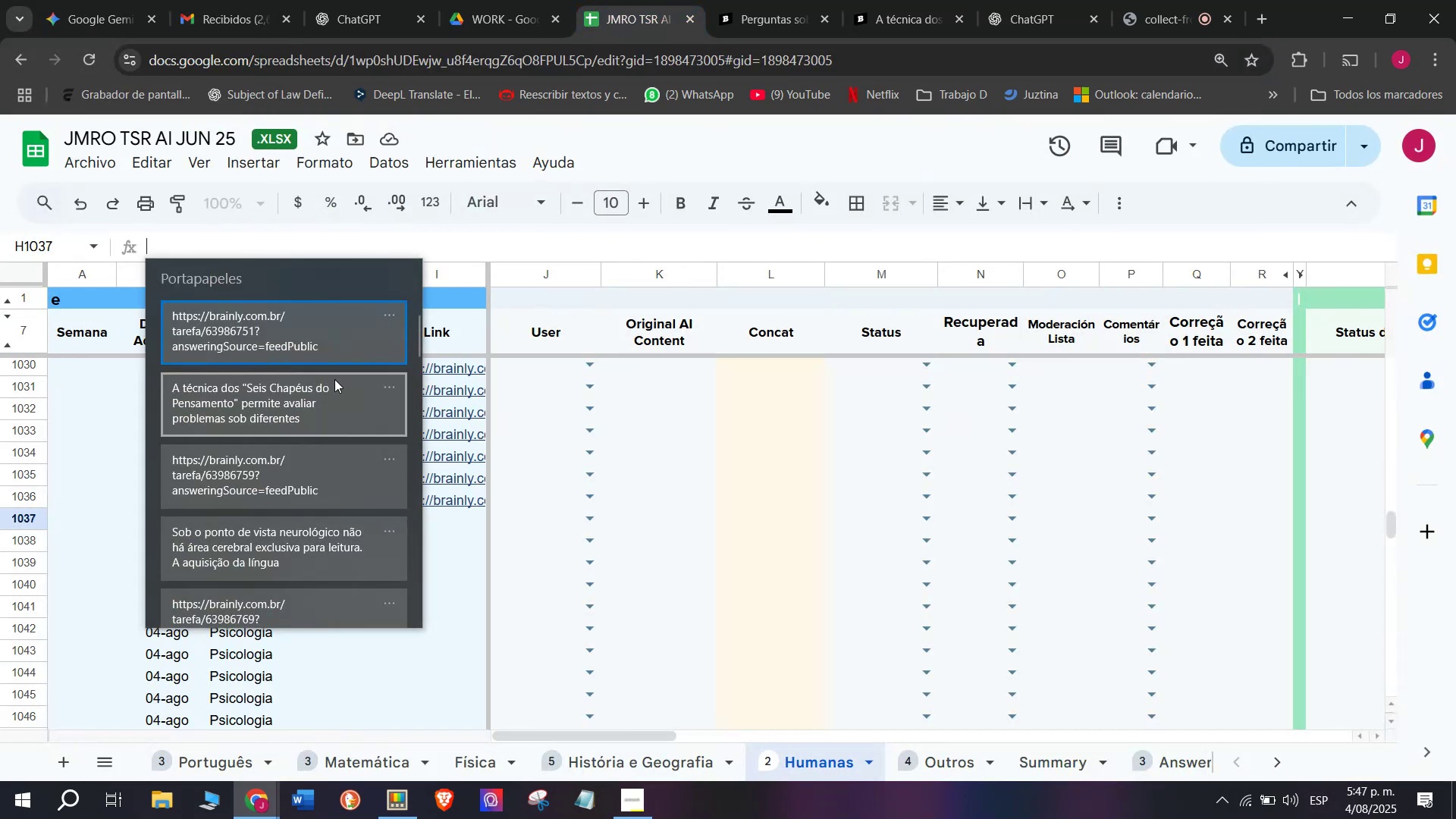 
left_click([331, 391])
 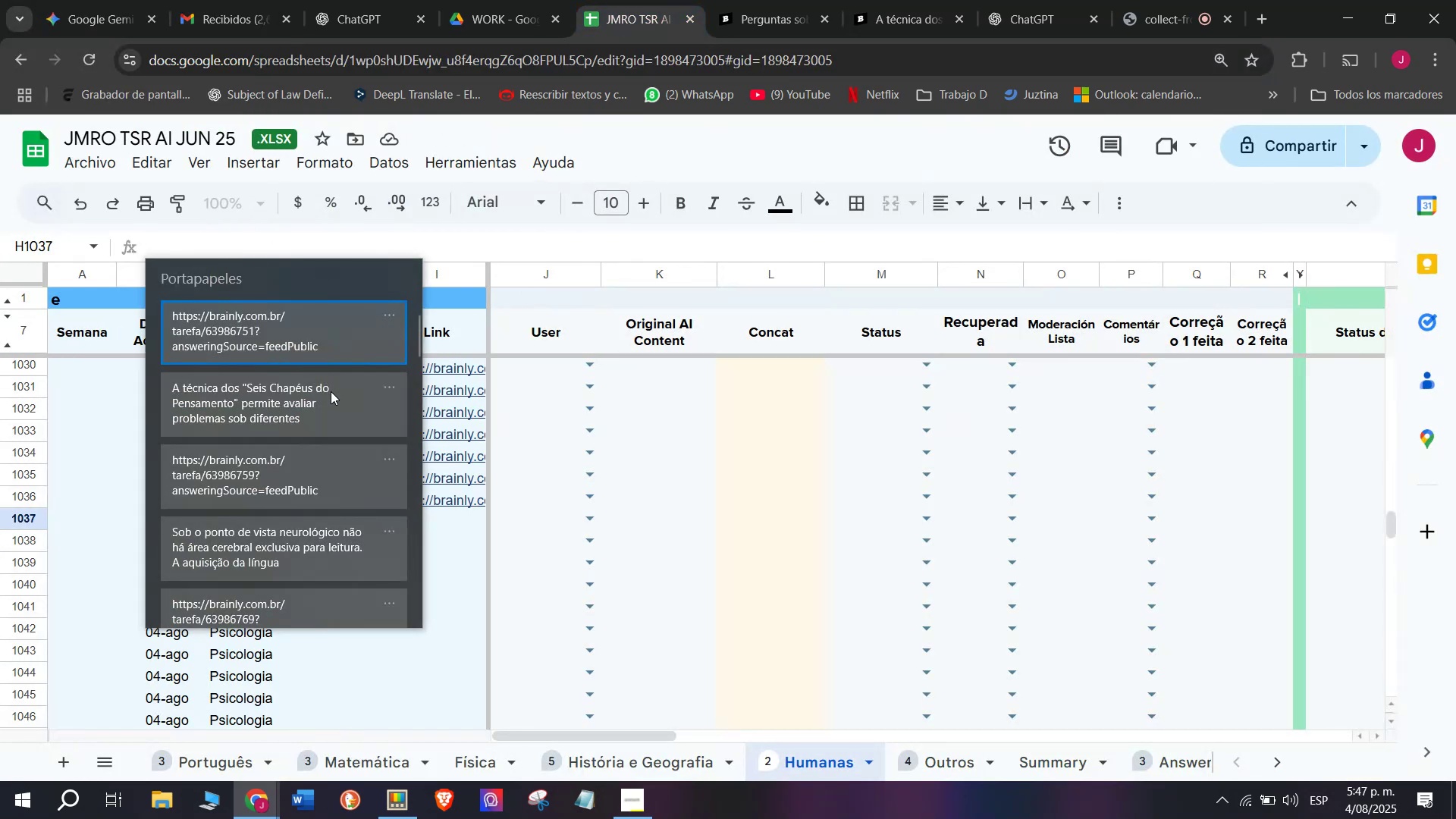 
key(Control+ControlLeft)
 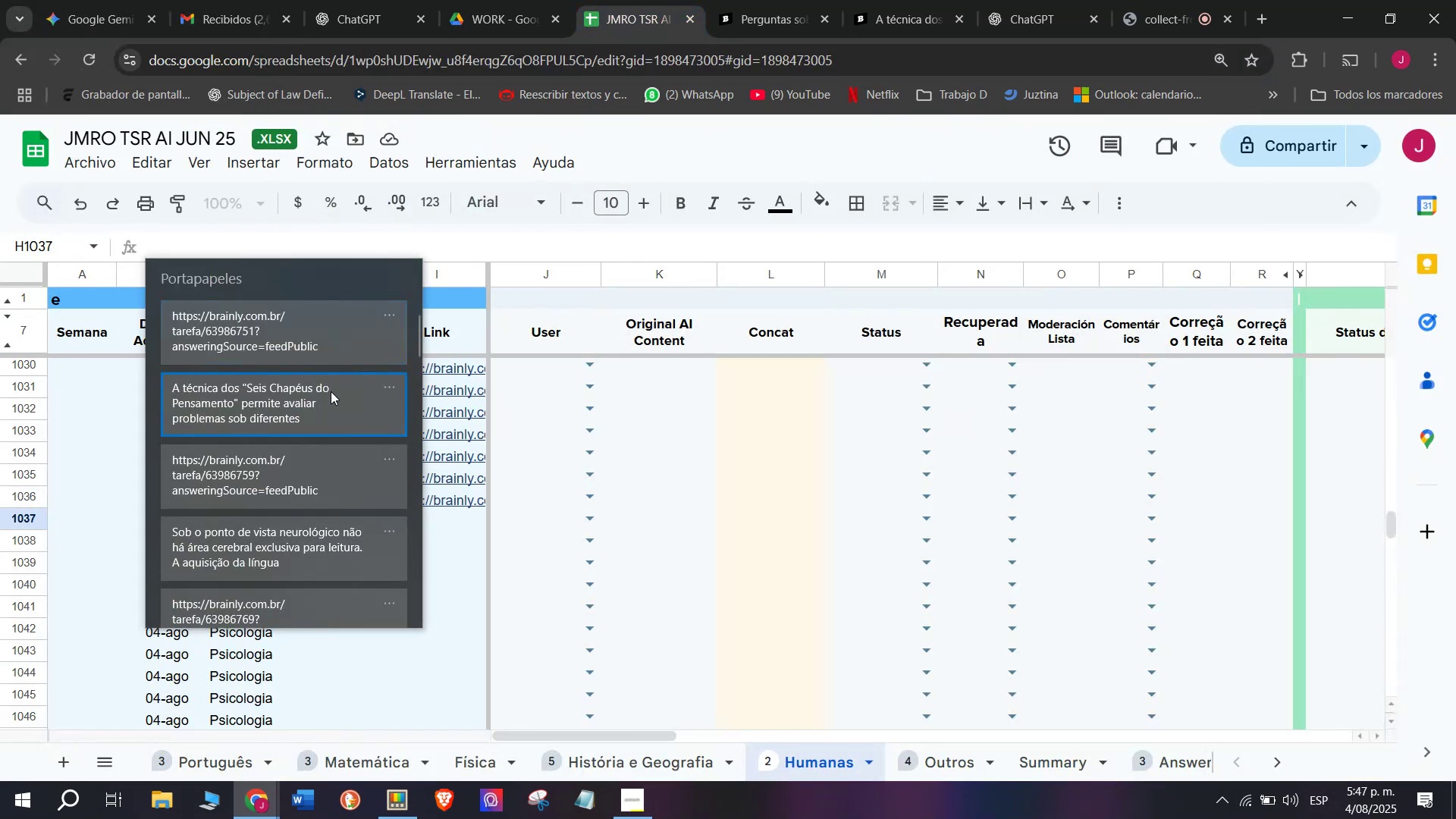 
key(Control+V)
 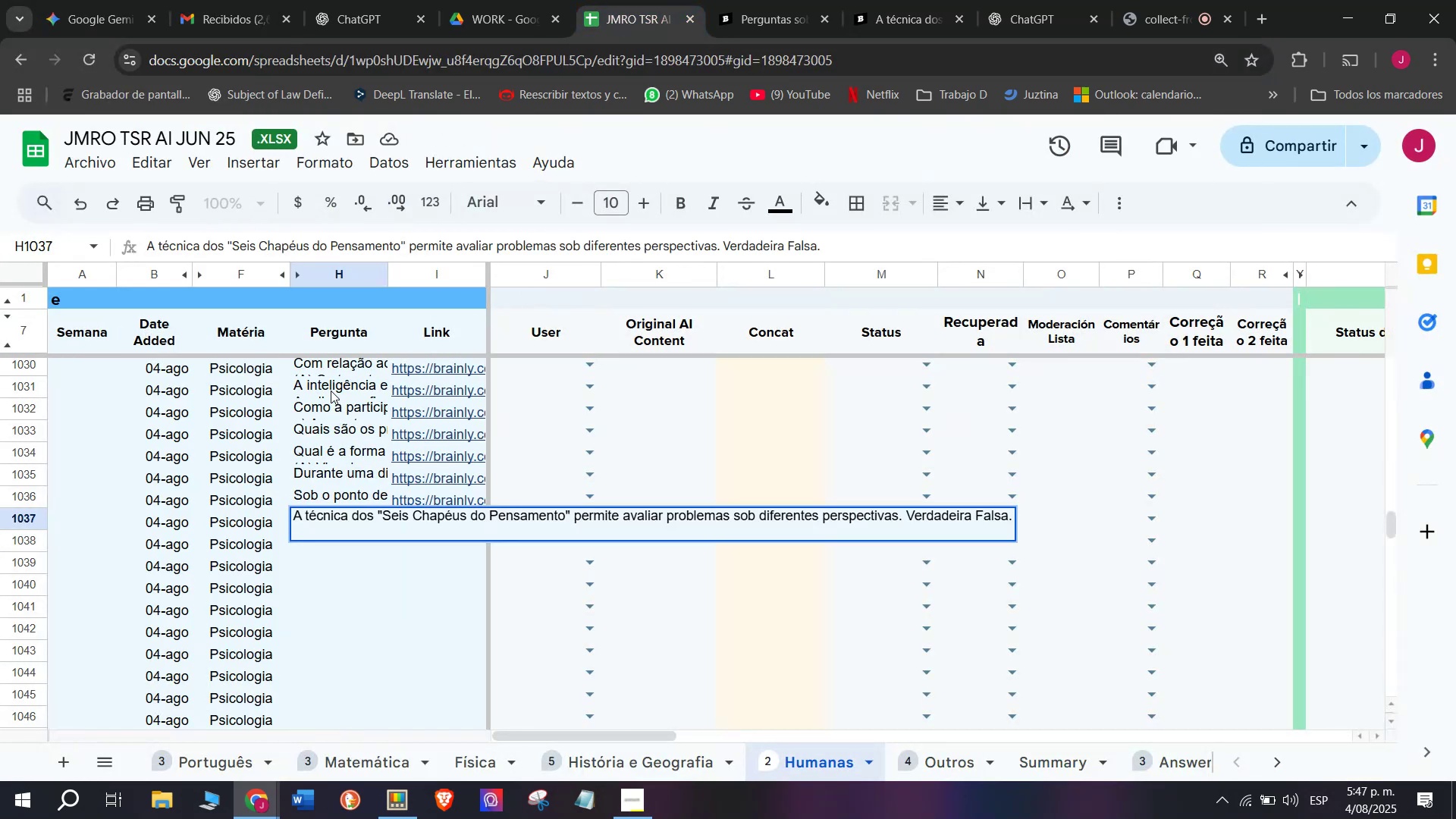 
key(Enter)
 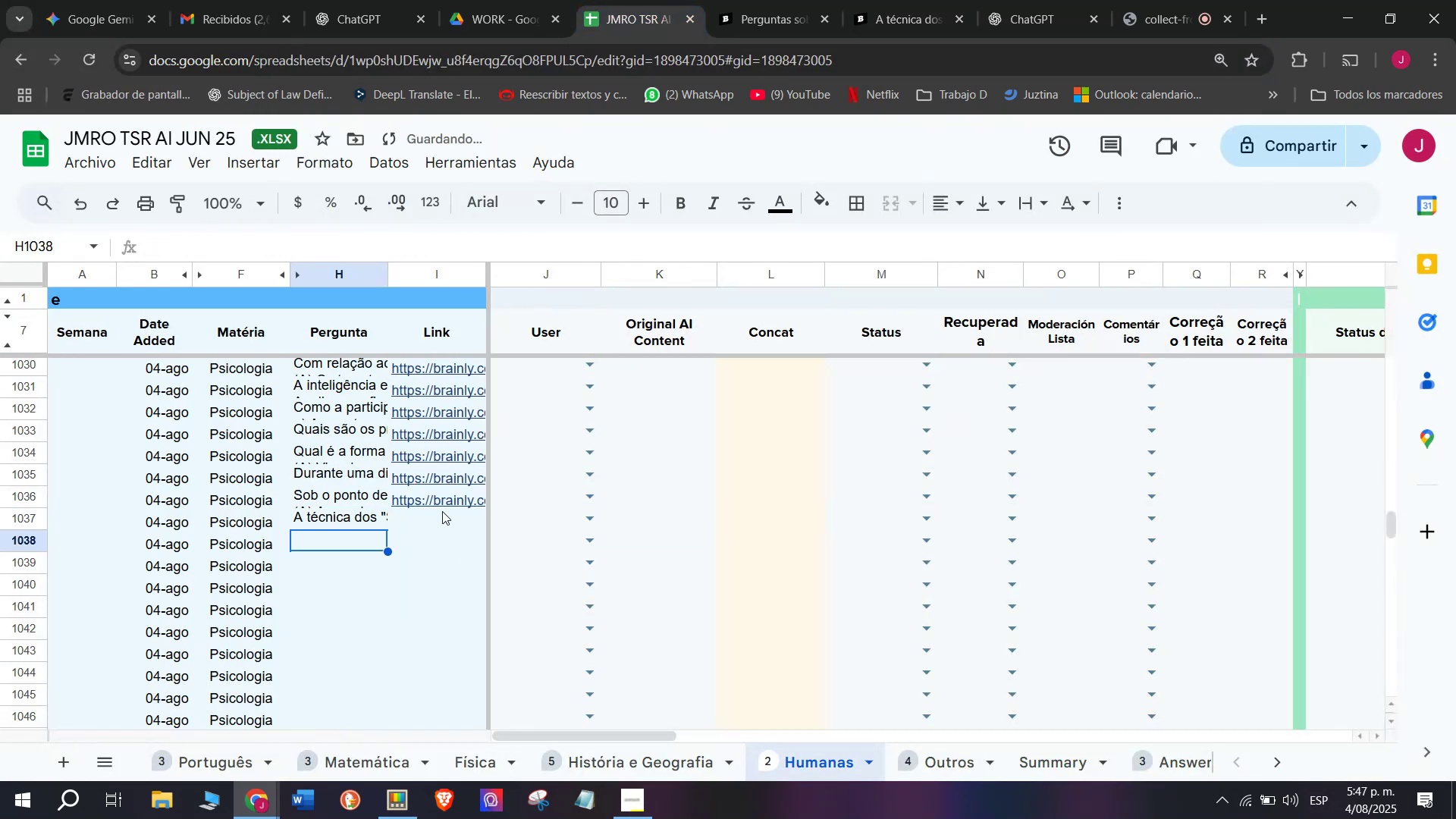 
left_click([440, 529])
 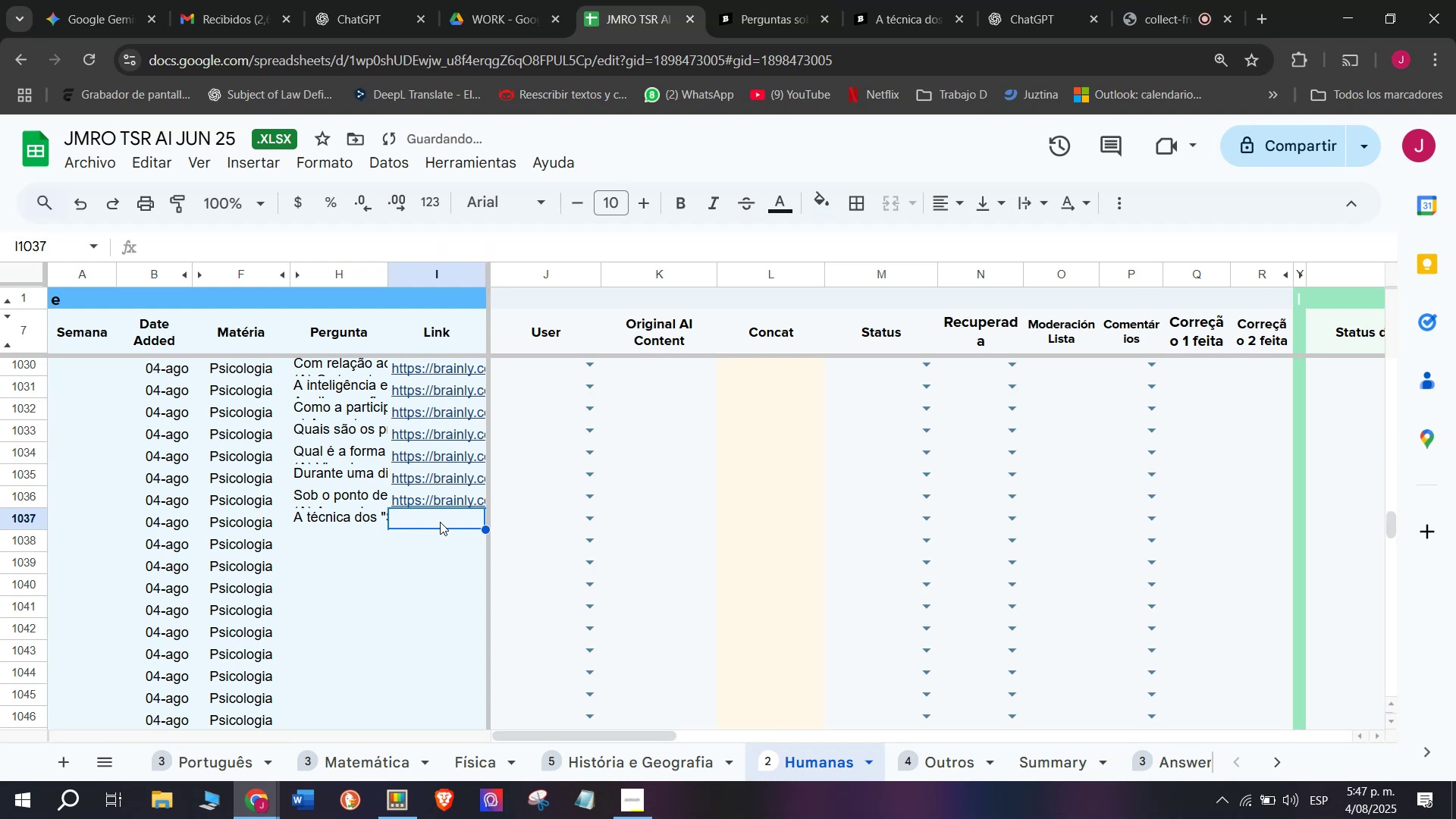 
key(Meta+V)
 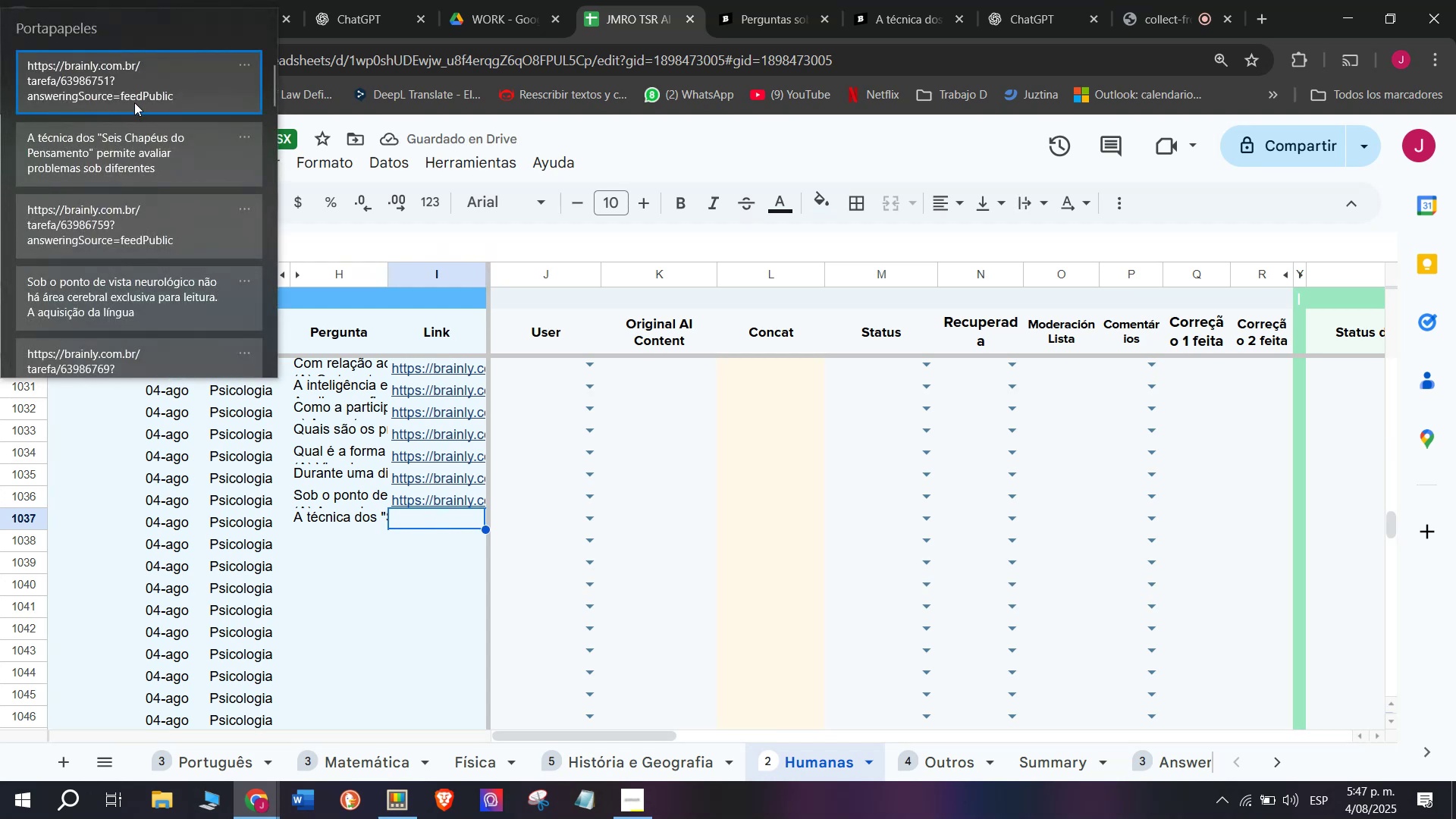 
left_click([134, 99])
 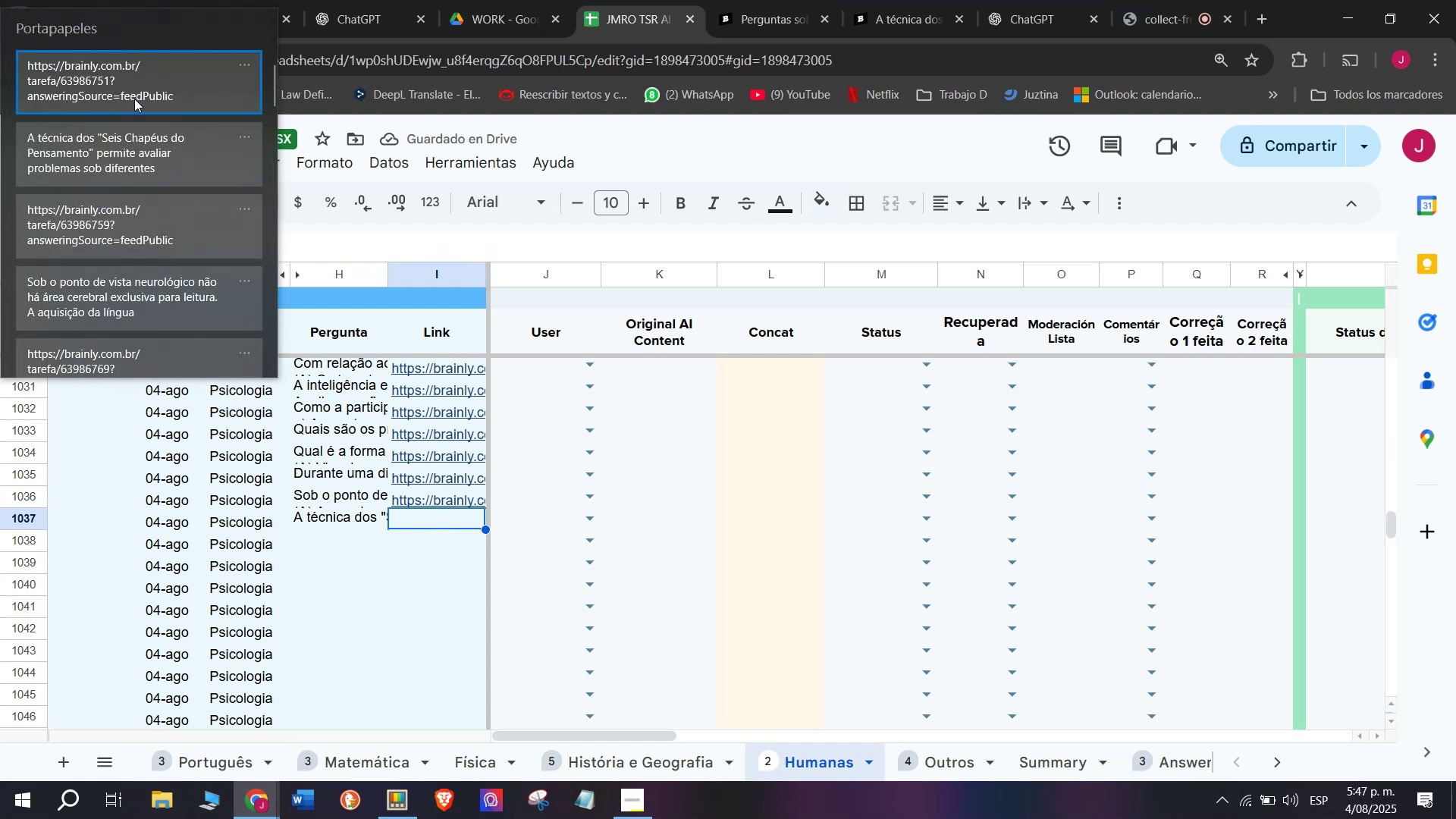 
key(Control+ControlLeft)
 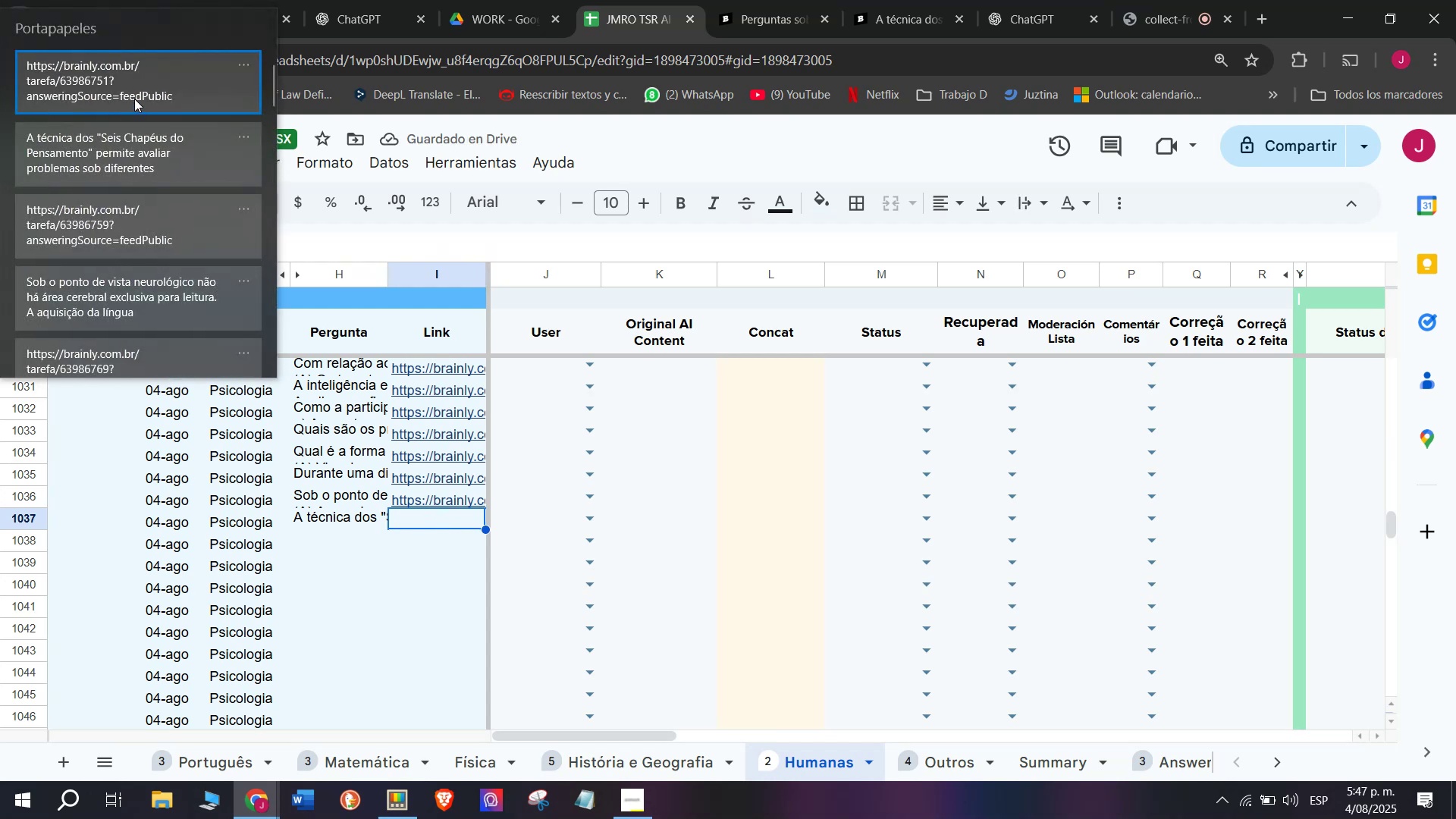 
key(Control+V)
 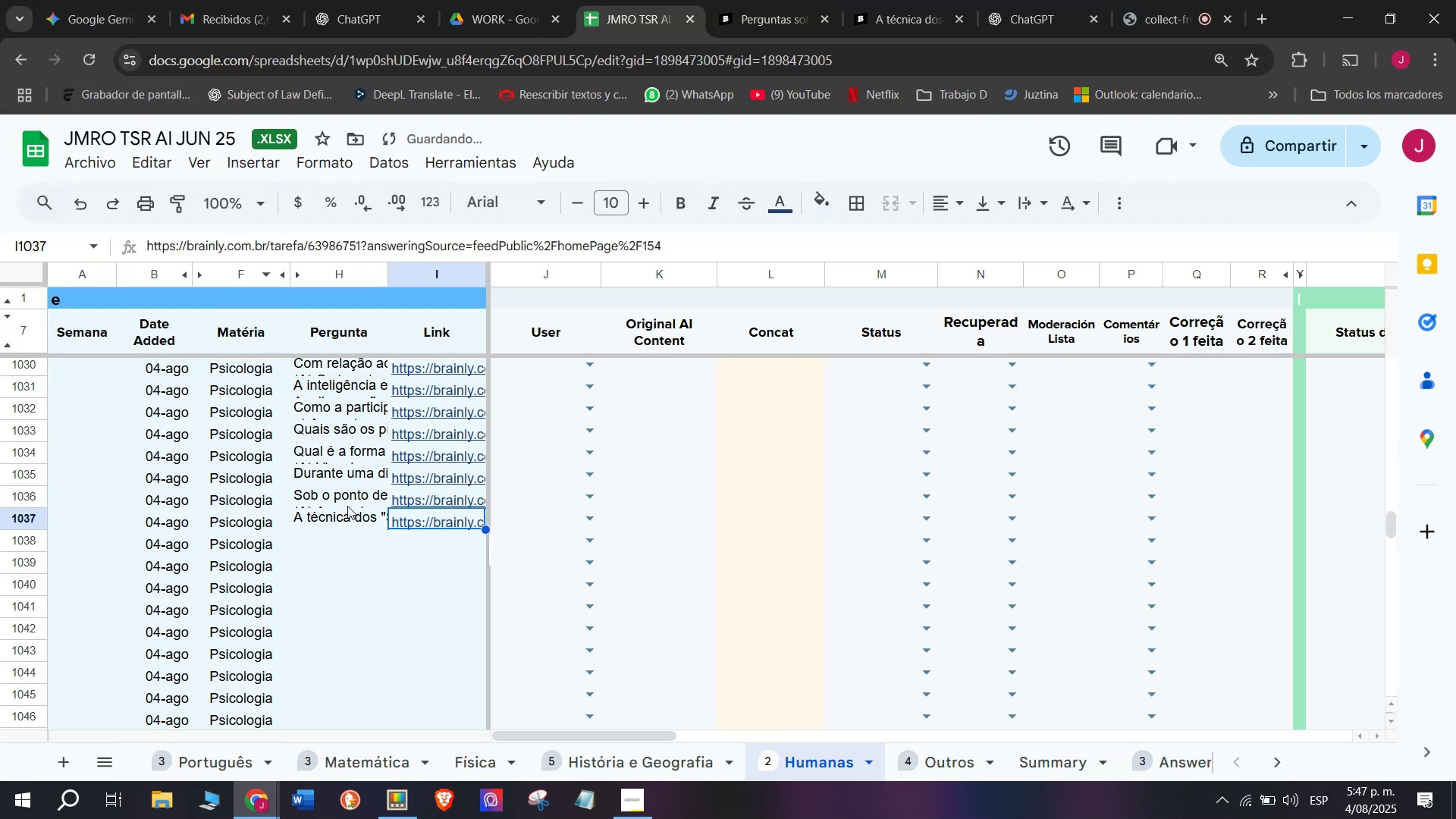 
left_click([355, 529])
 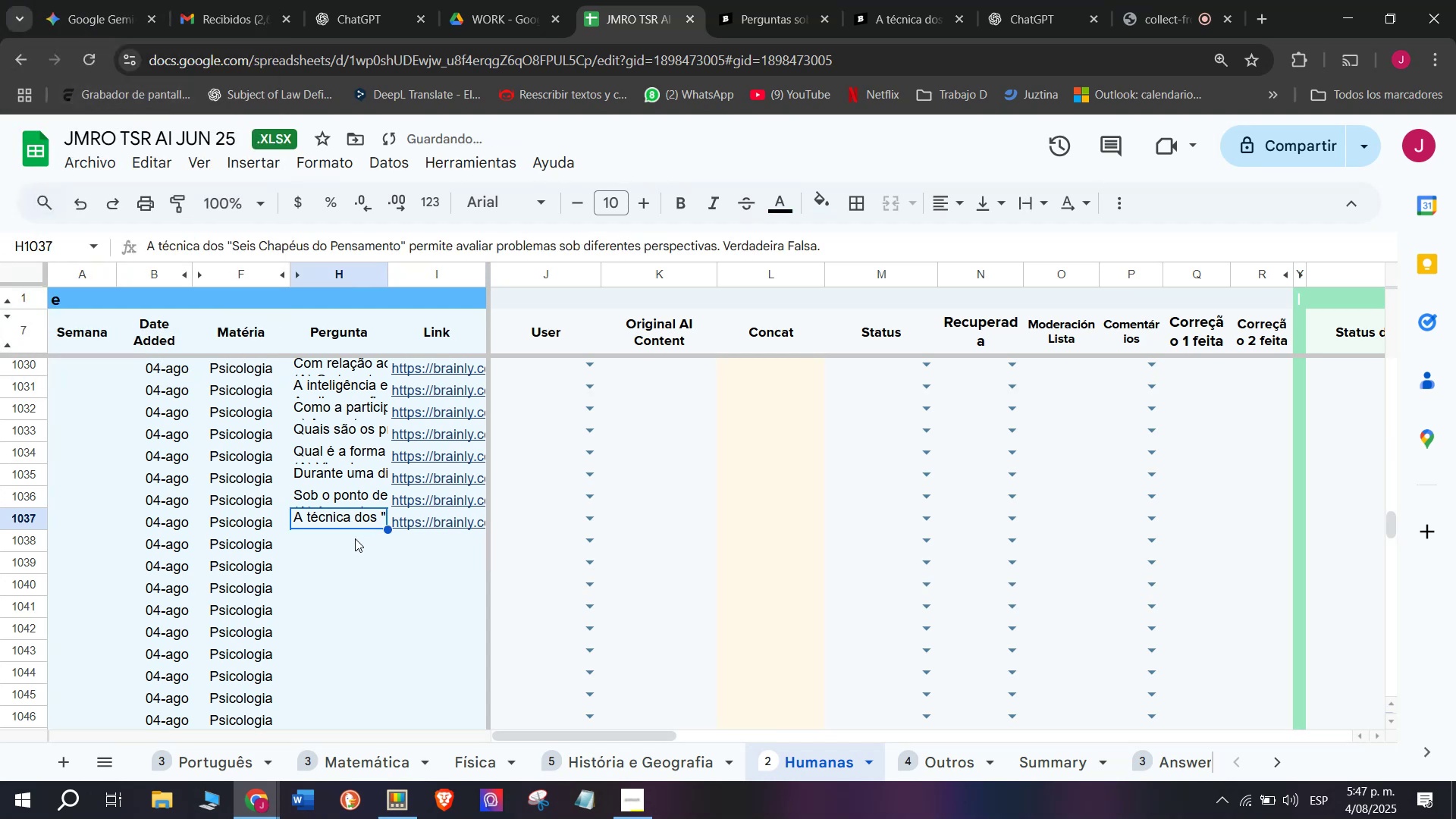 
left_click([355, 538])
 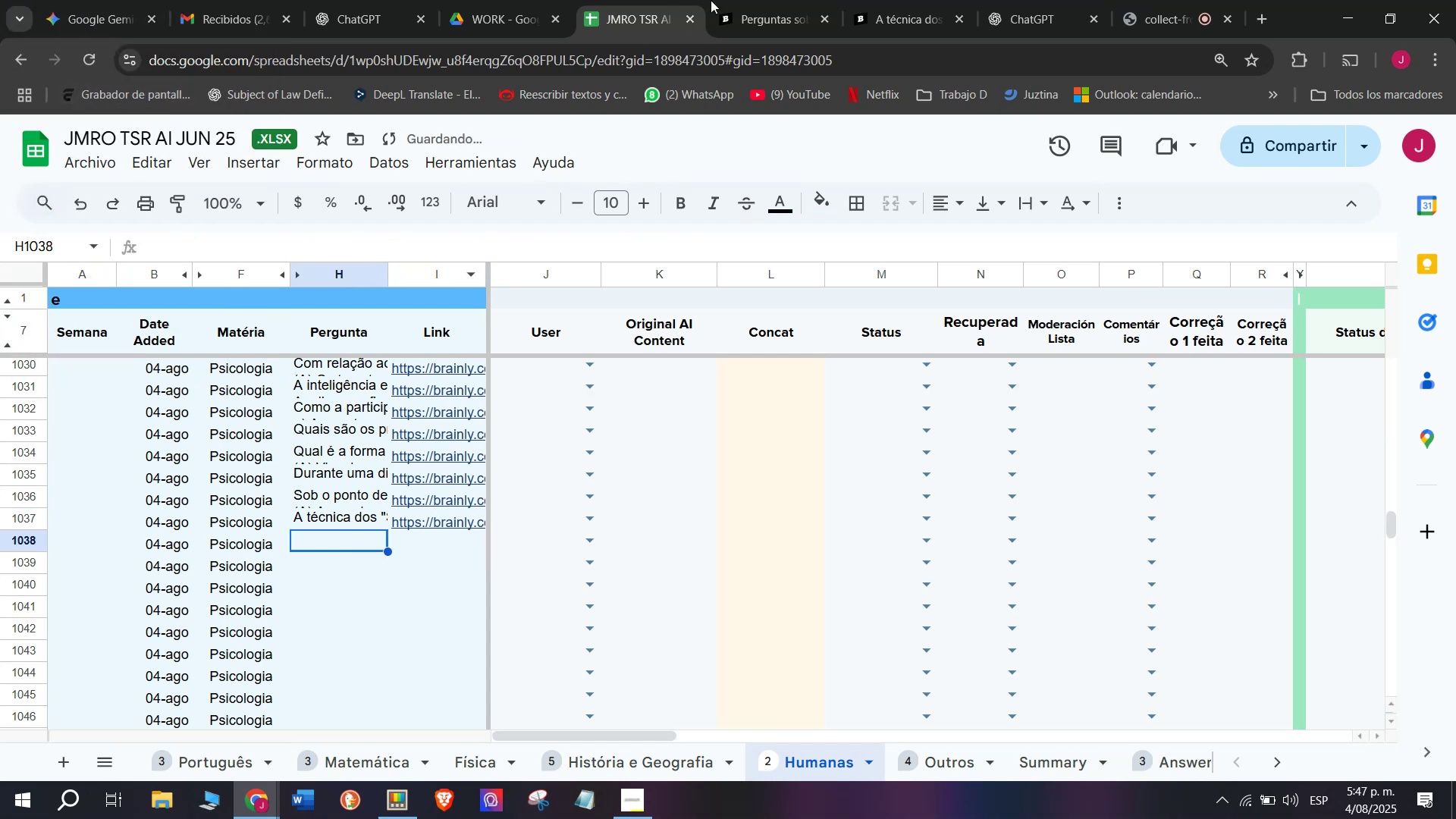 
left_click([738, 0])
 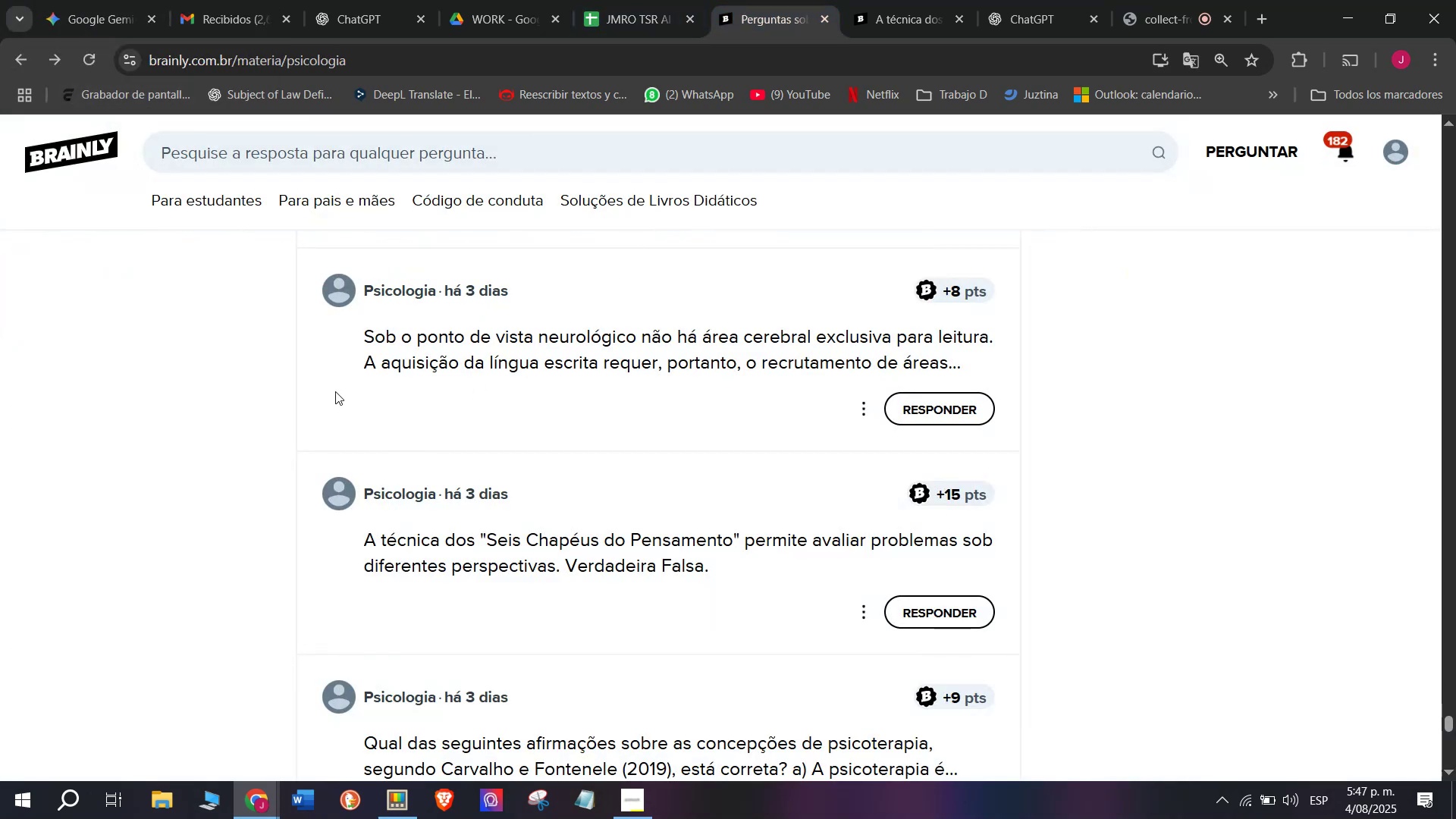 
scroll: coordinate [1062, 359], scroll_direction: down, amount: 2.0
 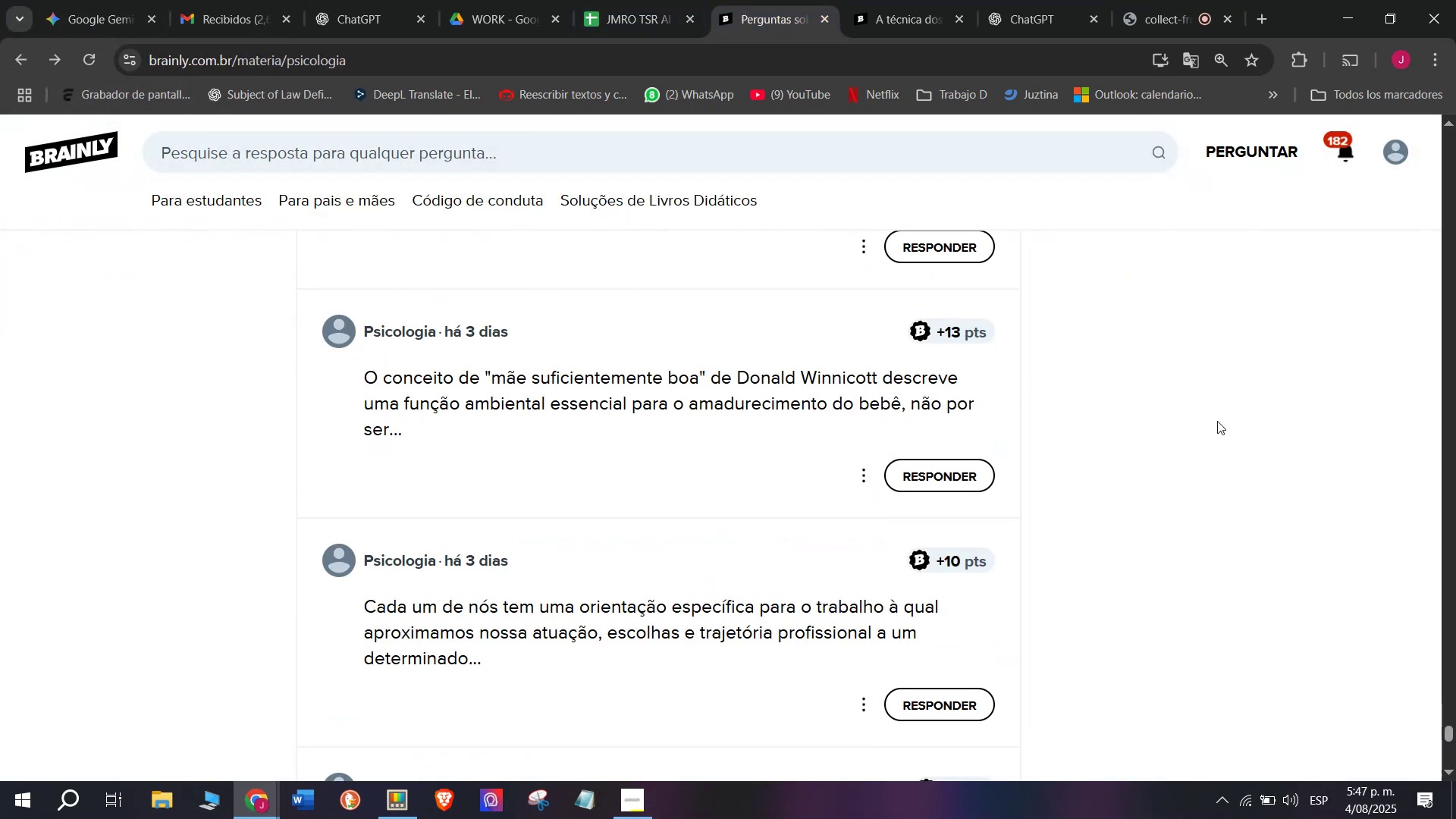 
scroll: coordinate [1219, 426], scroll_direction: up, amount: 1.0
 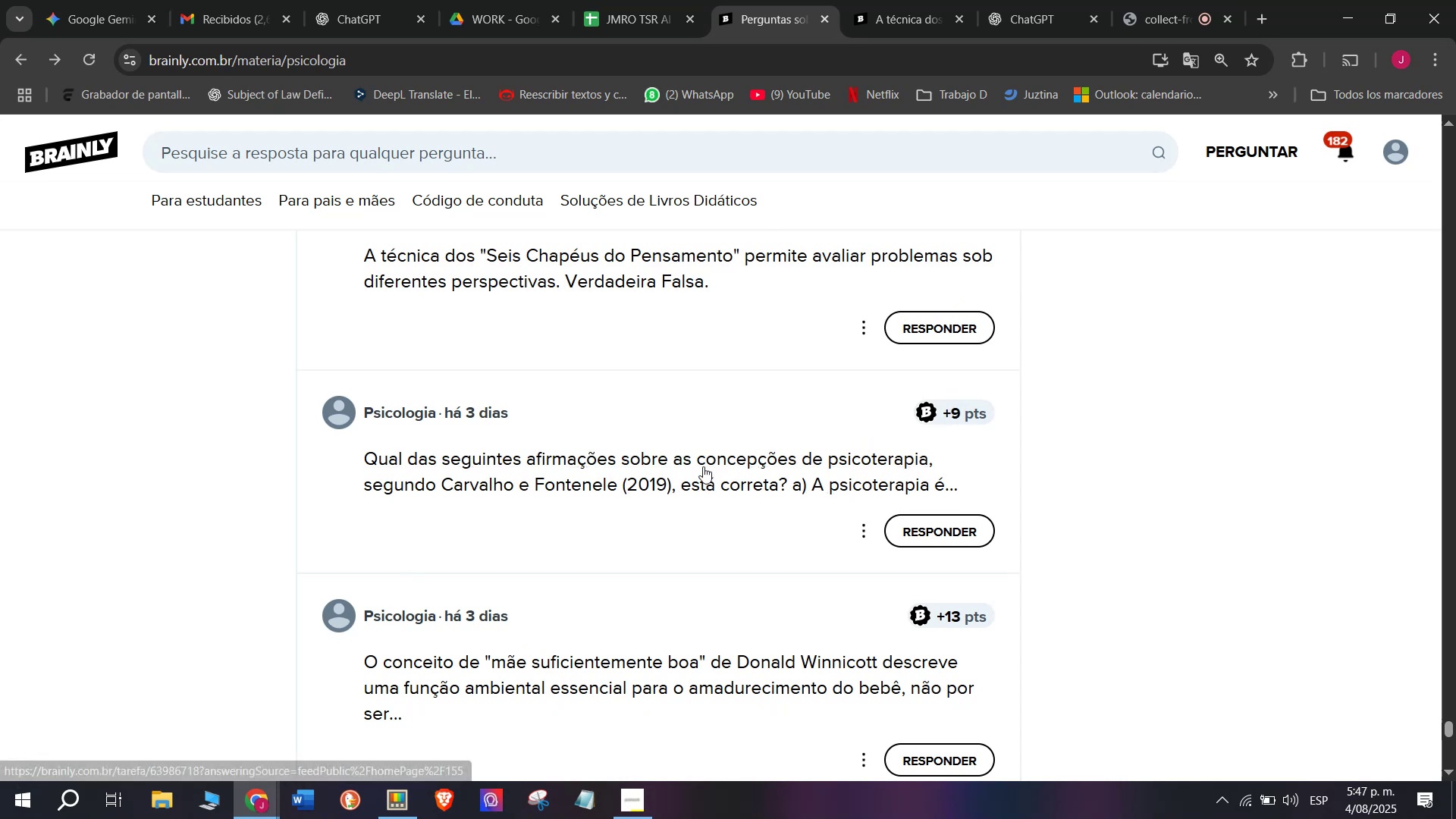 
right_click([707, 456])
 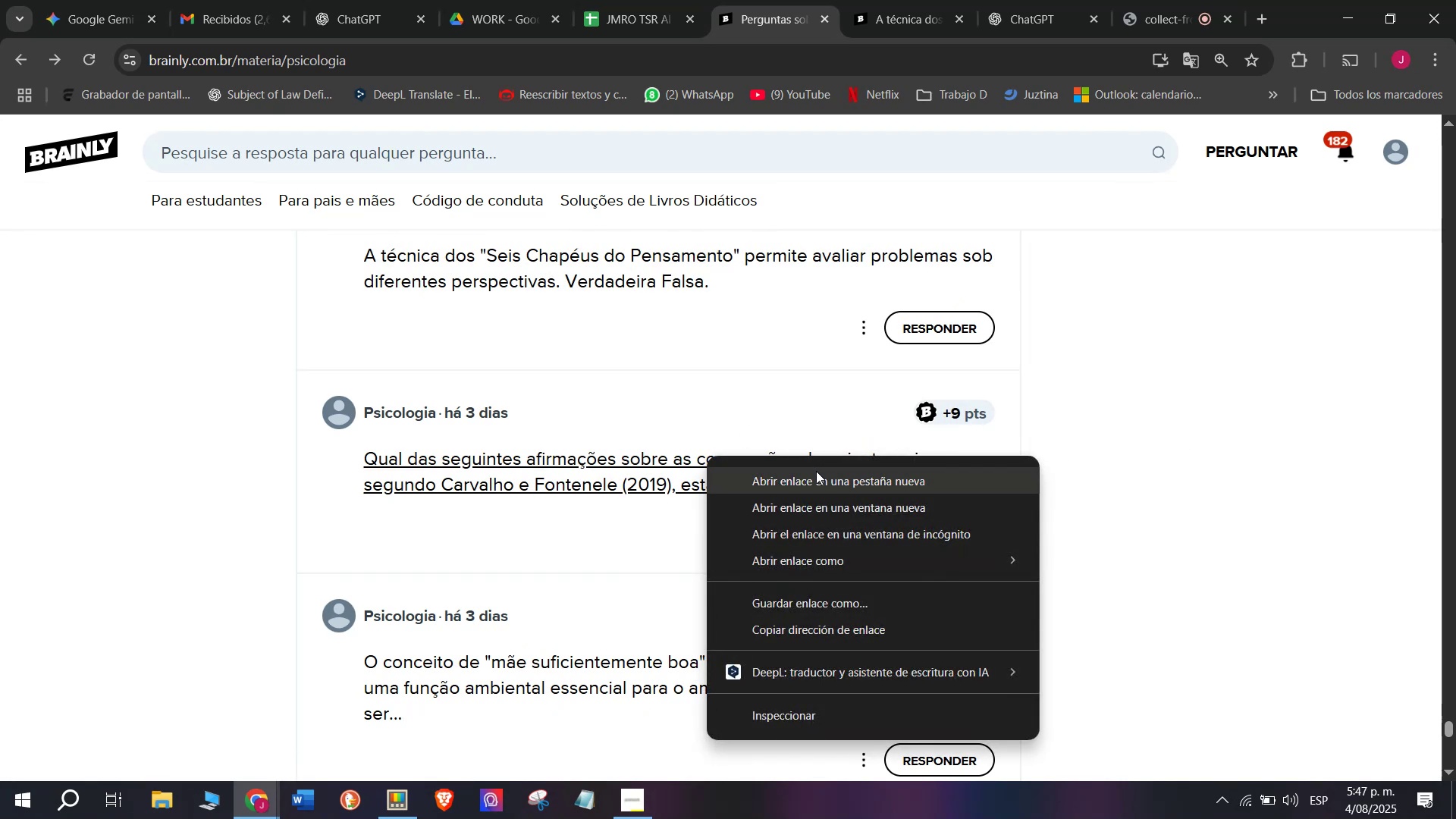 
left_click([819, 475])
 